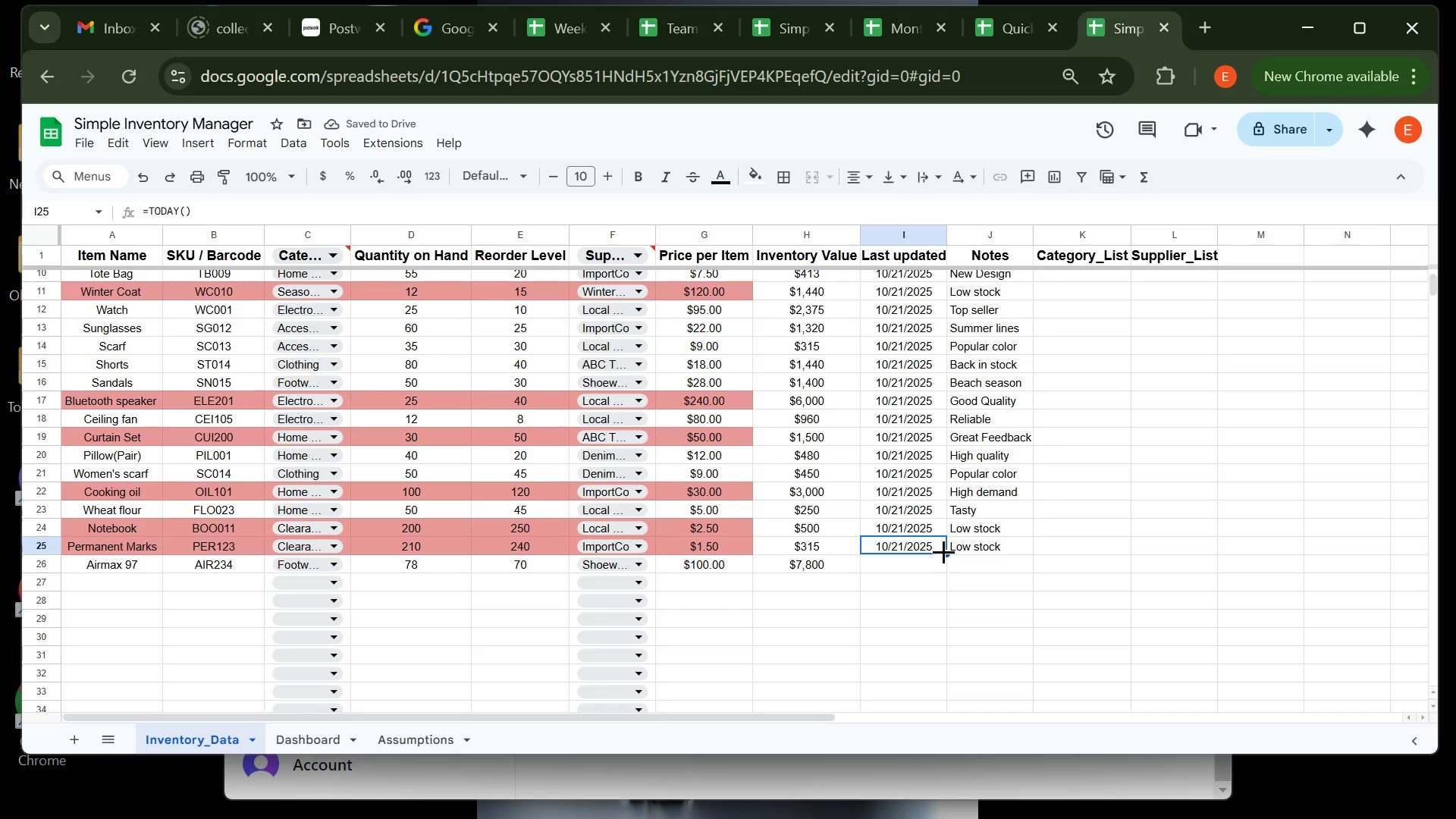 
double_click([943, 551])
 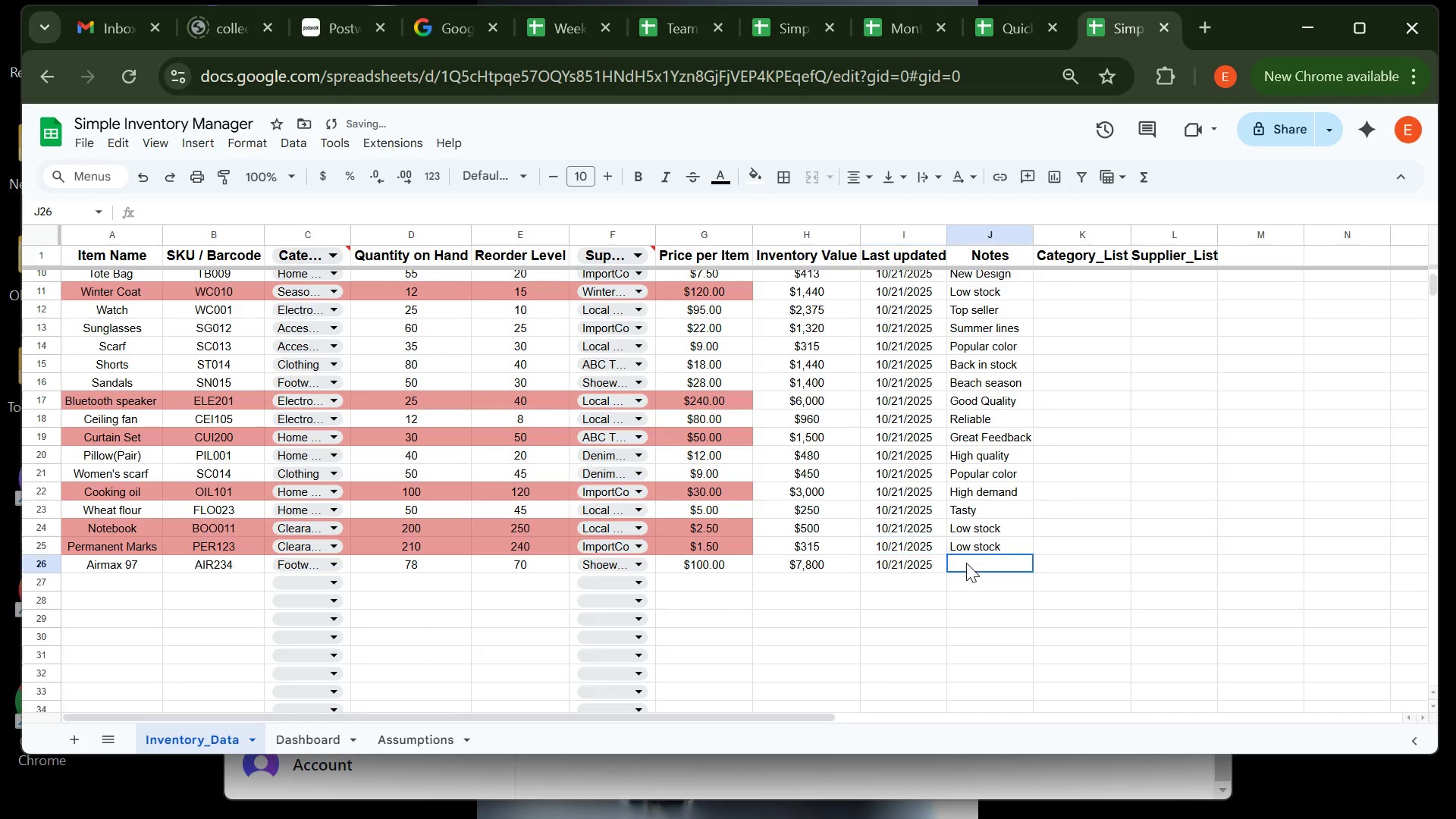 
left_click([966, 563])
 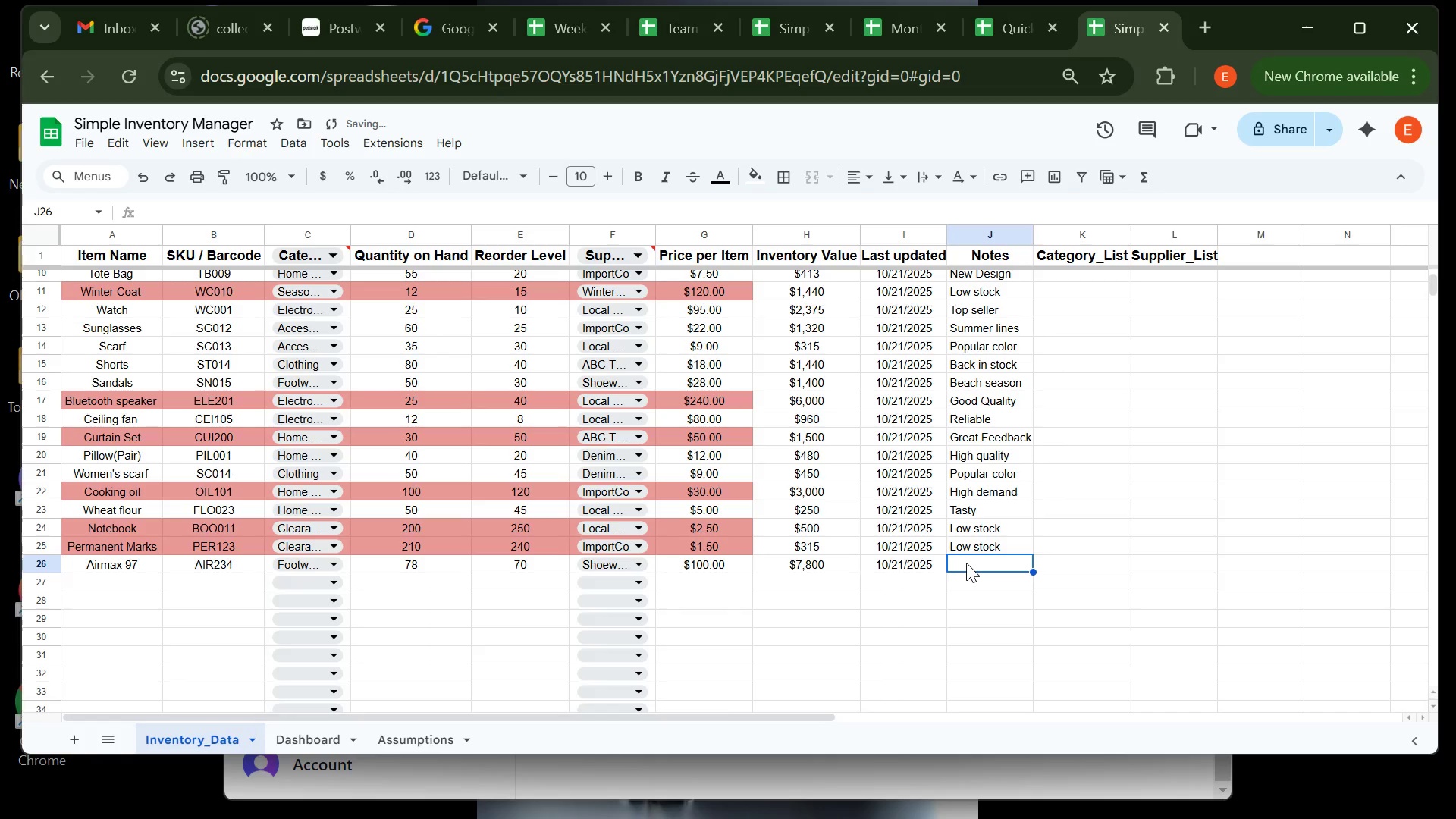 
type(Top seller )
key(Backspace)
key(Backspace)
key(Backspace)
key(Backspace)
key(Backspace)
key(Backspace)
key(Backspace)
key(Backspace)
key(Backspace)
key(Backspace)
key(Backspace)
type(tOPS)
key(Backspace)
type( S)
 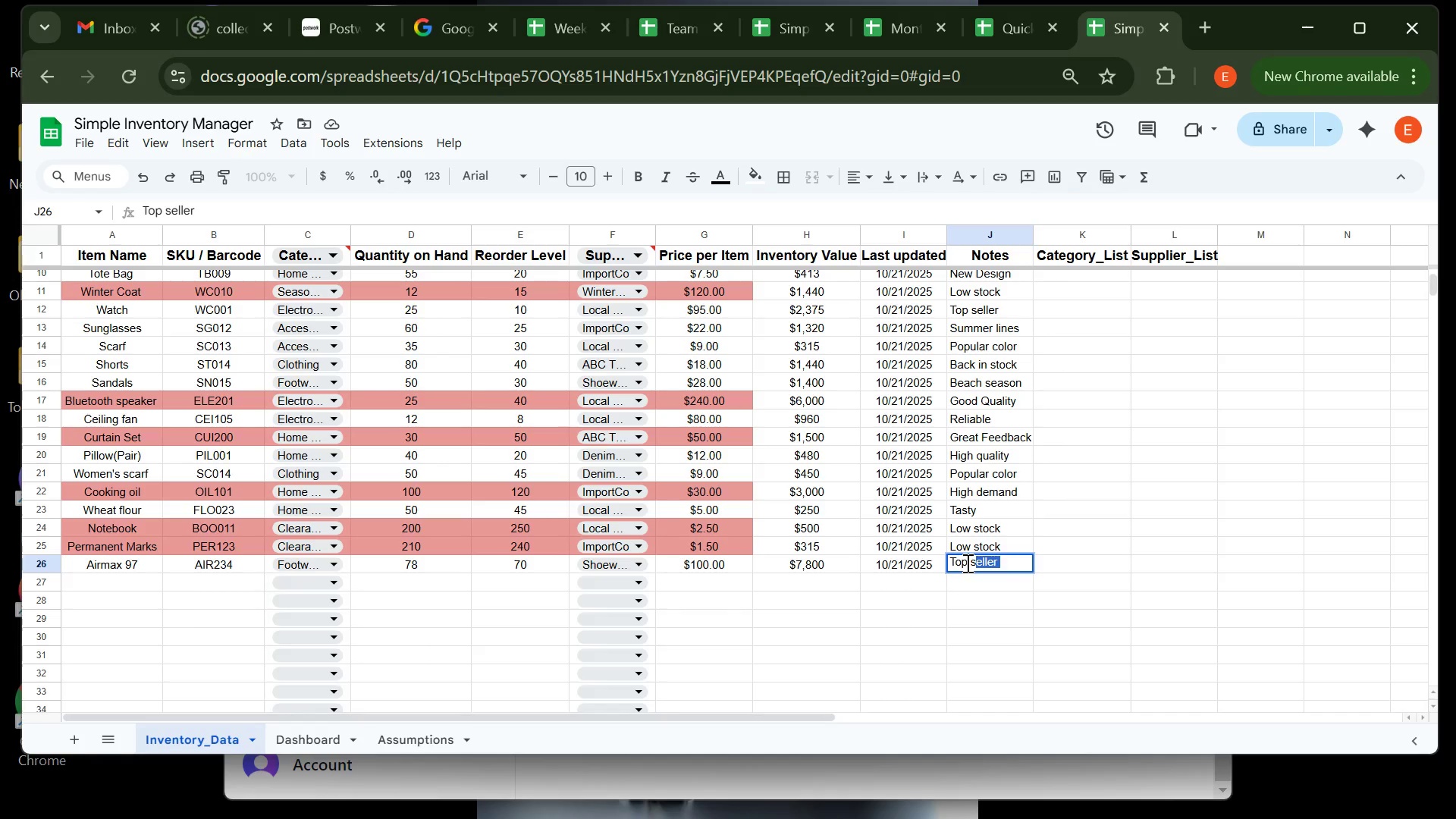 
key(ArrowRight)
 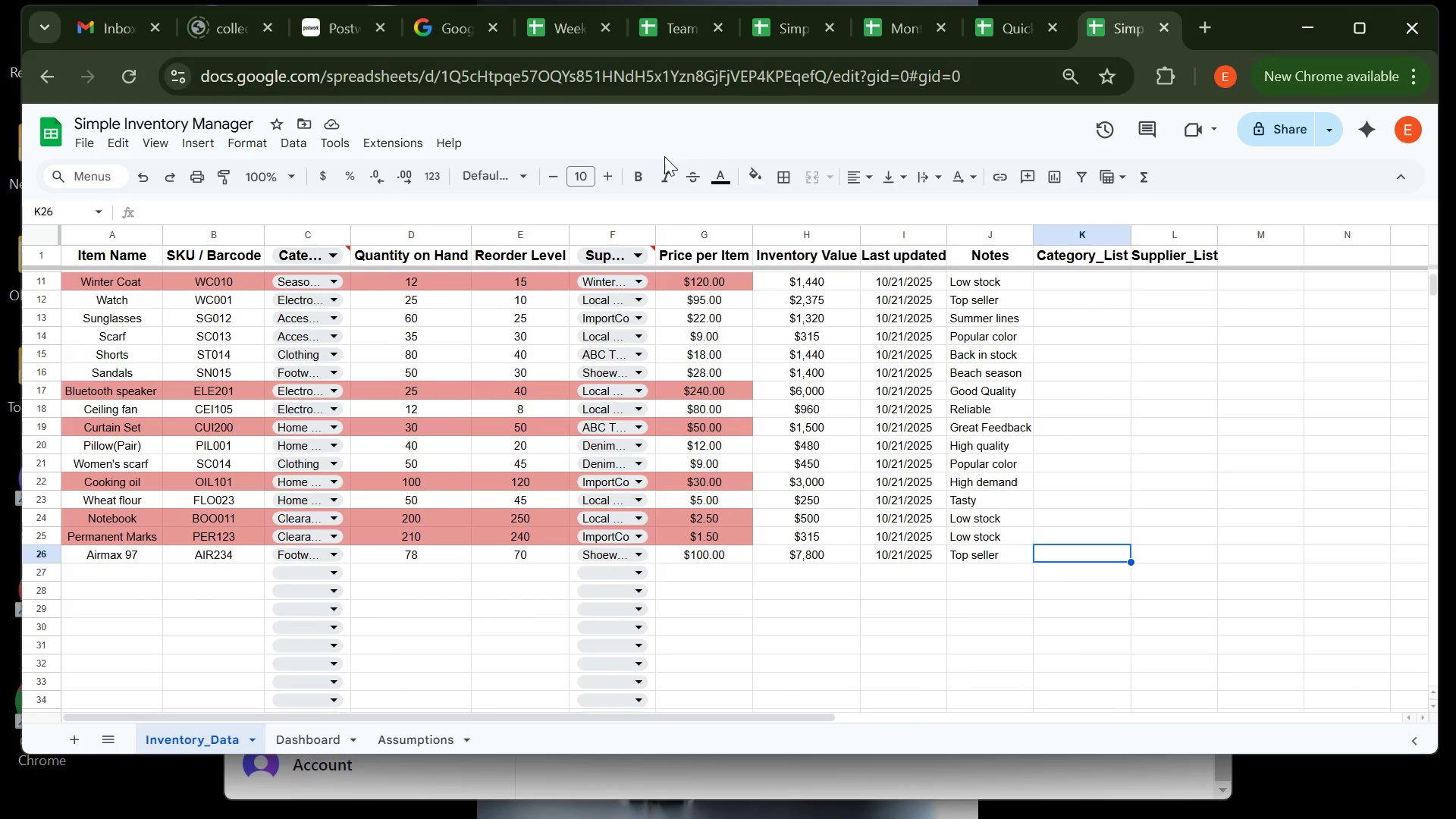 
wait(7.71)
 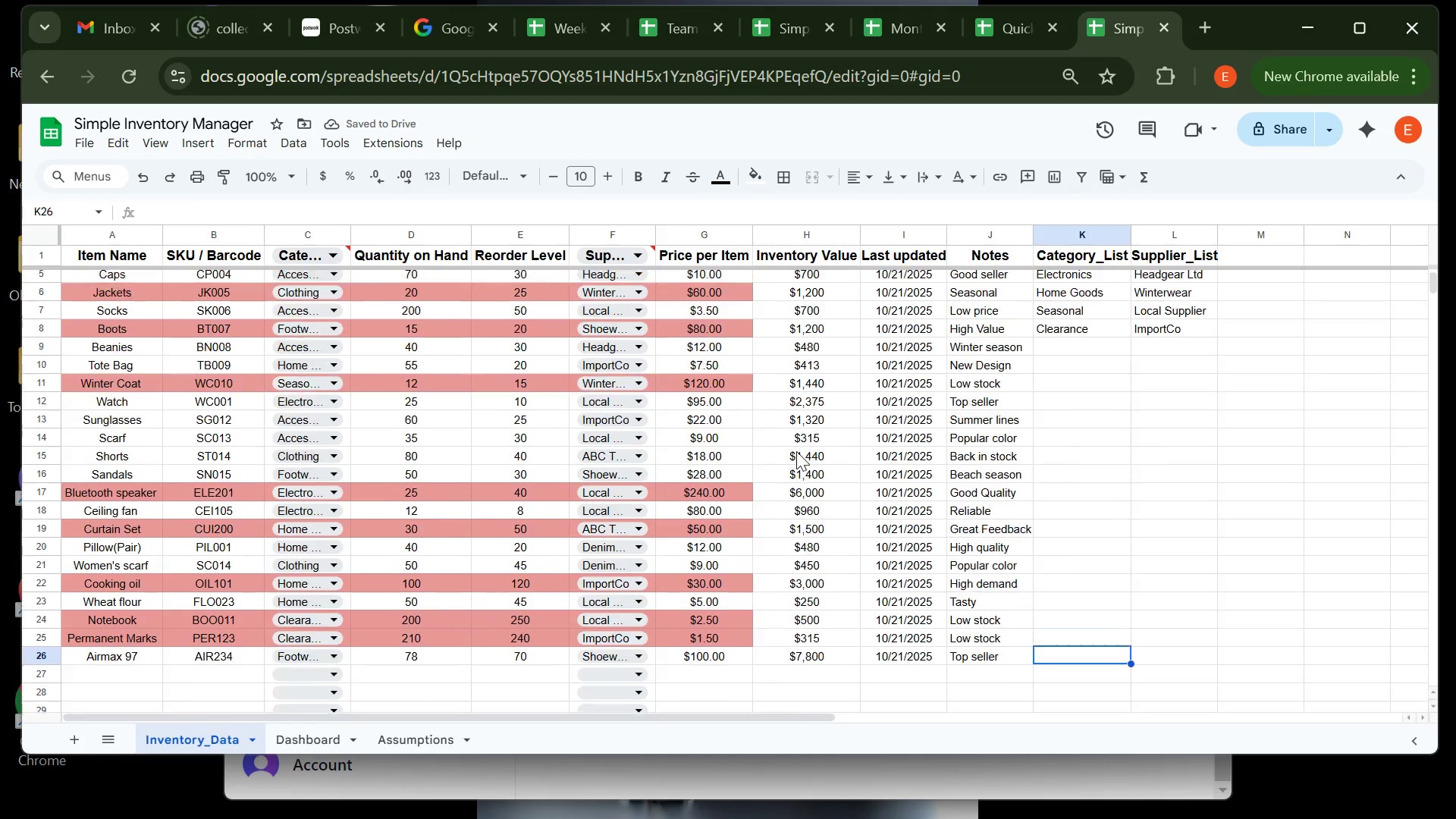 
left_click([318, 742])
 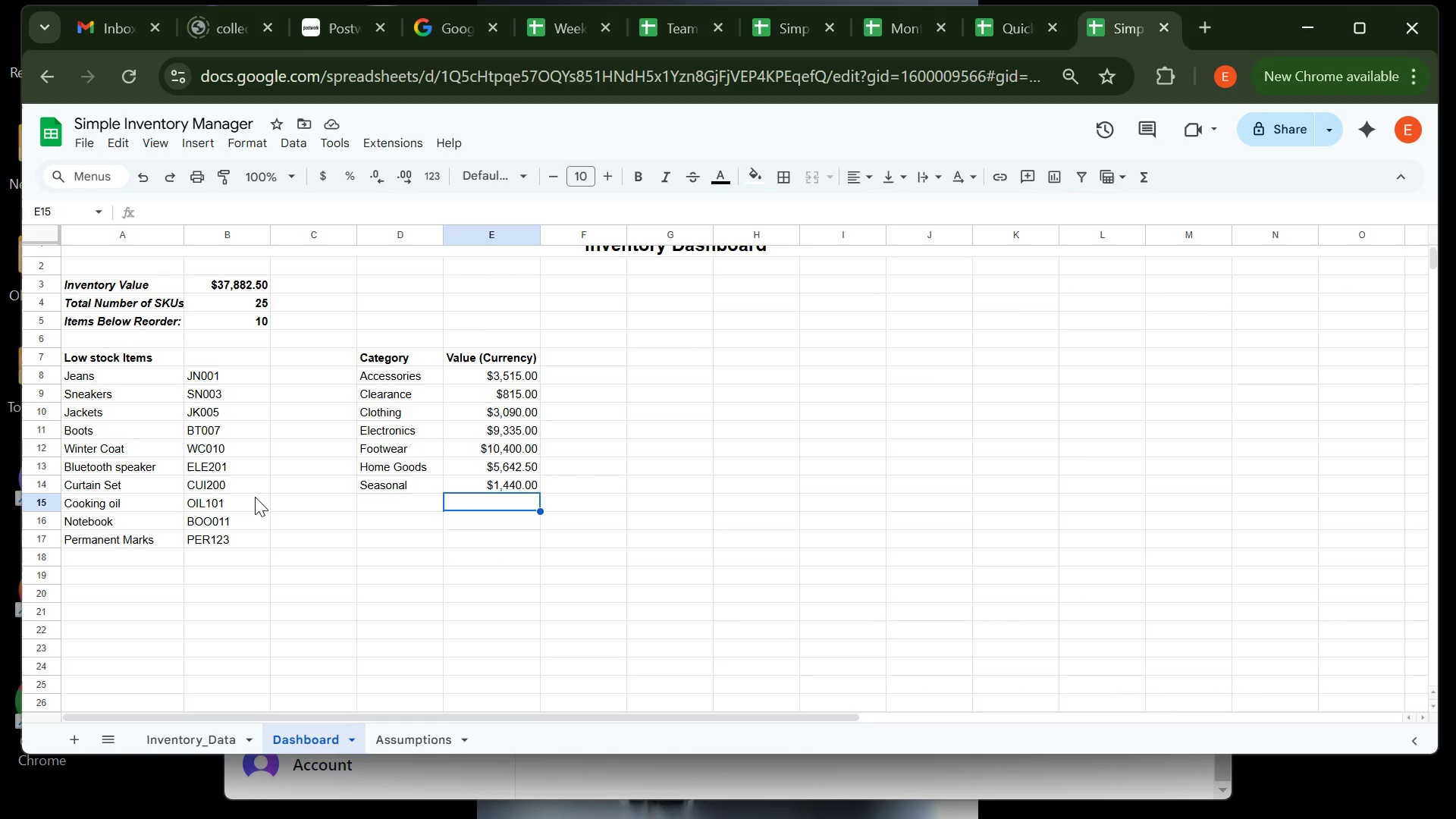 
wait(18.69)
 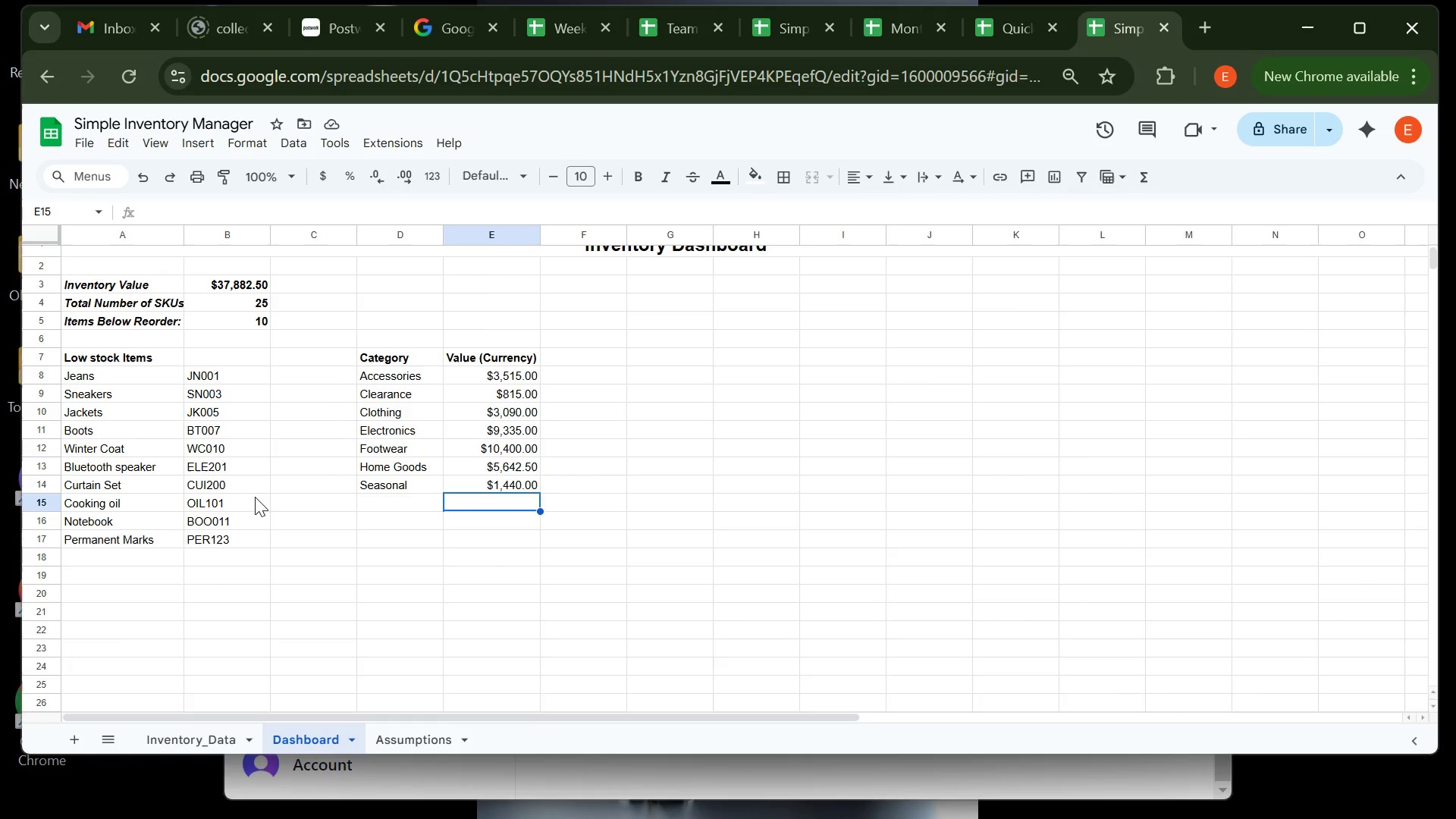 
left_click_drag(start_coordinate=[79, 356], to_coordinate=[208, 360])
 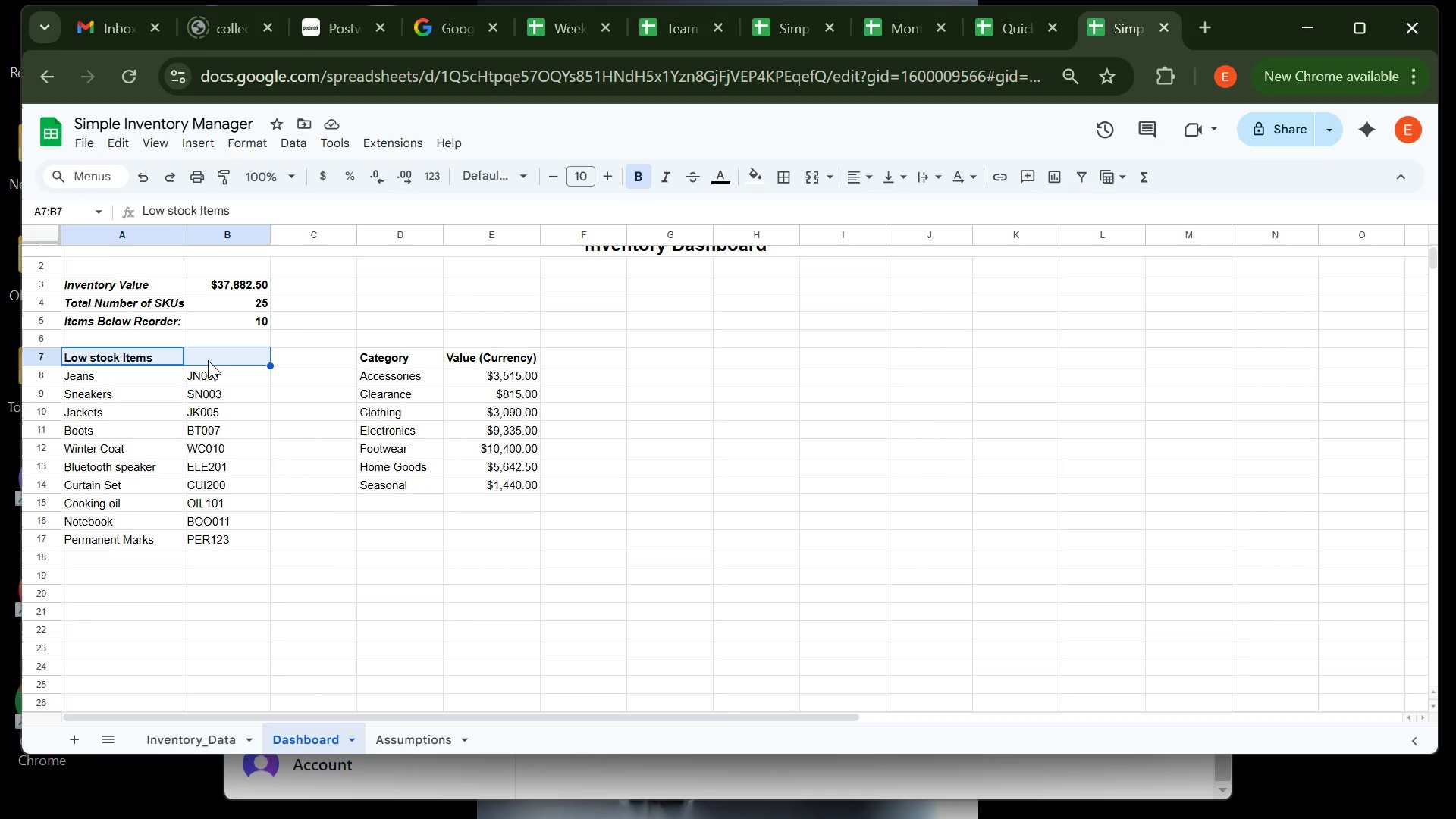 
wait(6.51)
 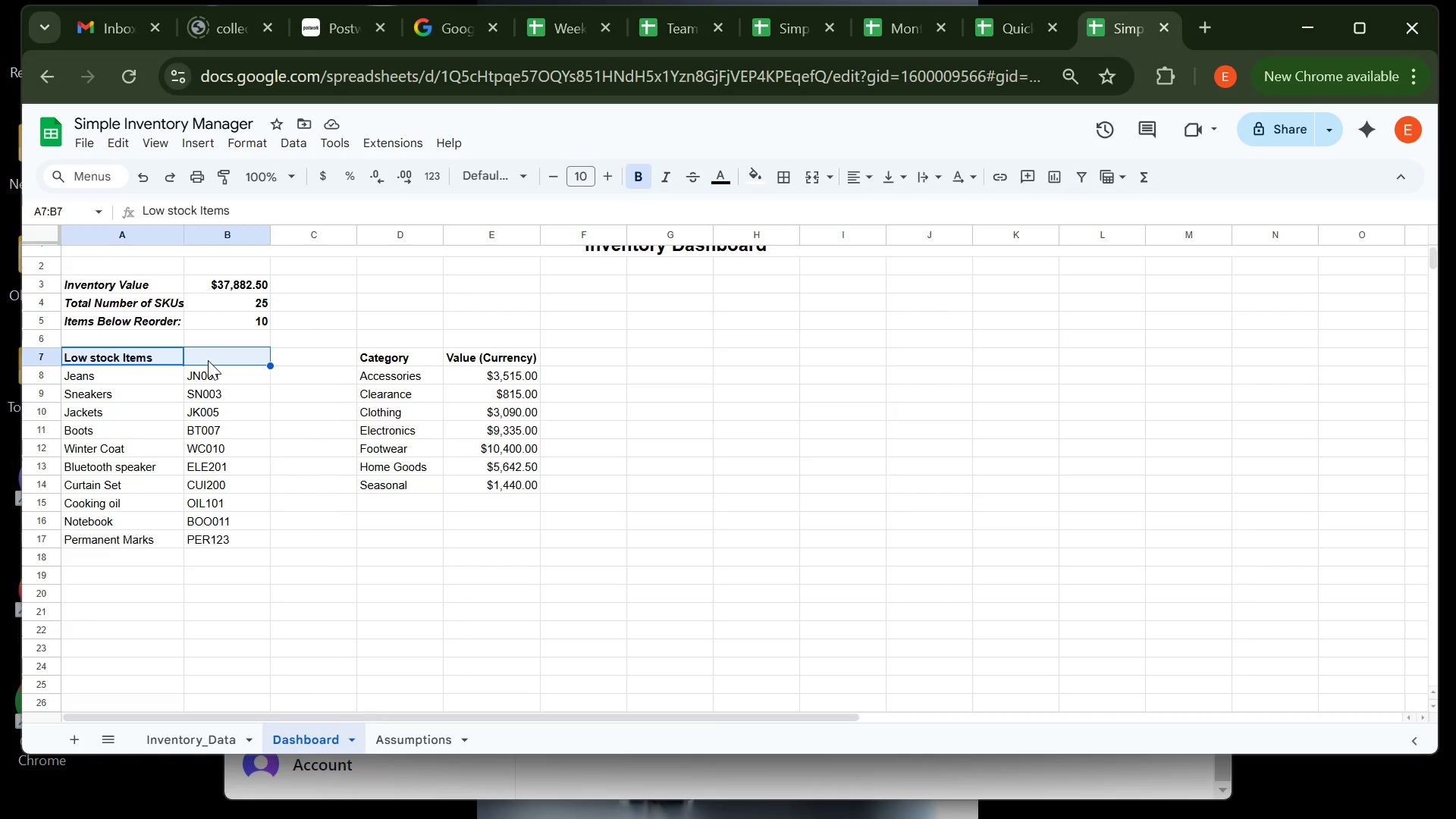 
left_click([239, 148])
 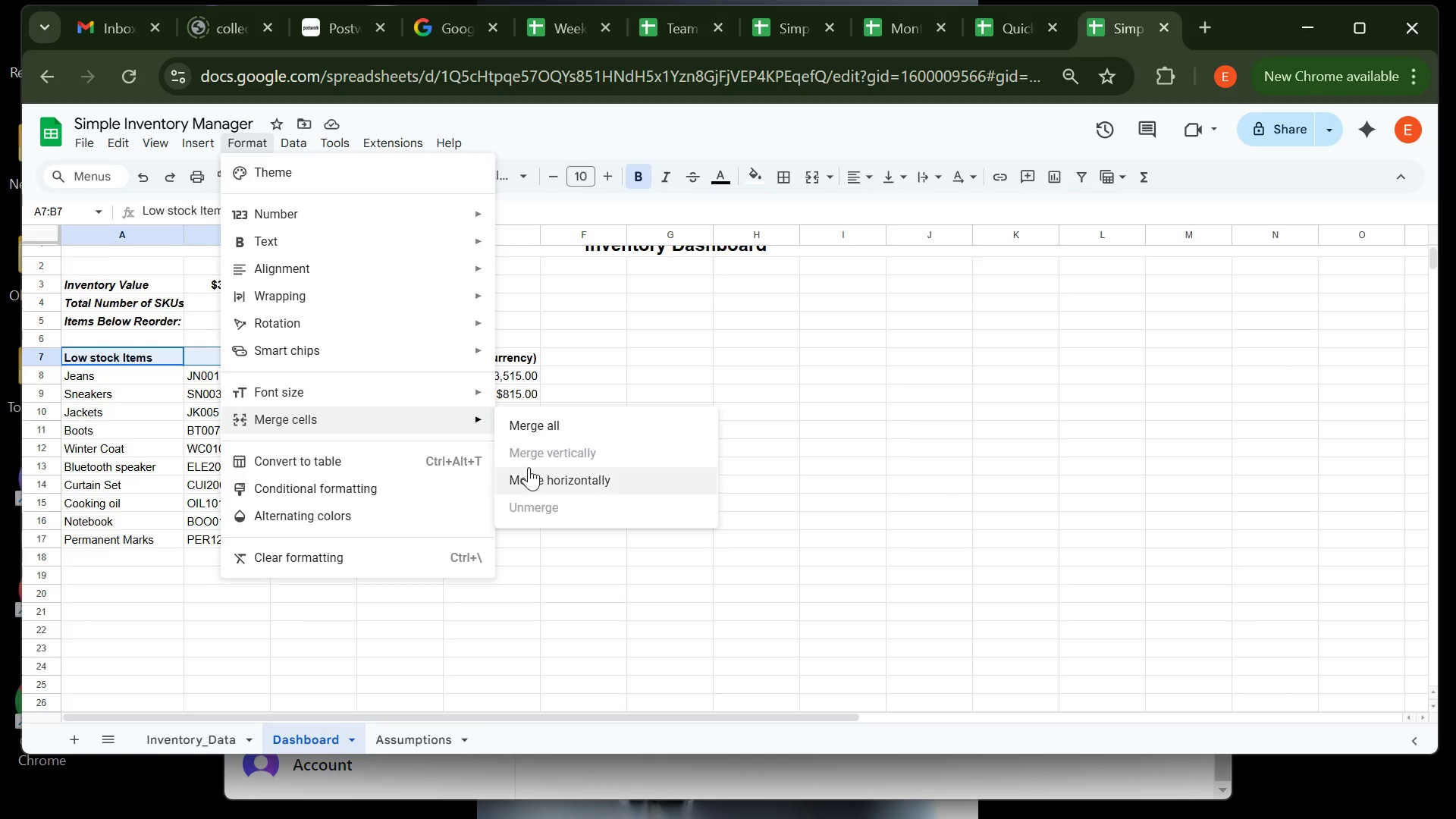 
left_click([533, 475])
 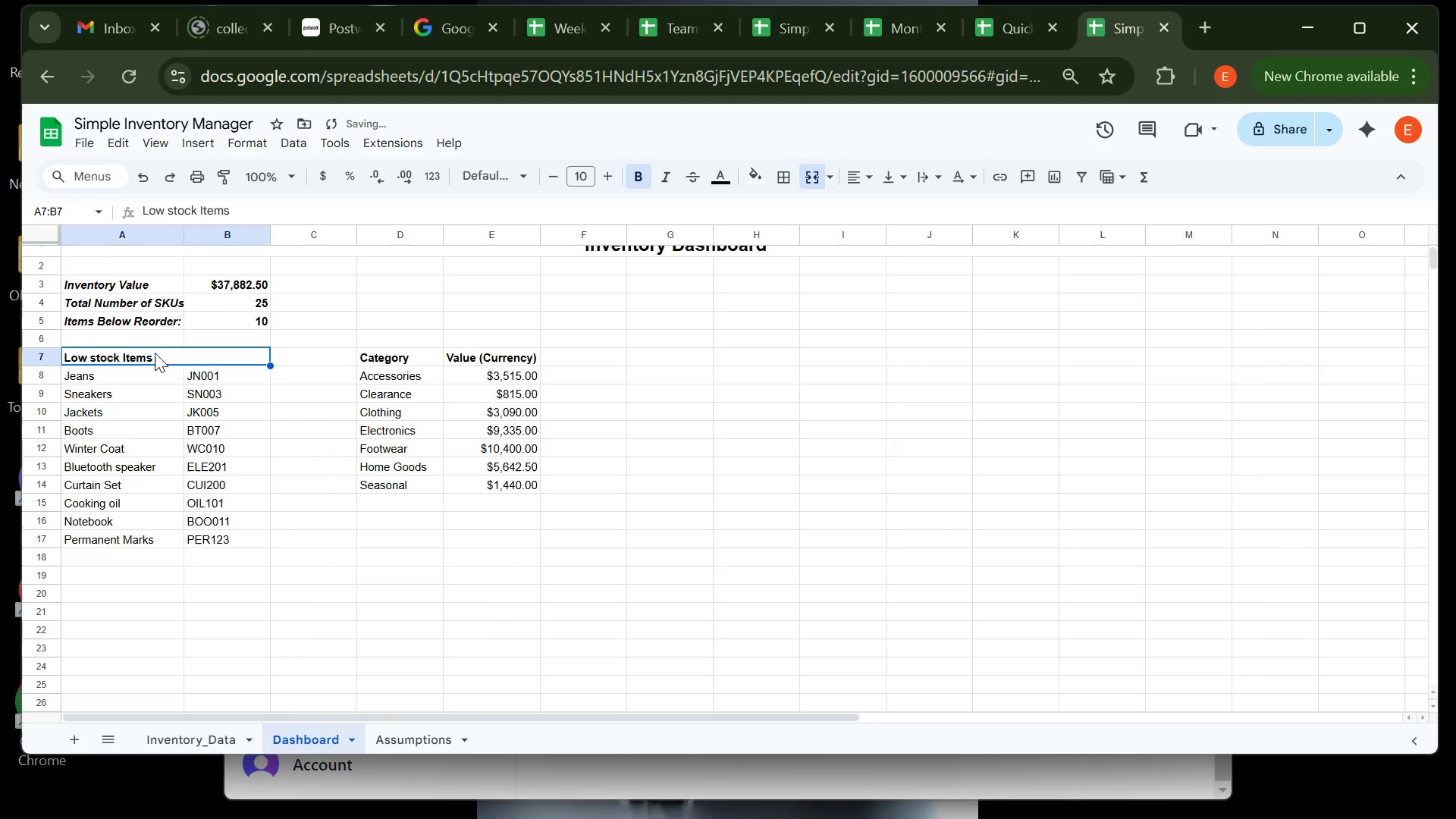 
left_click([160, 353])
 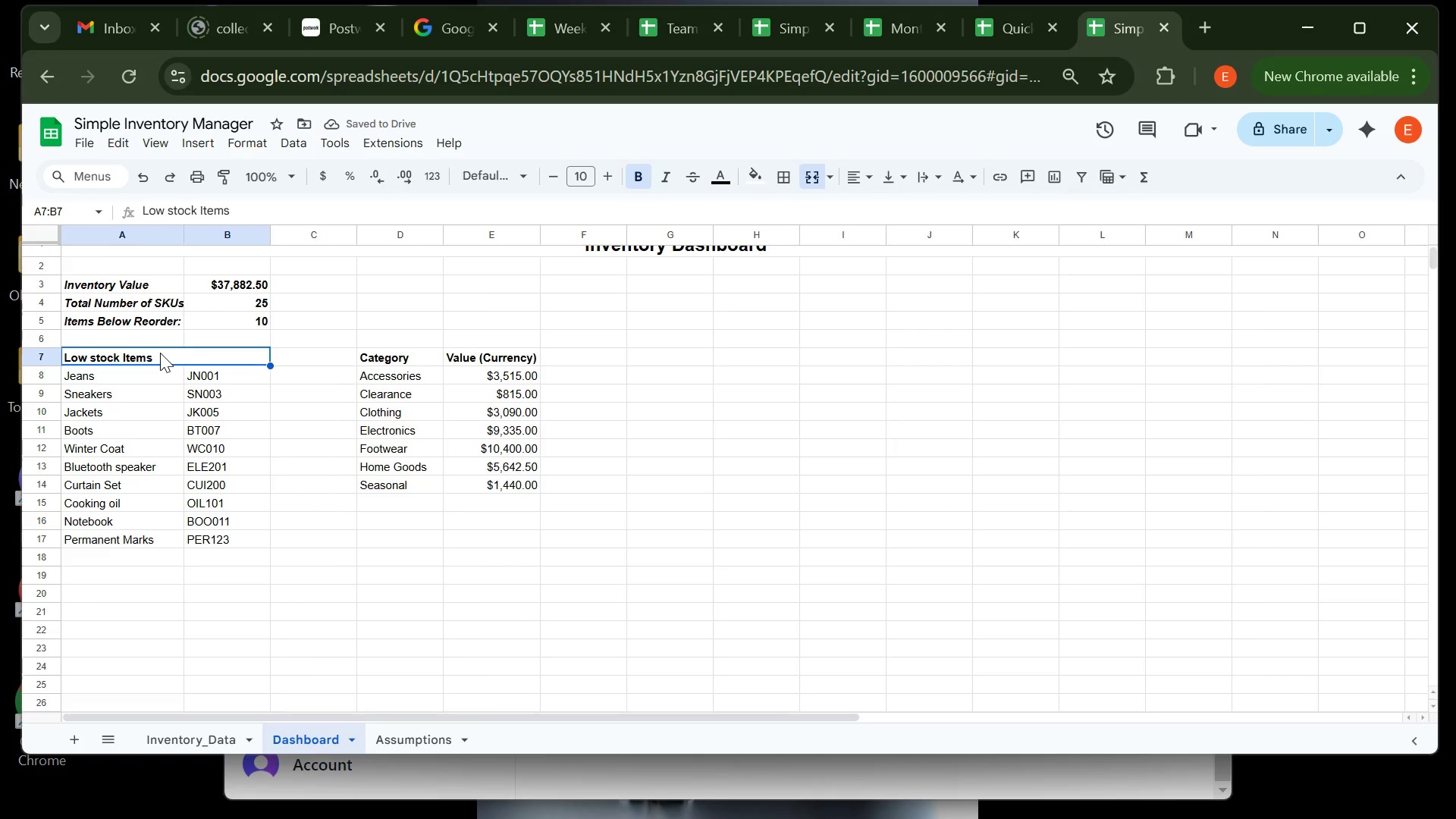 
double_click([160, 353])
 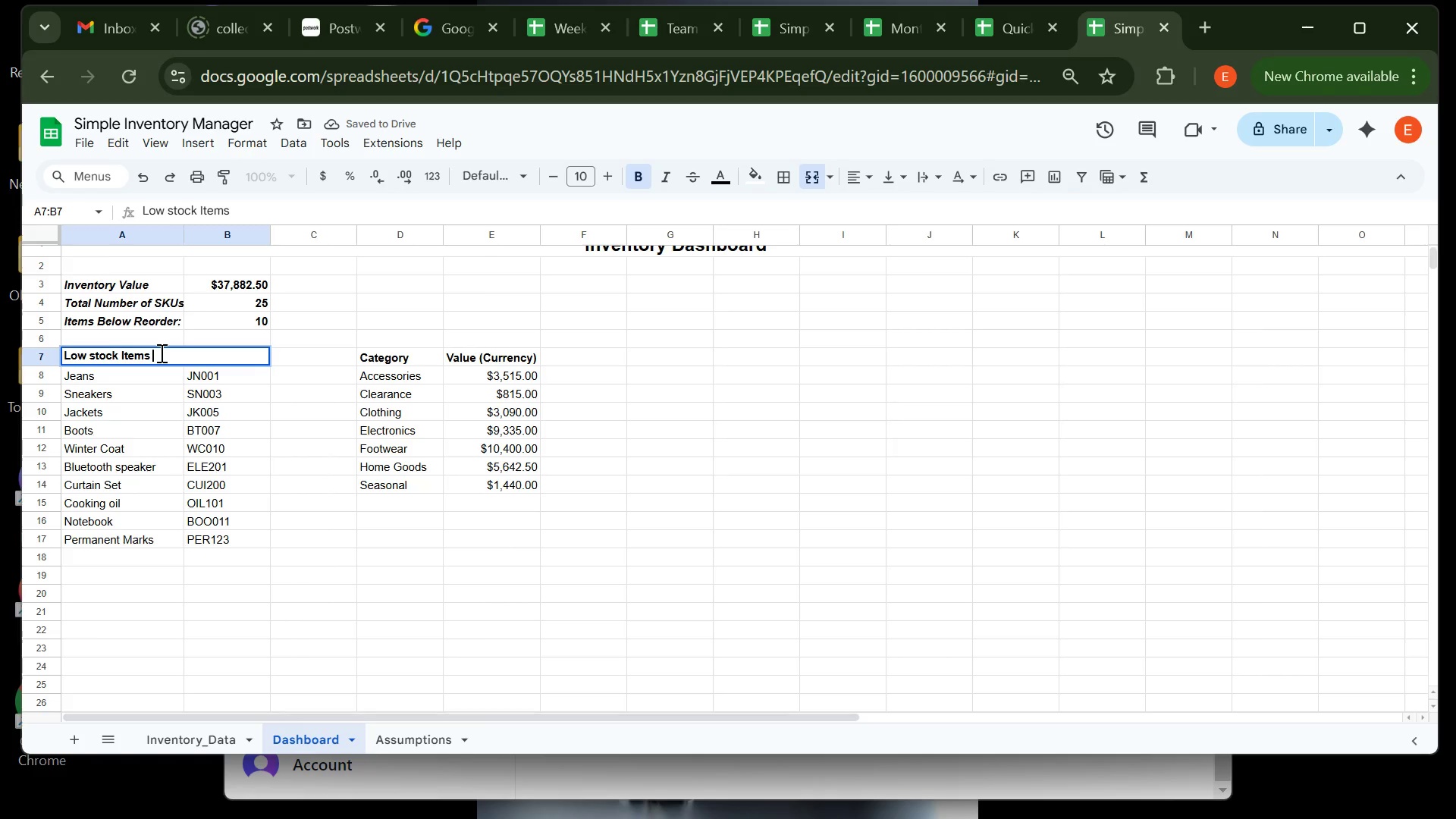 
key(ArrowLeft)
 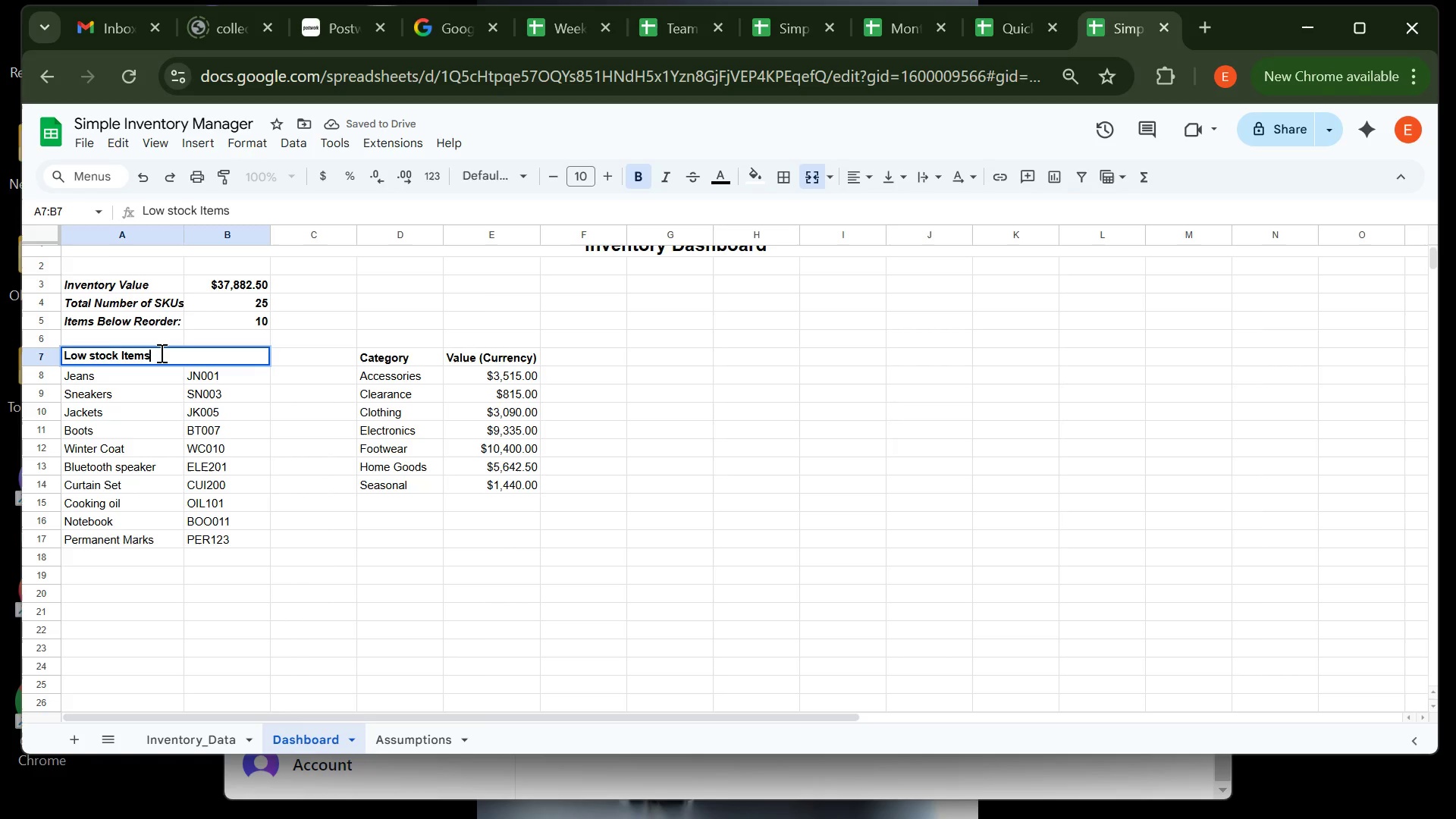 
key(ArrowLeft)
 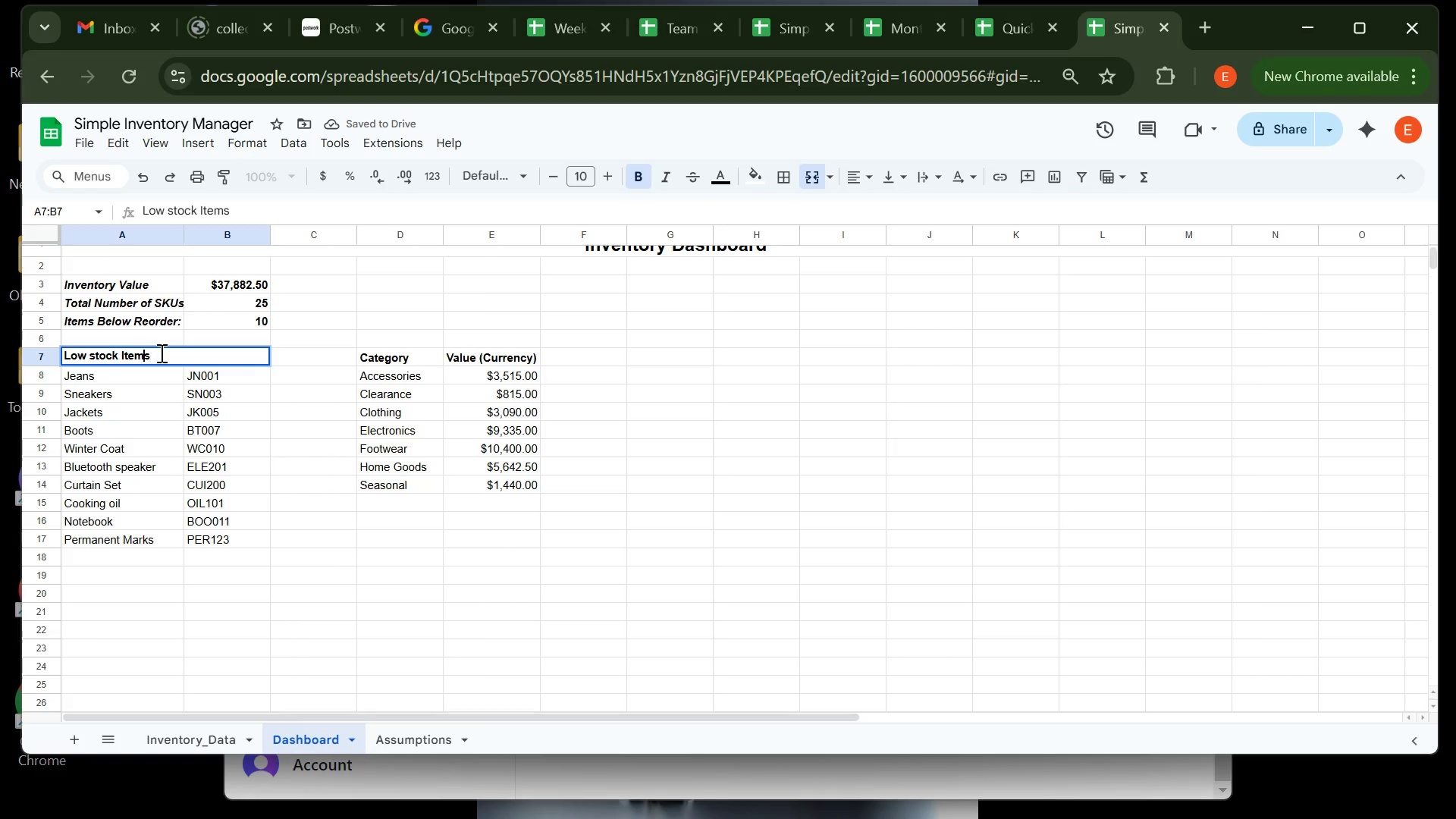 
key(ArrowLeft)
 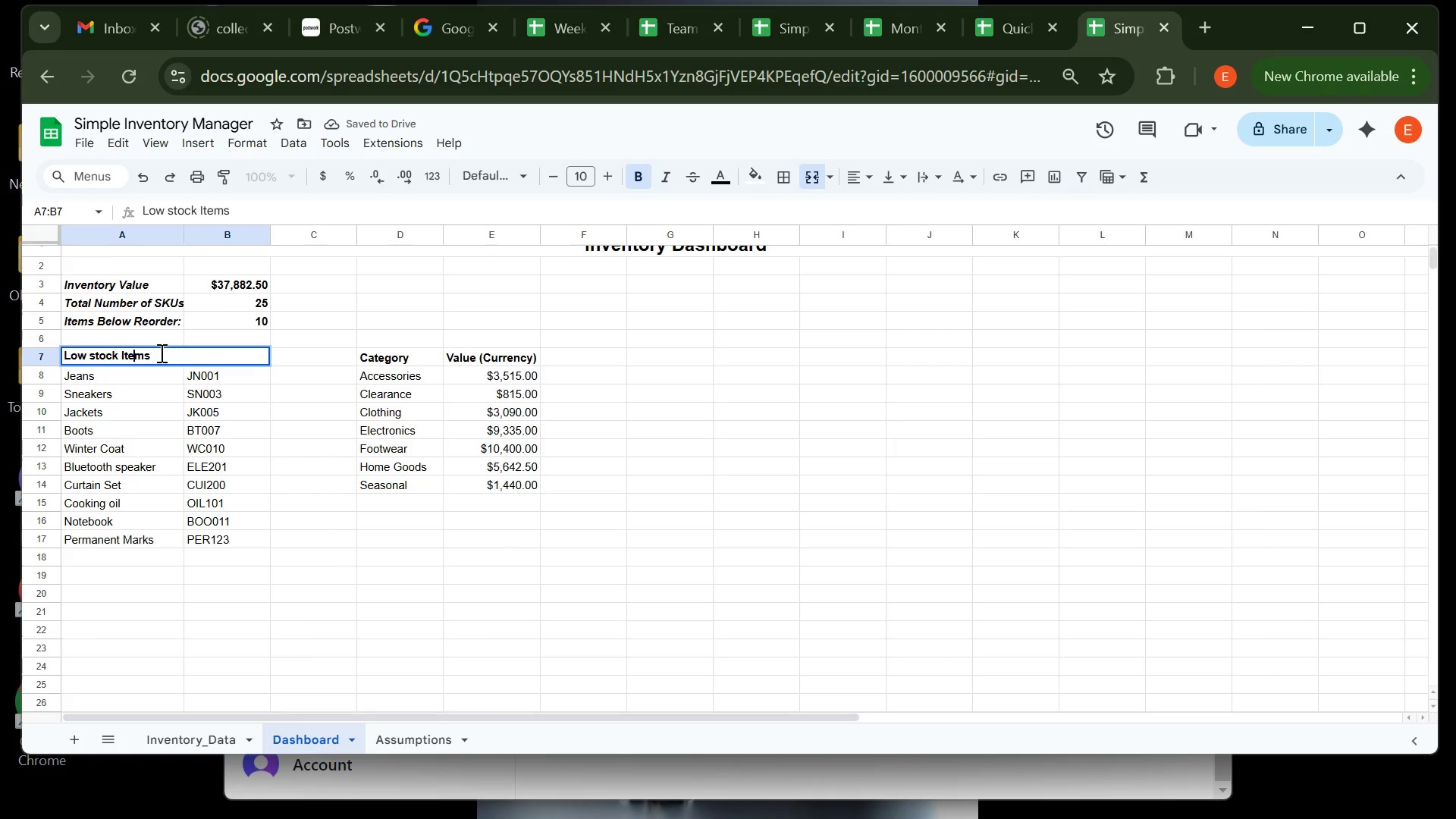 
key(ArrowLeft)
 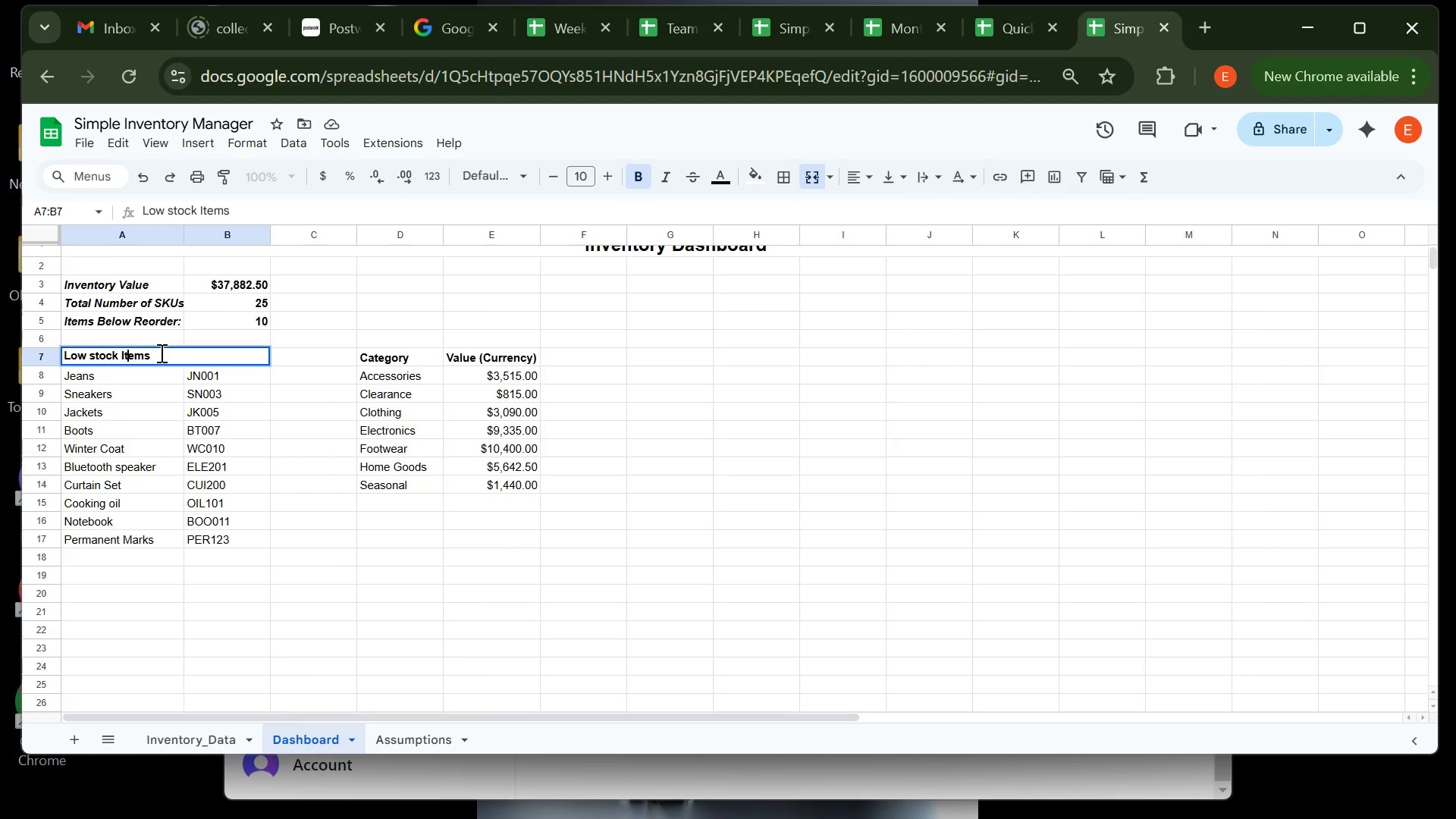 
key(ArrowLeft)
 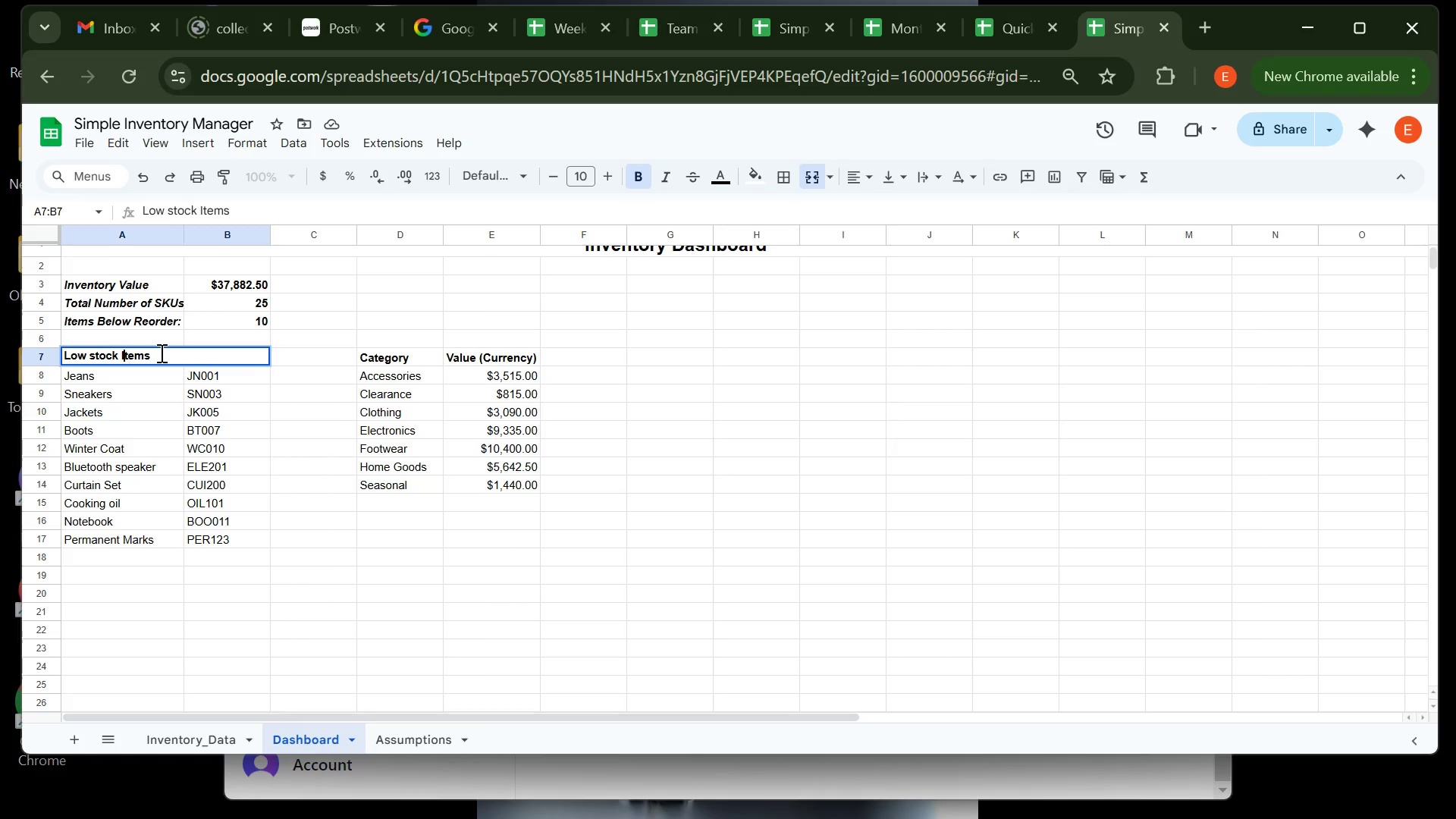 
key(ArrowLeft)
 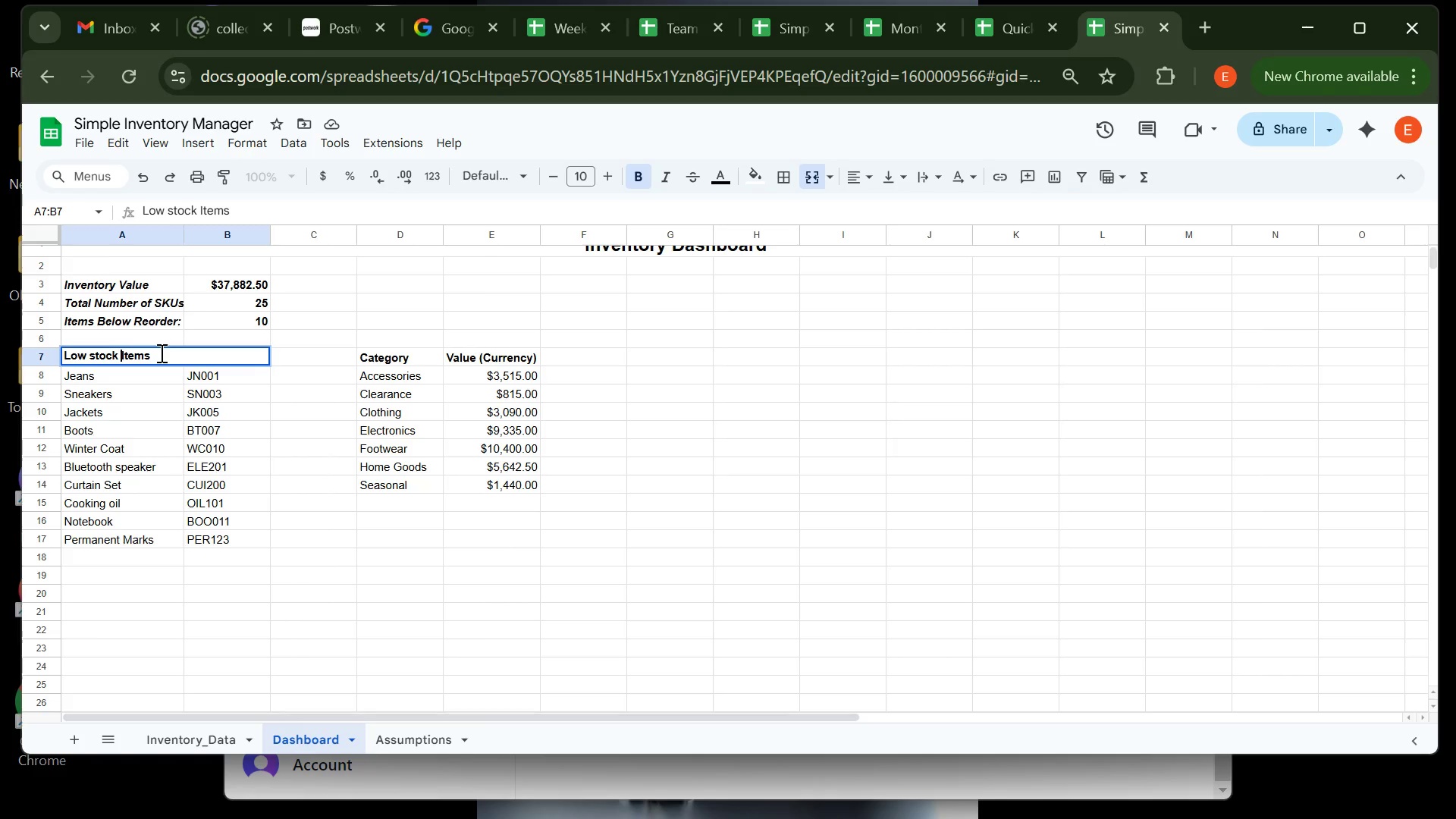 
key(ArrowLeft)
 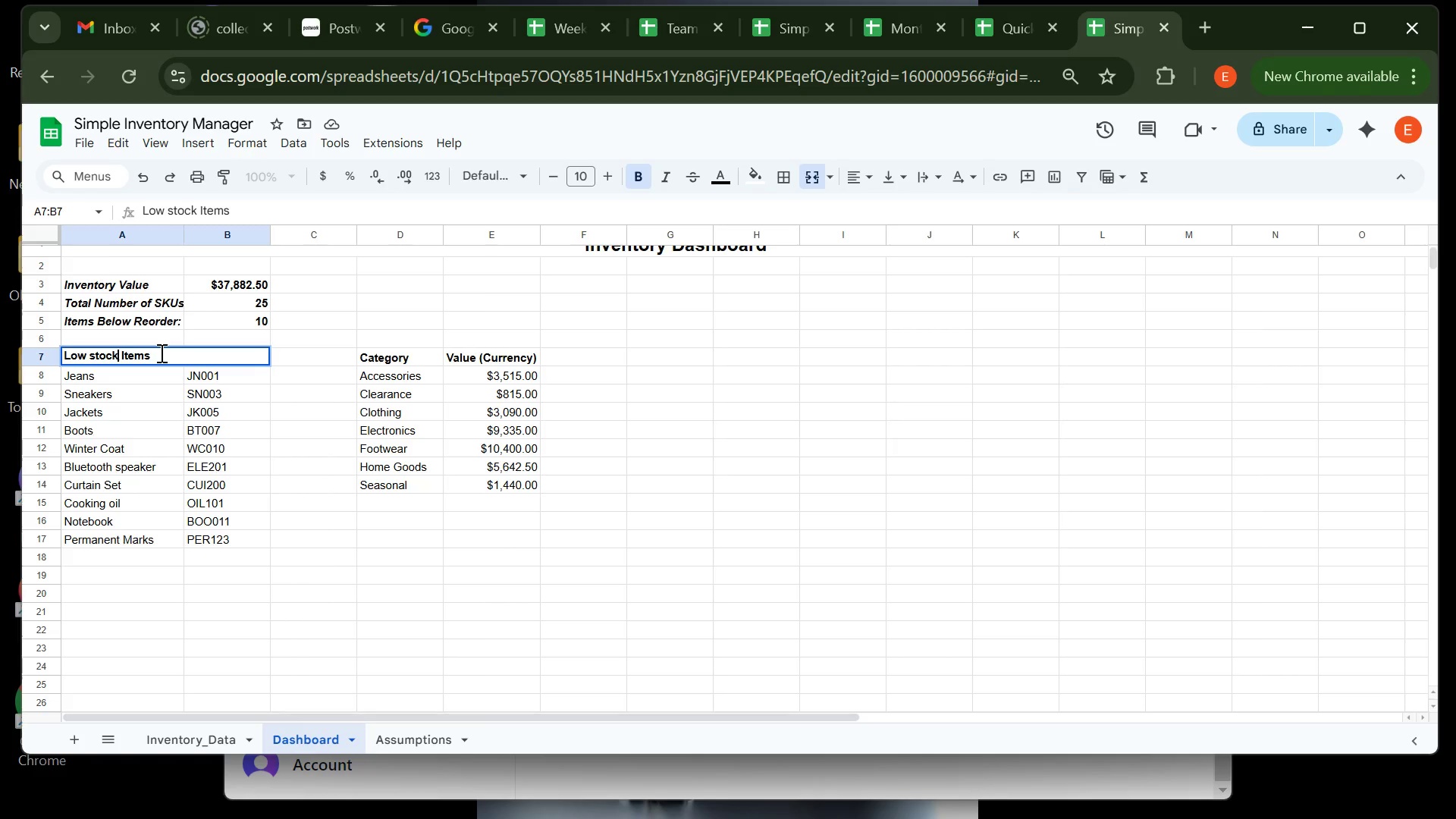 
key(ArrowLeft)
 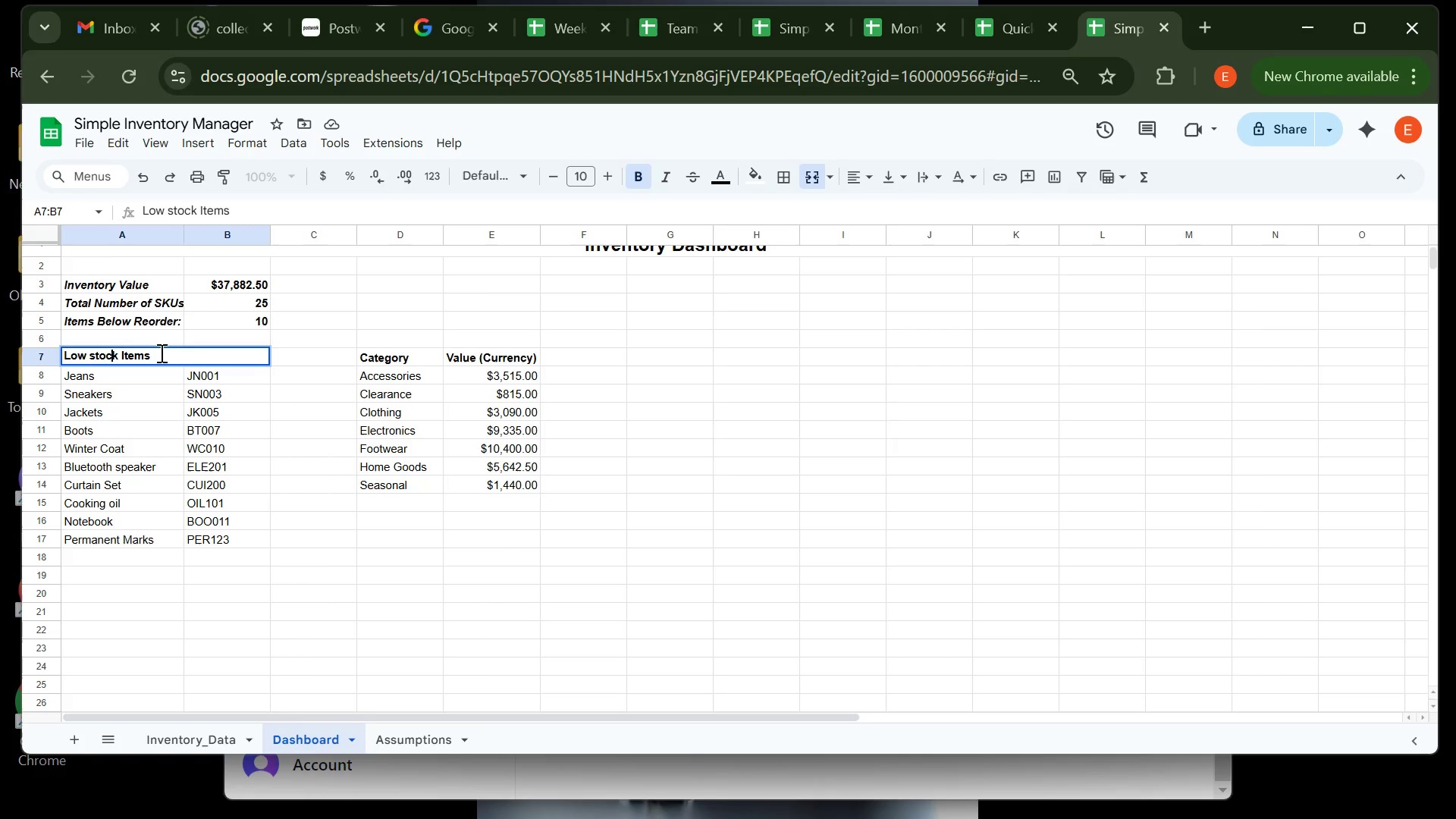 
key(ArrowLeft)
 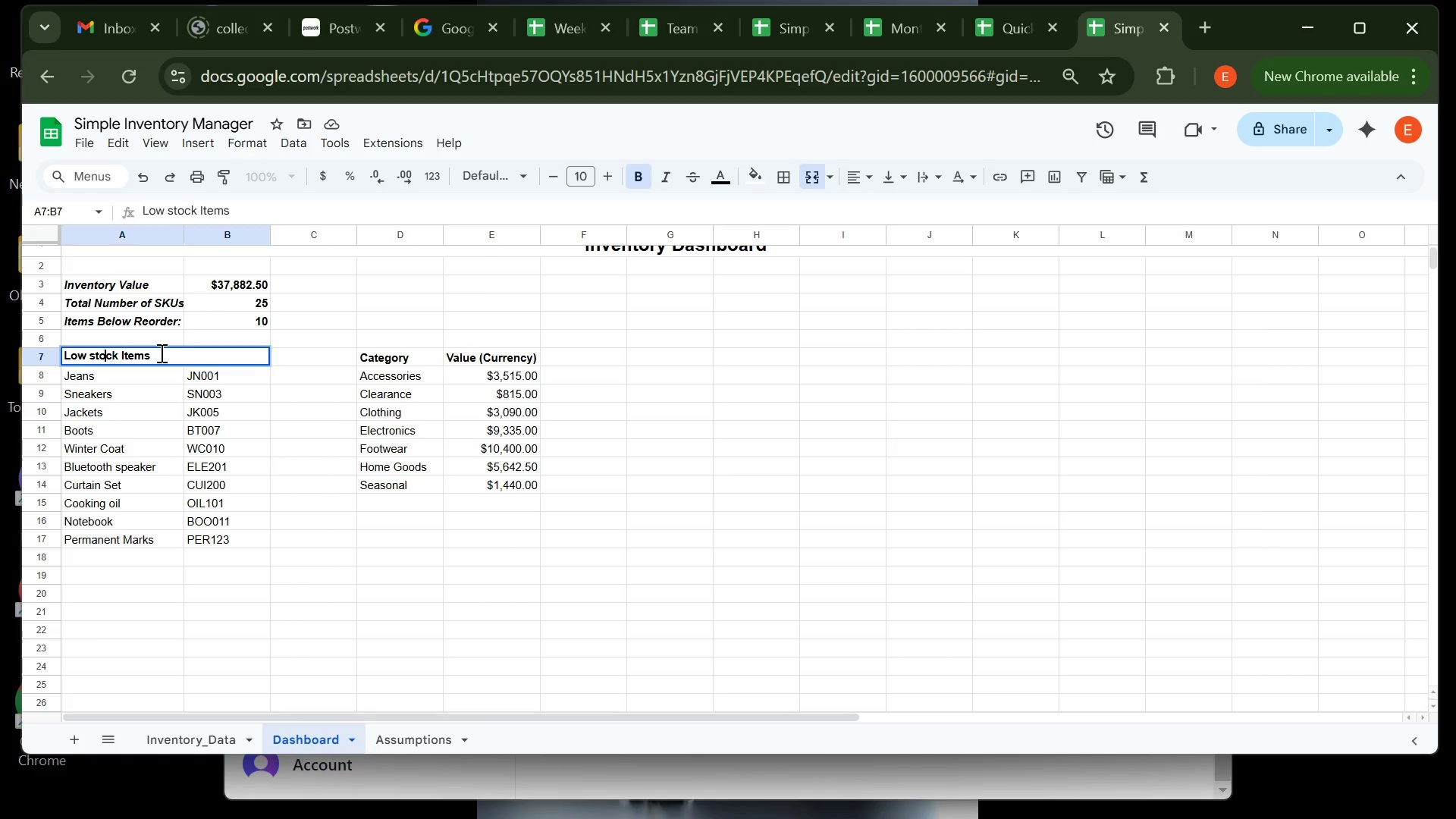 
key(ArrowLeft)
 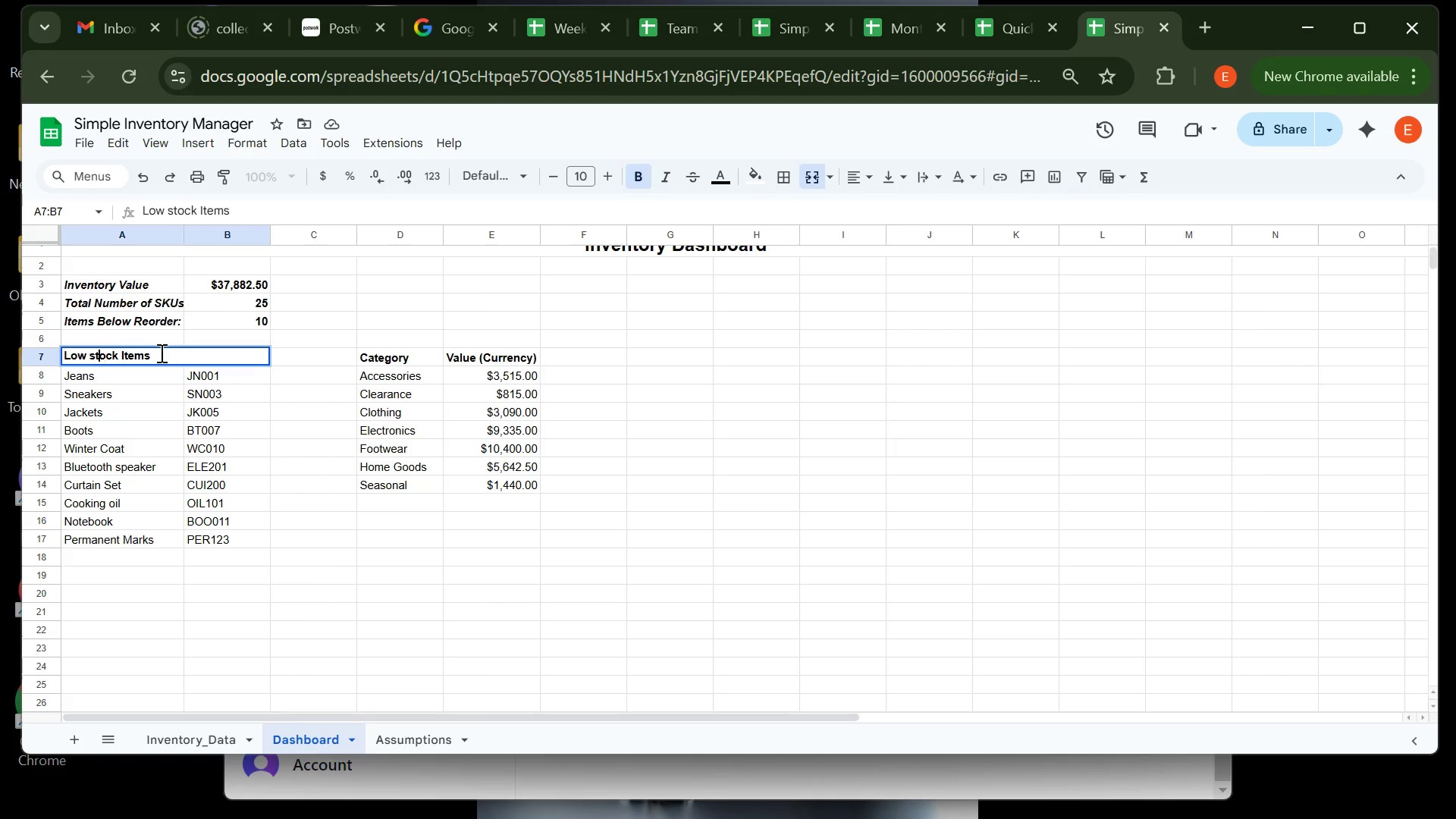 
key(ArrowLeft)
 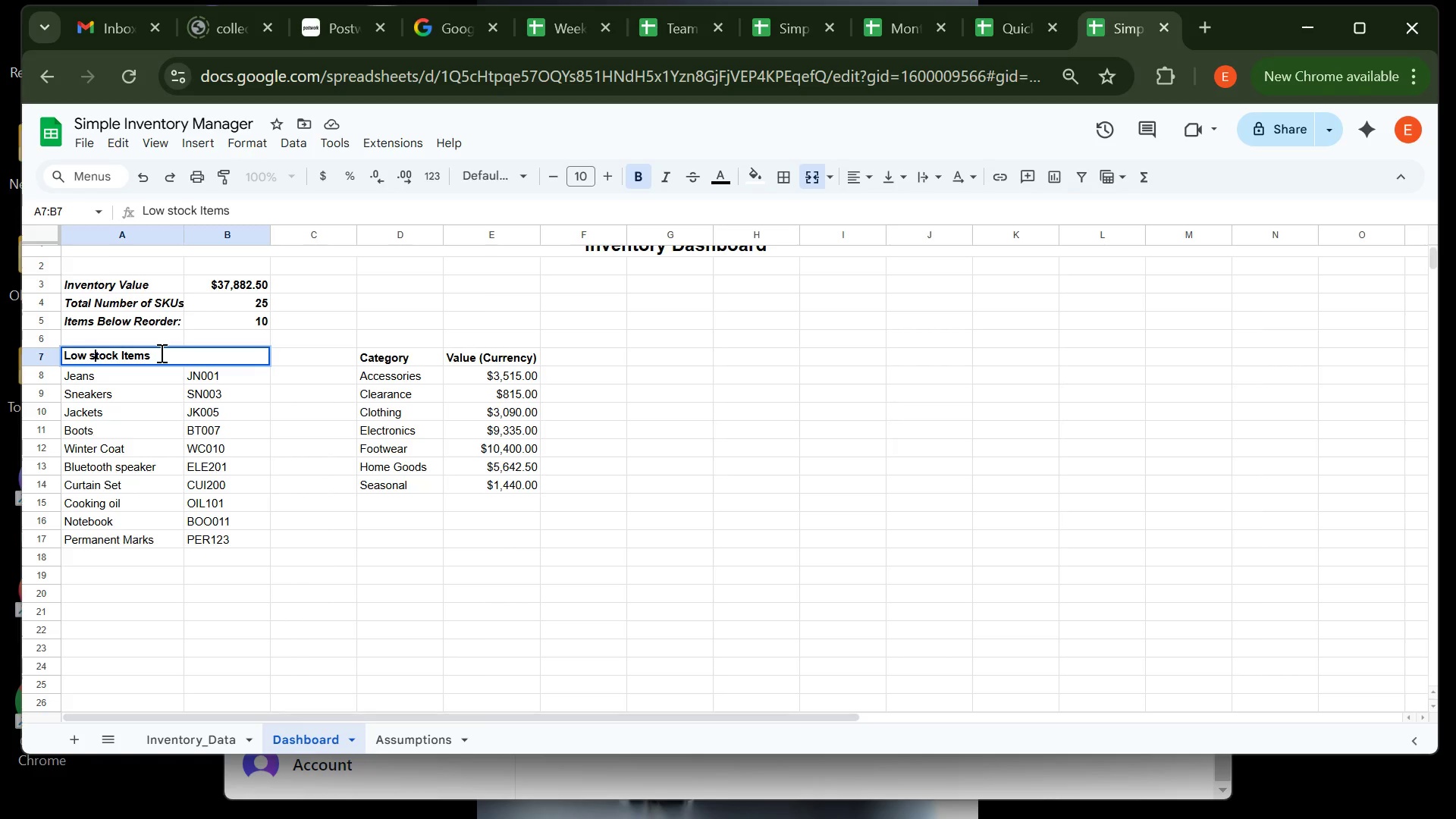 
key(ArrowLeft)
 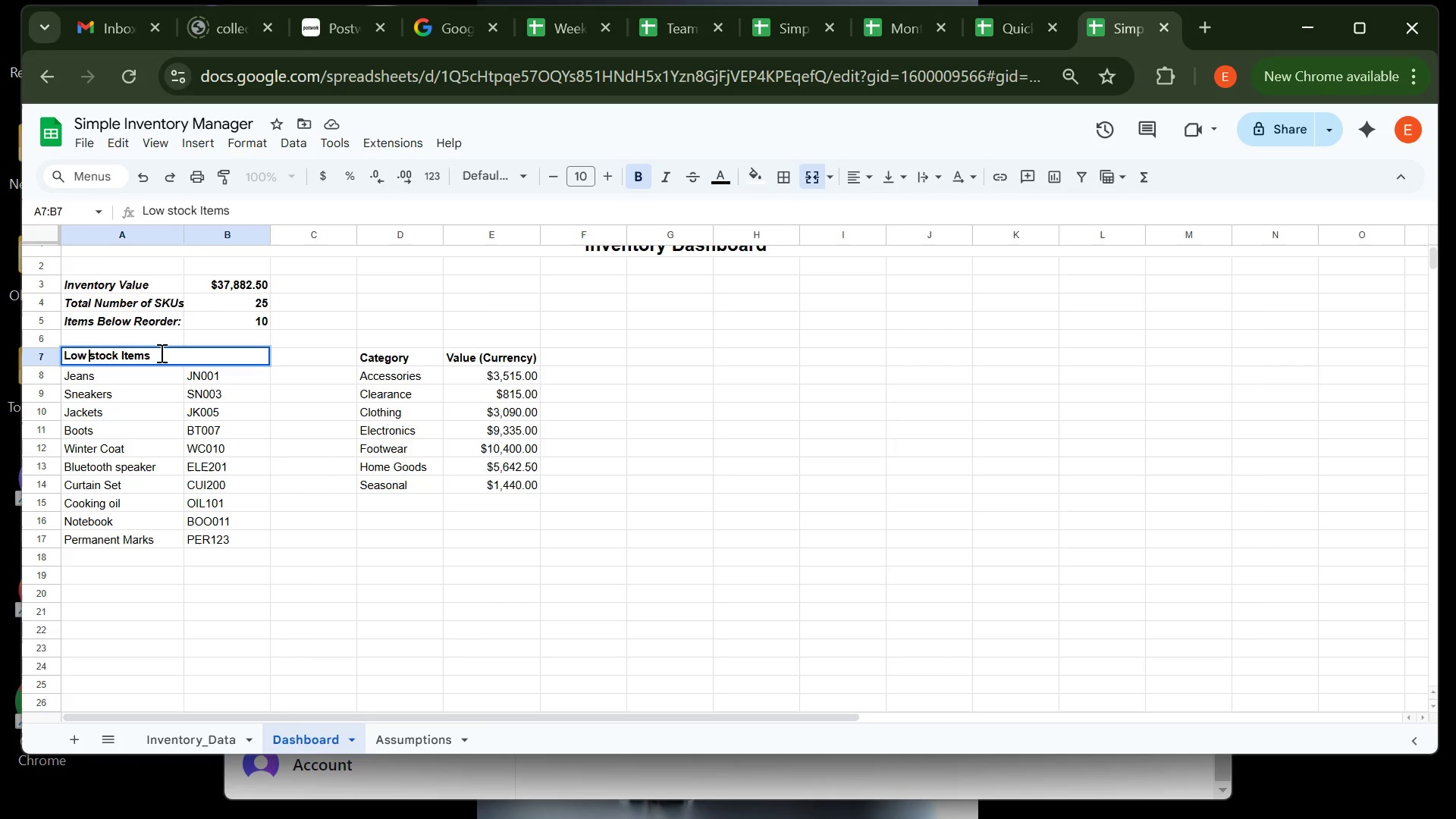 
key(ArrowLeft)
 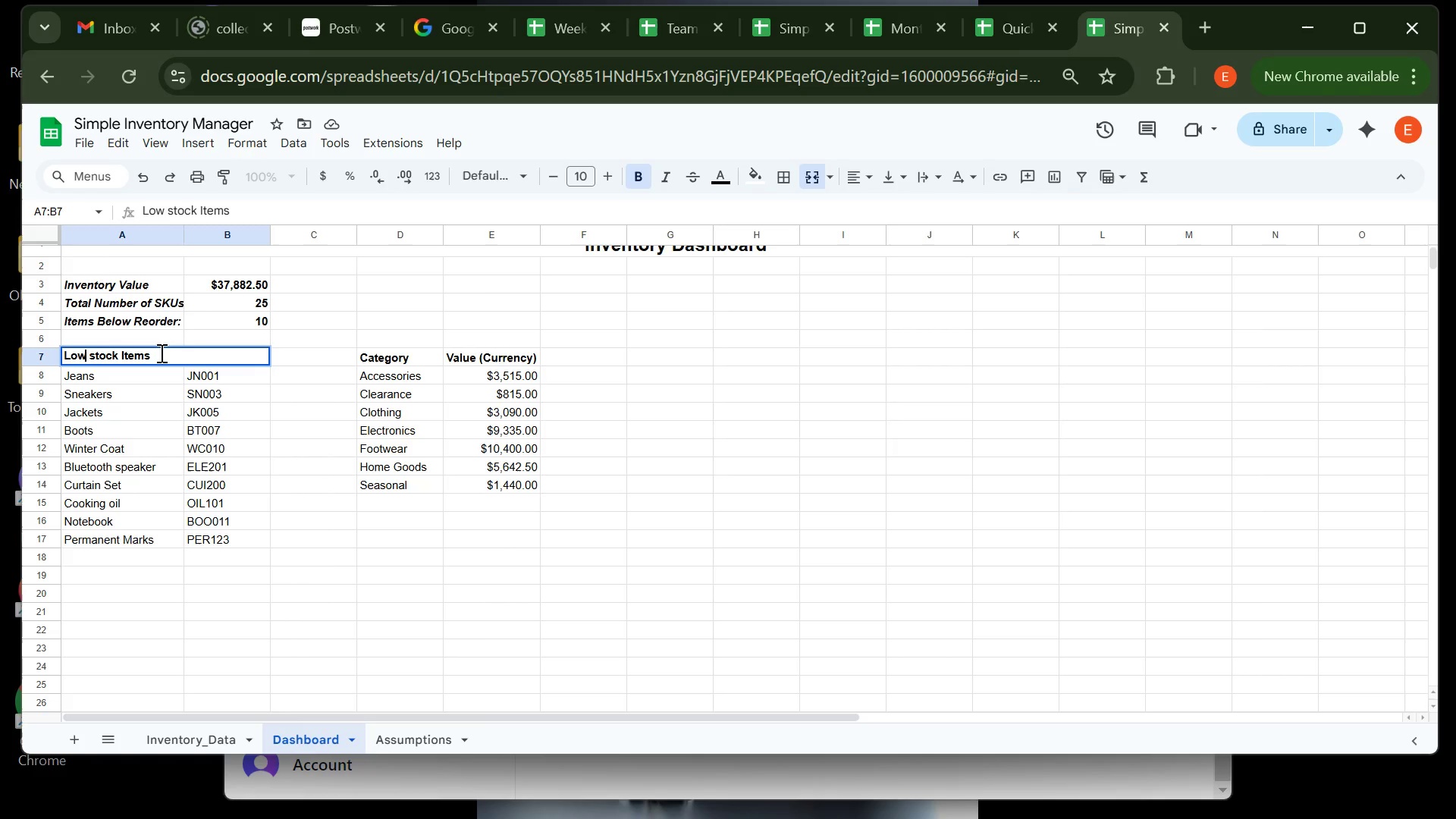 
key(ArrowLeft)
 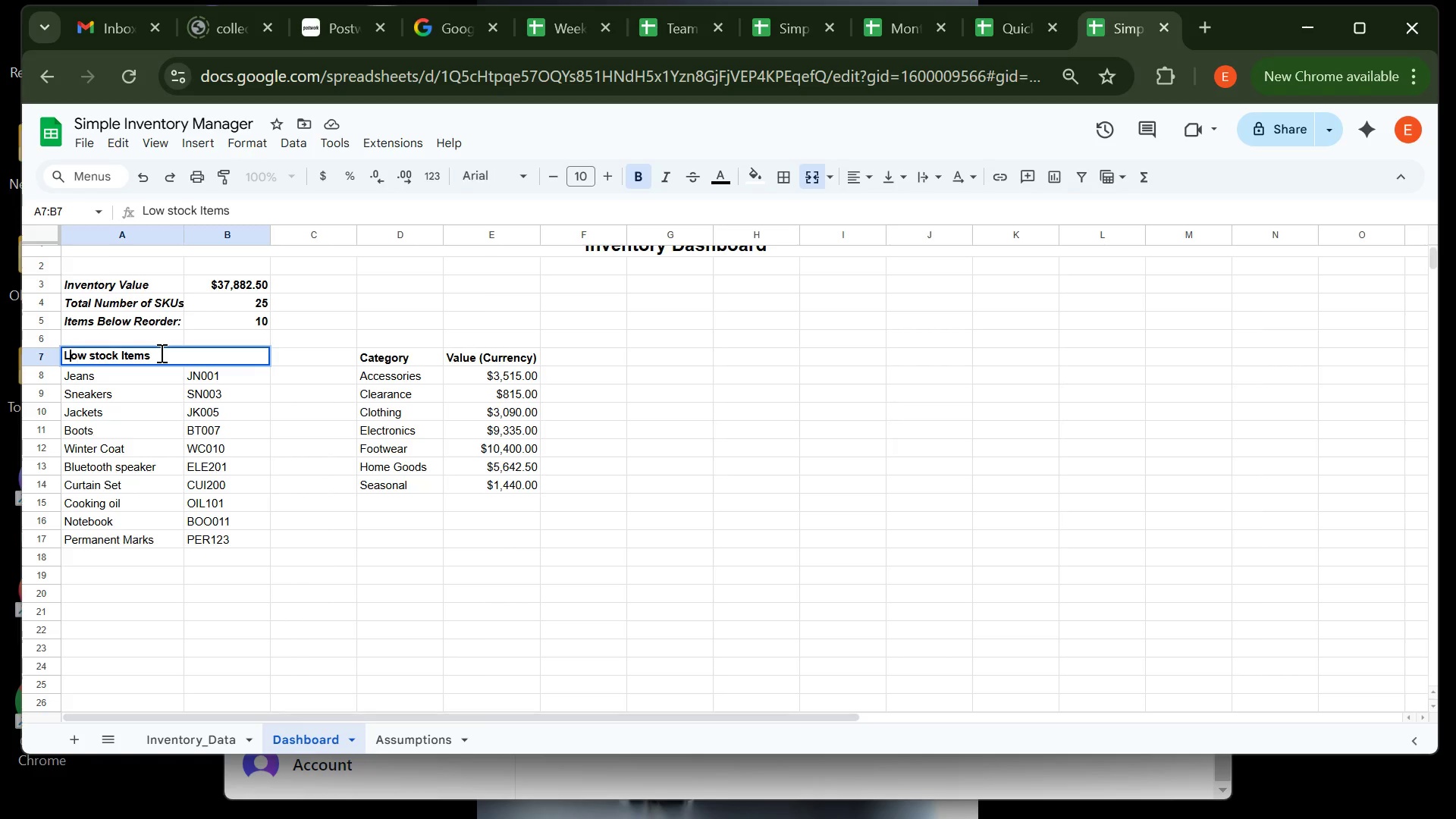 
key(ArrowLeft)
 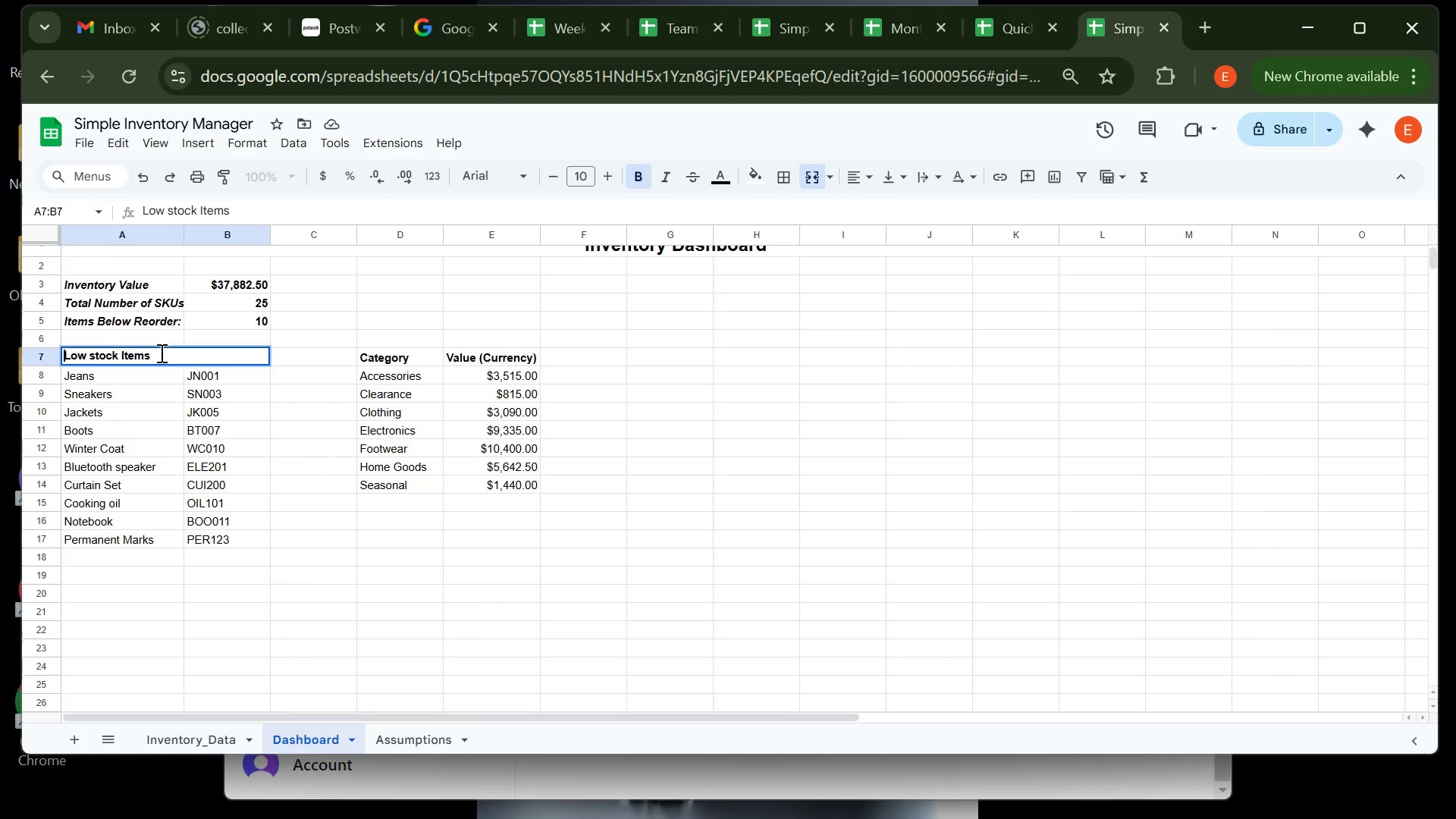 
key(ArrowLeft)
 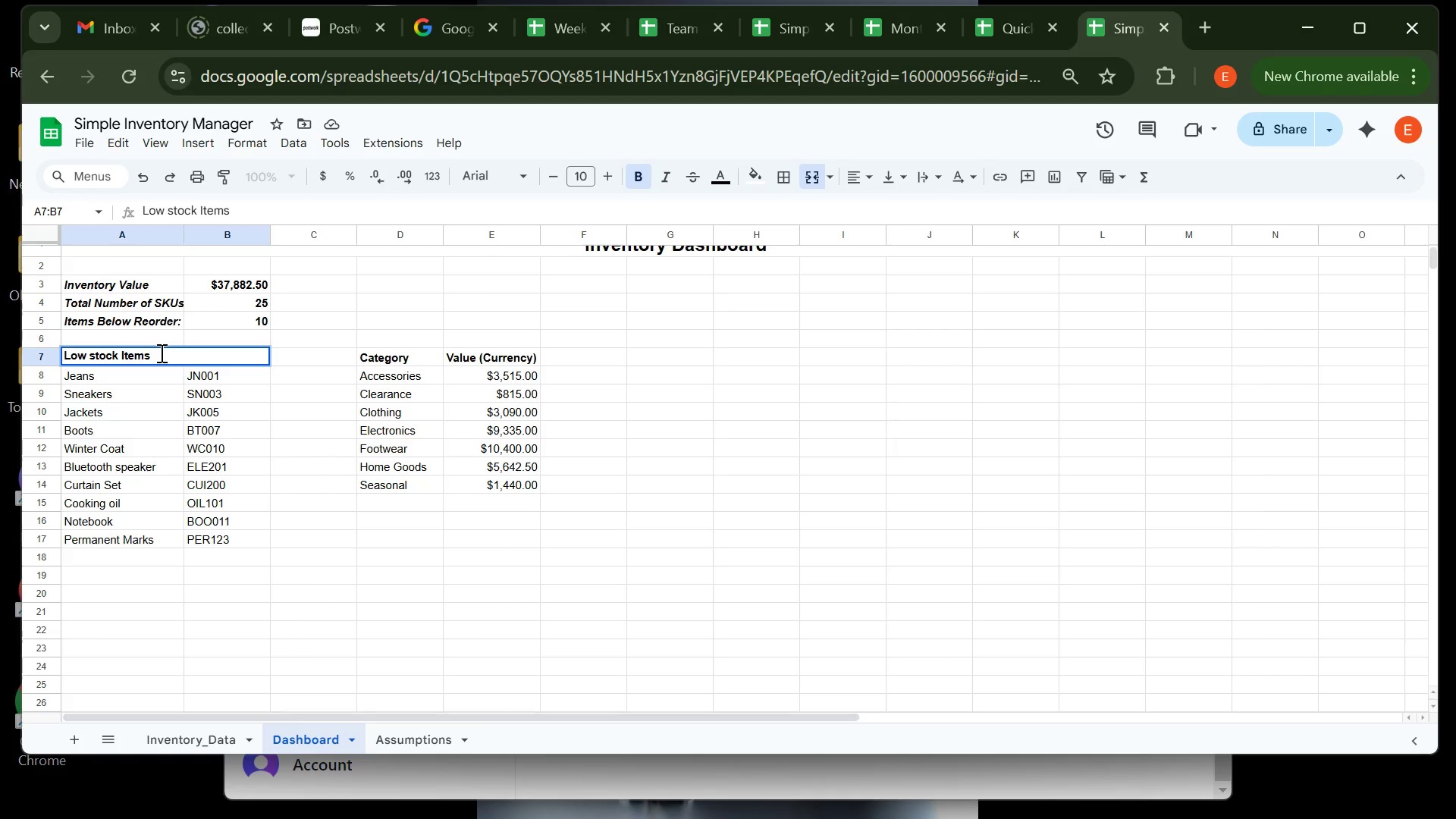 
key(Space)
 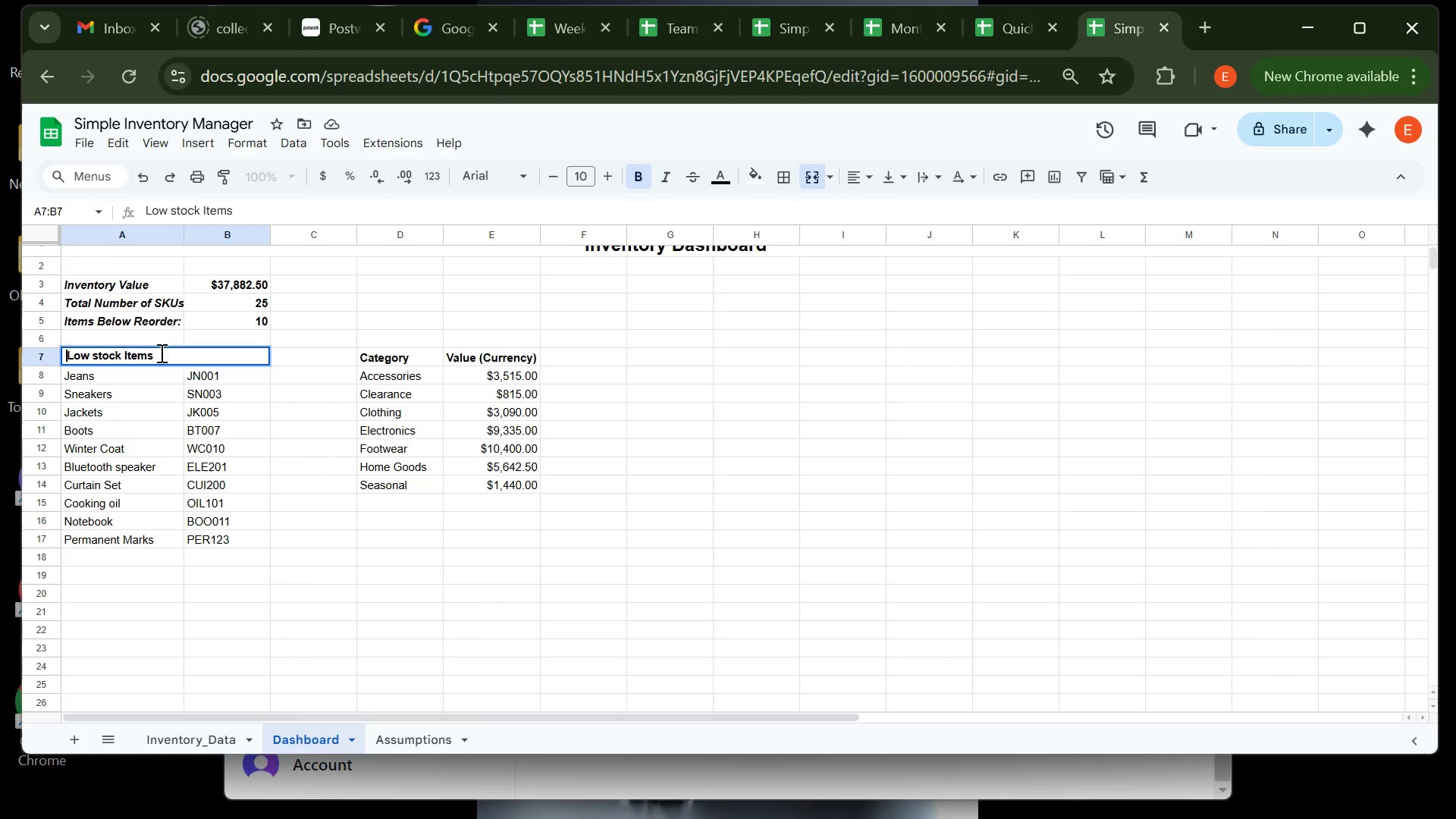 
key(Space)
 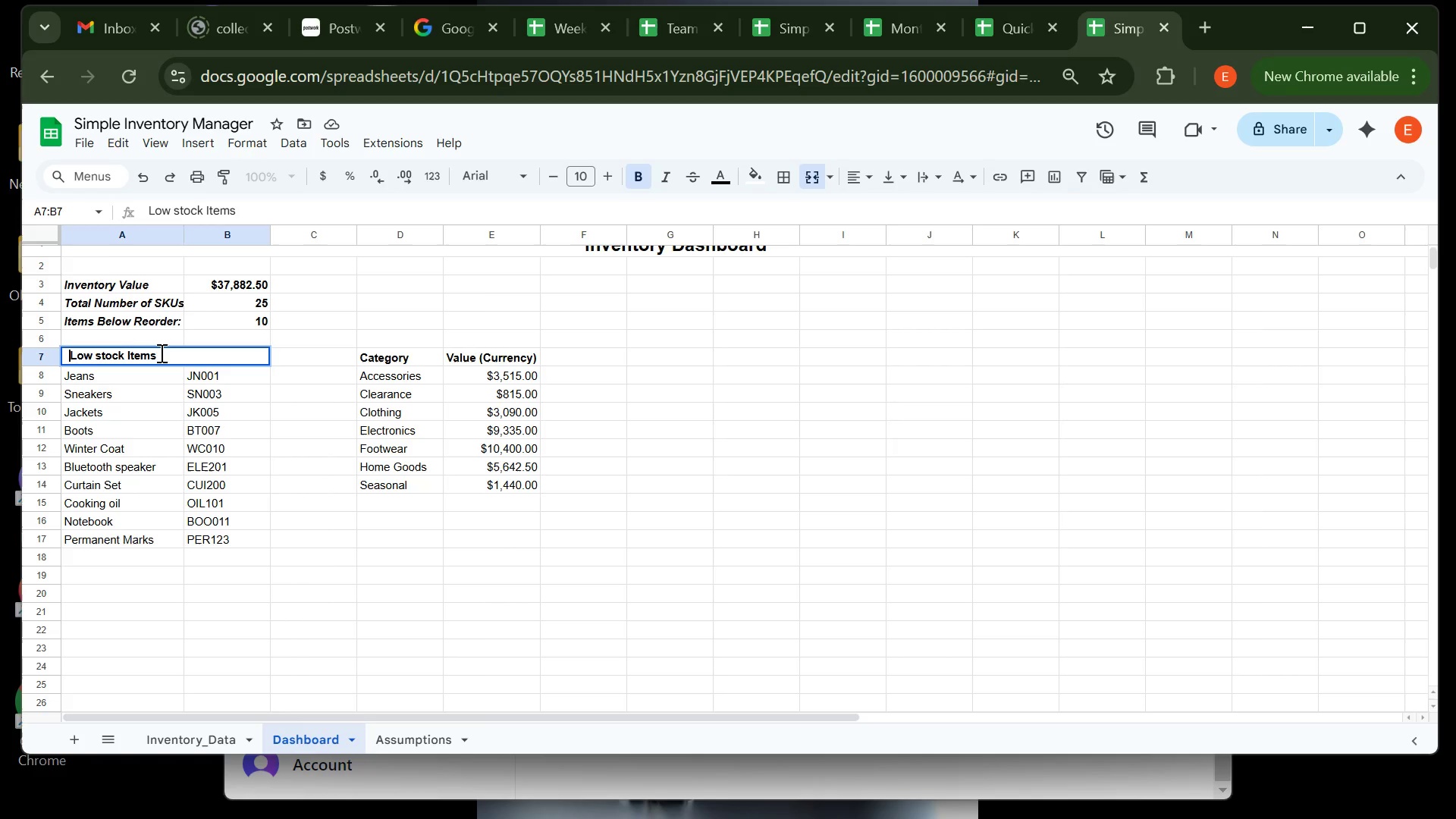 
key(Space)
 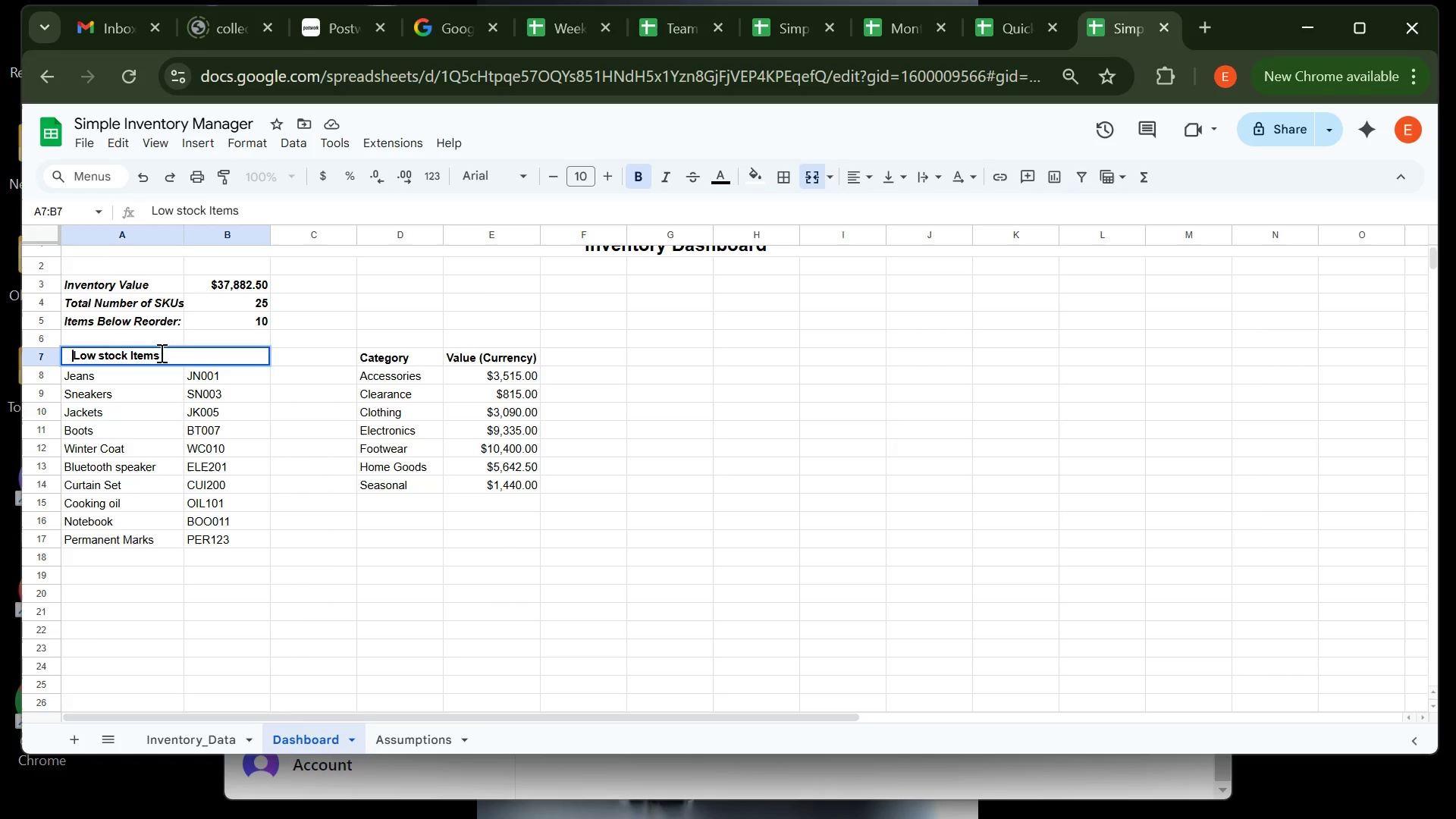 
key(Space)
 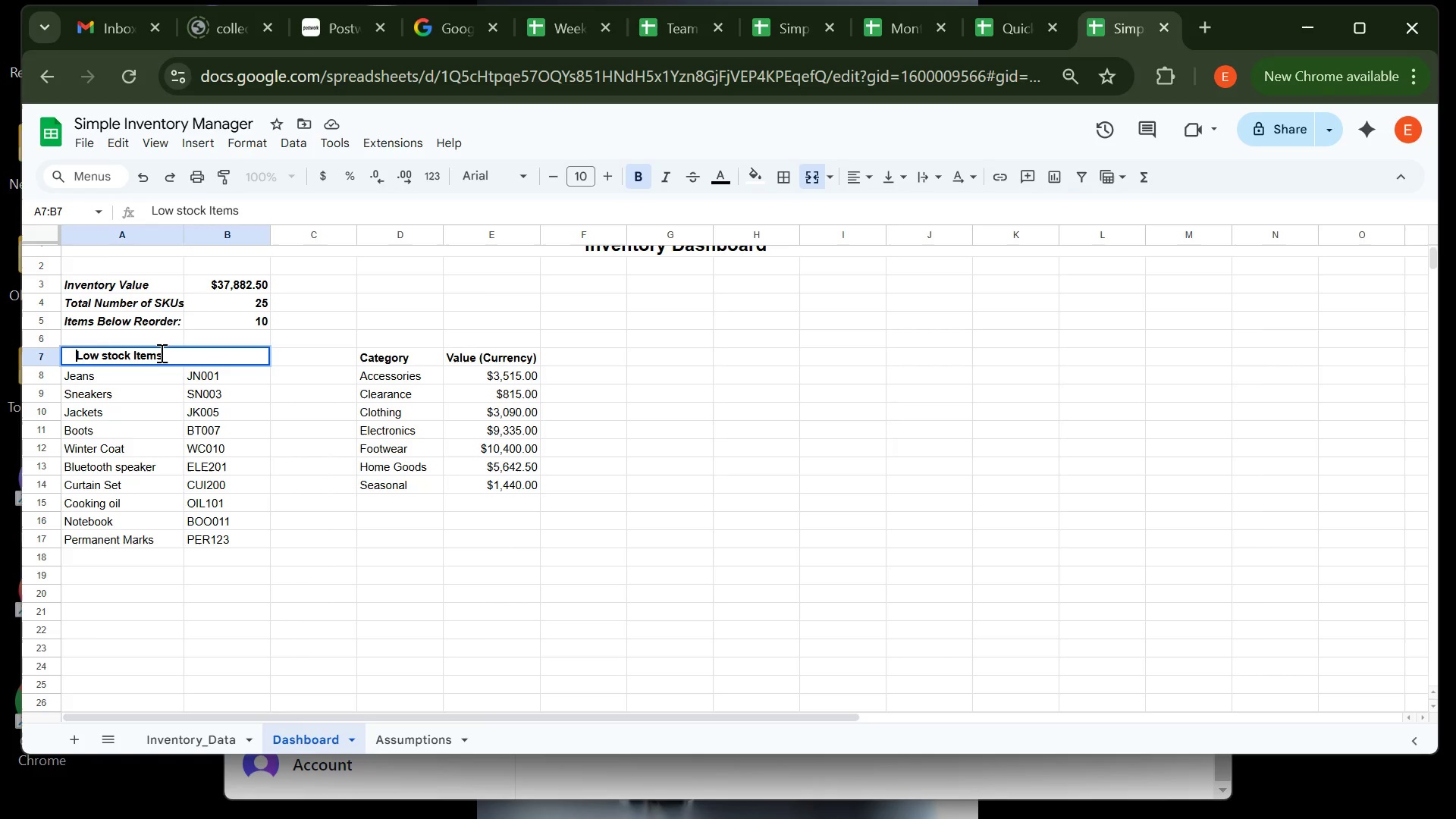 
key(Space)
 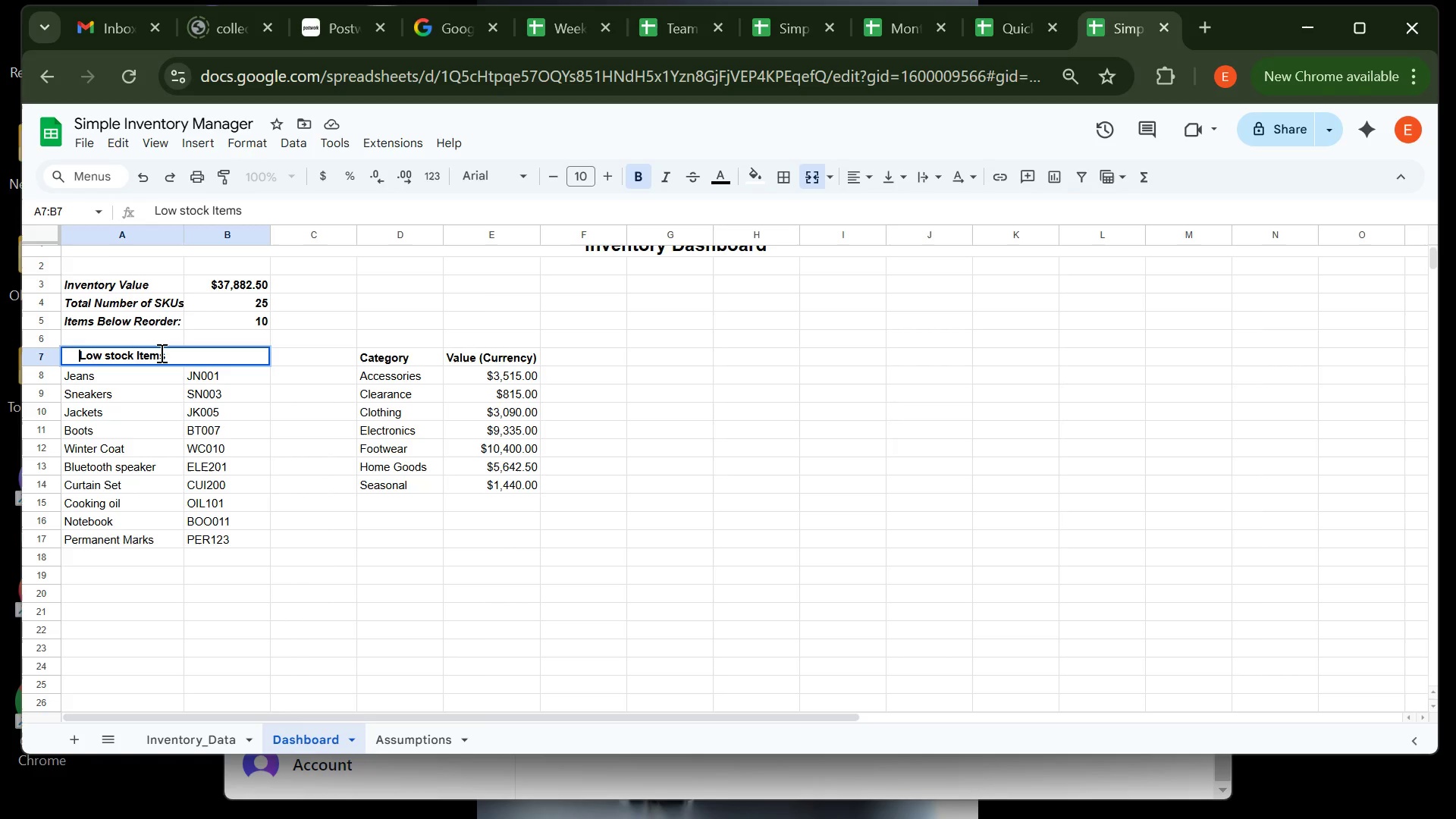 
key(Space)
 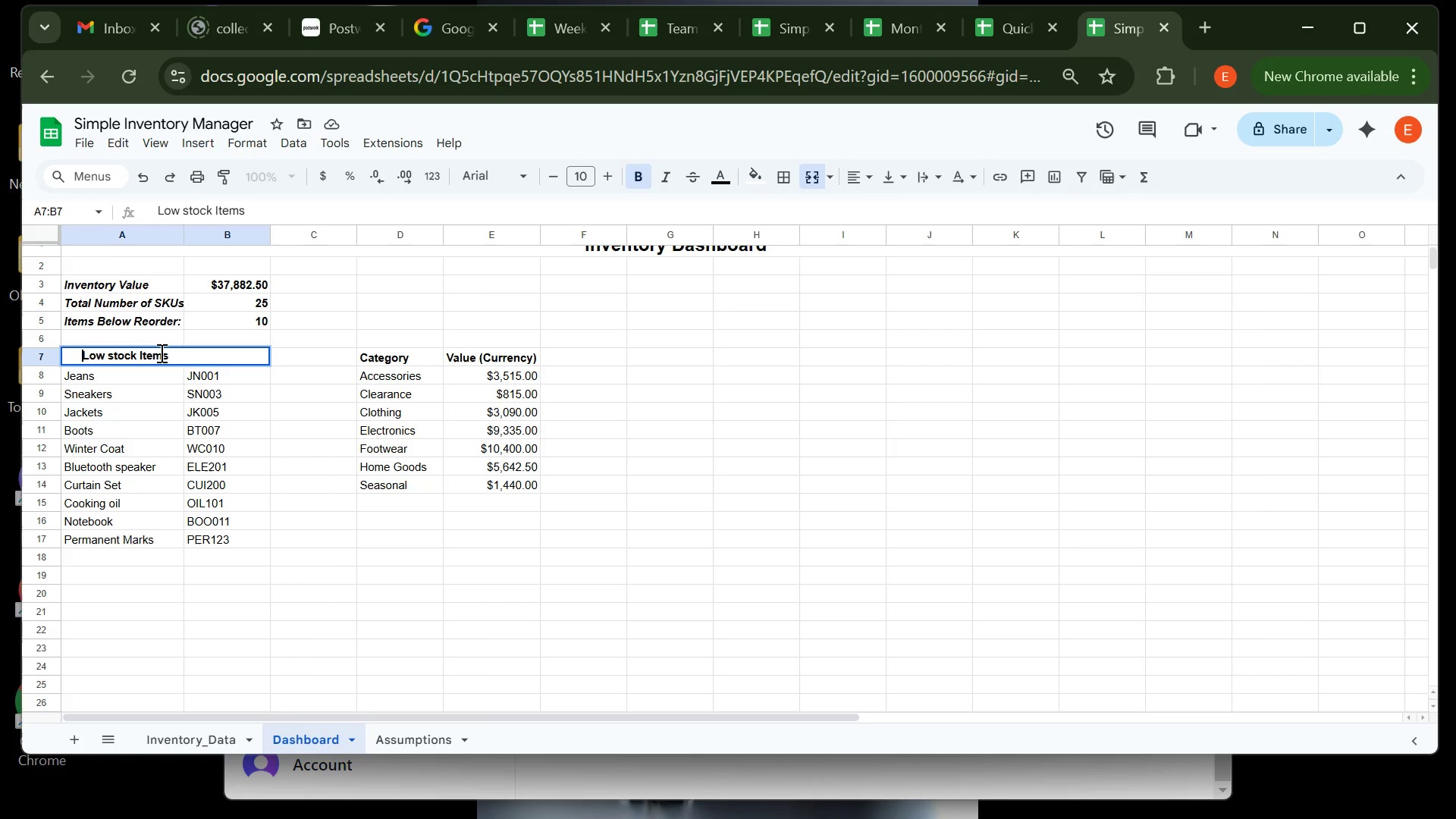 
key(Space)
 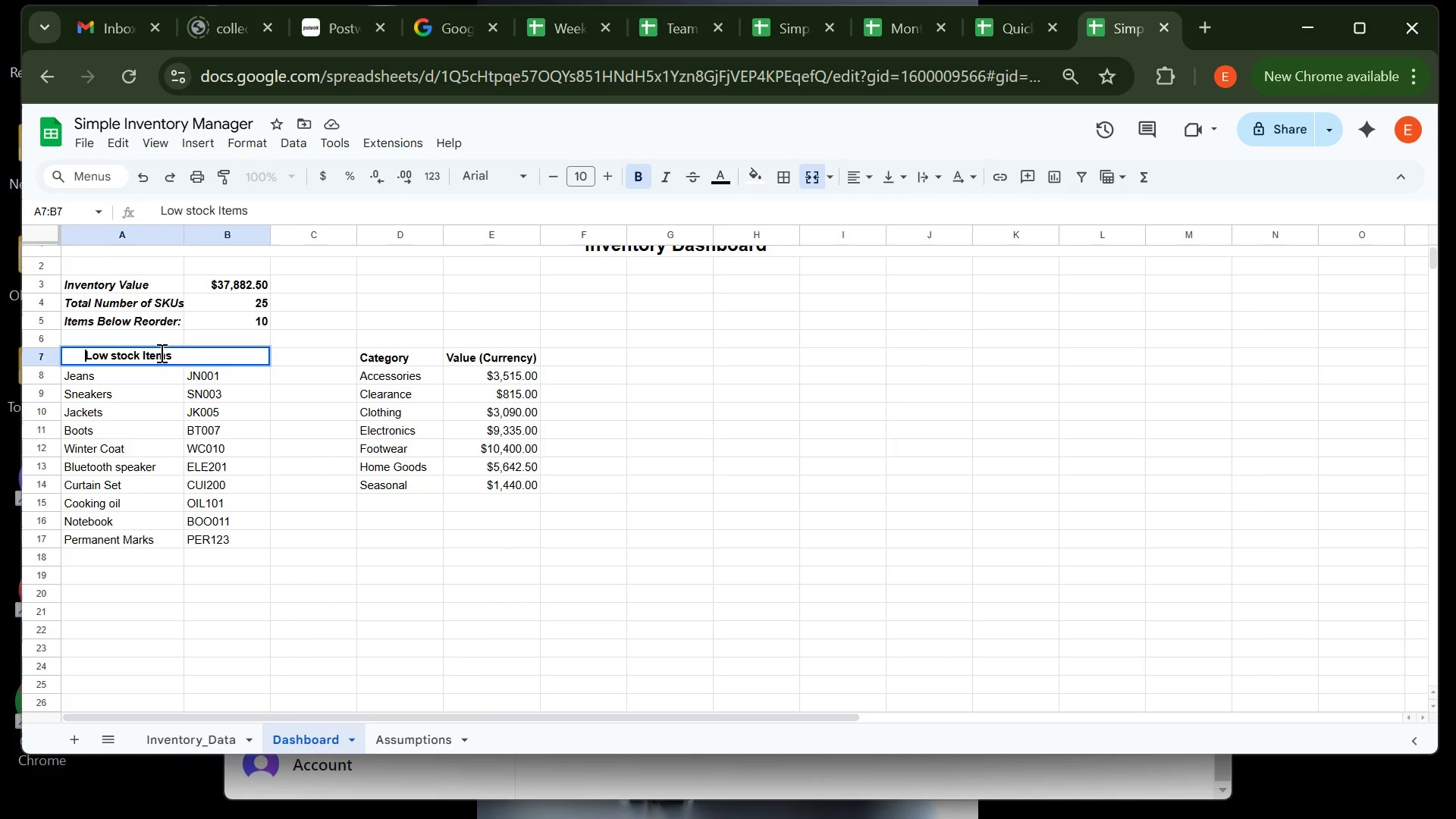 
key(Space)
 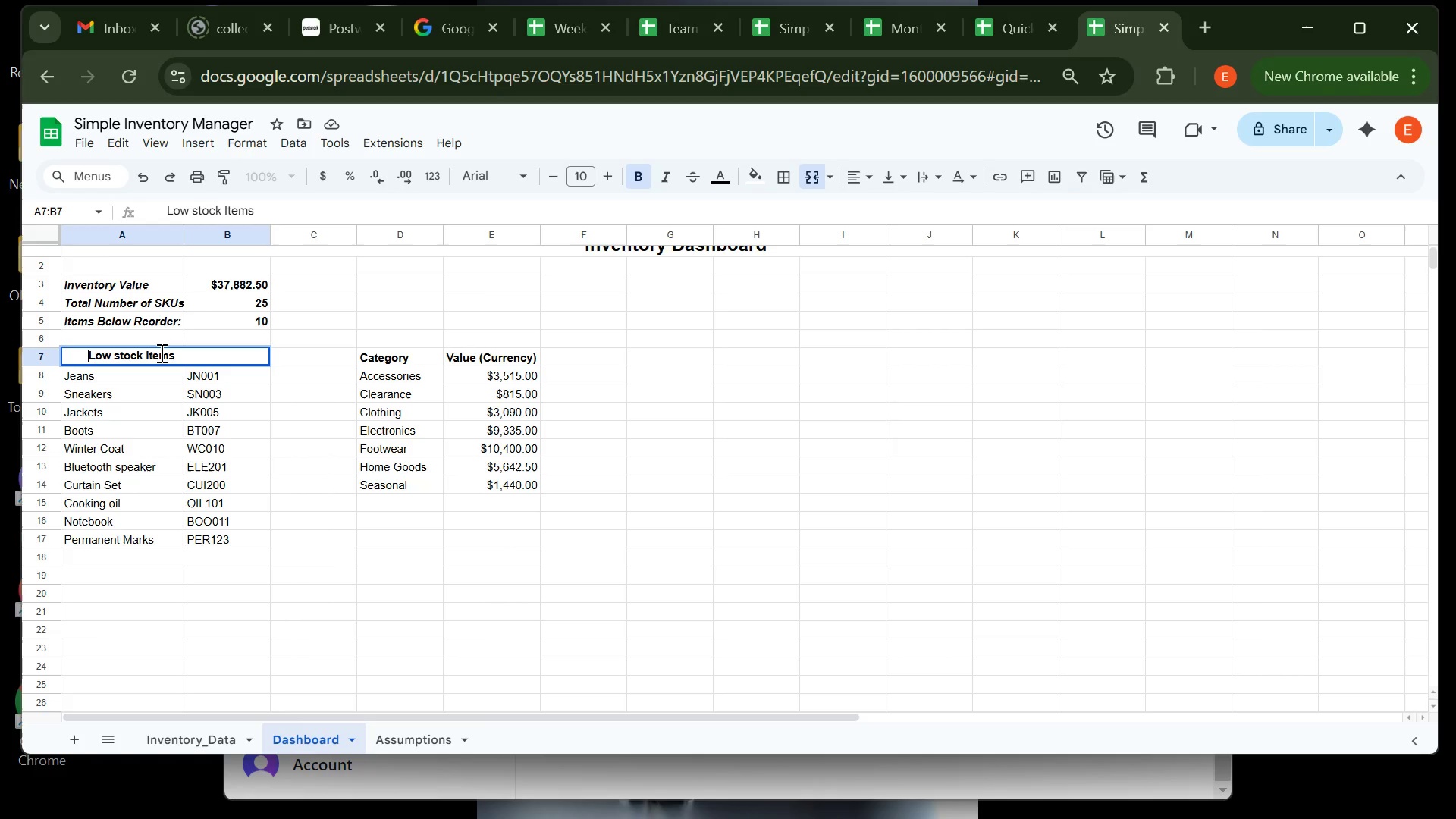 
key(Space)
 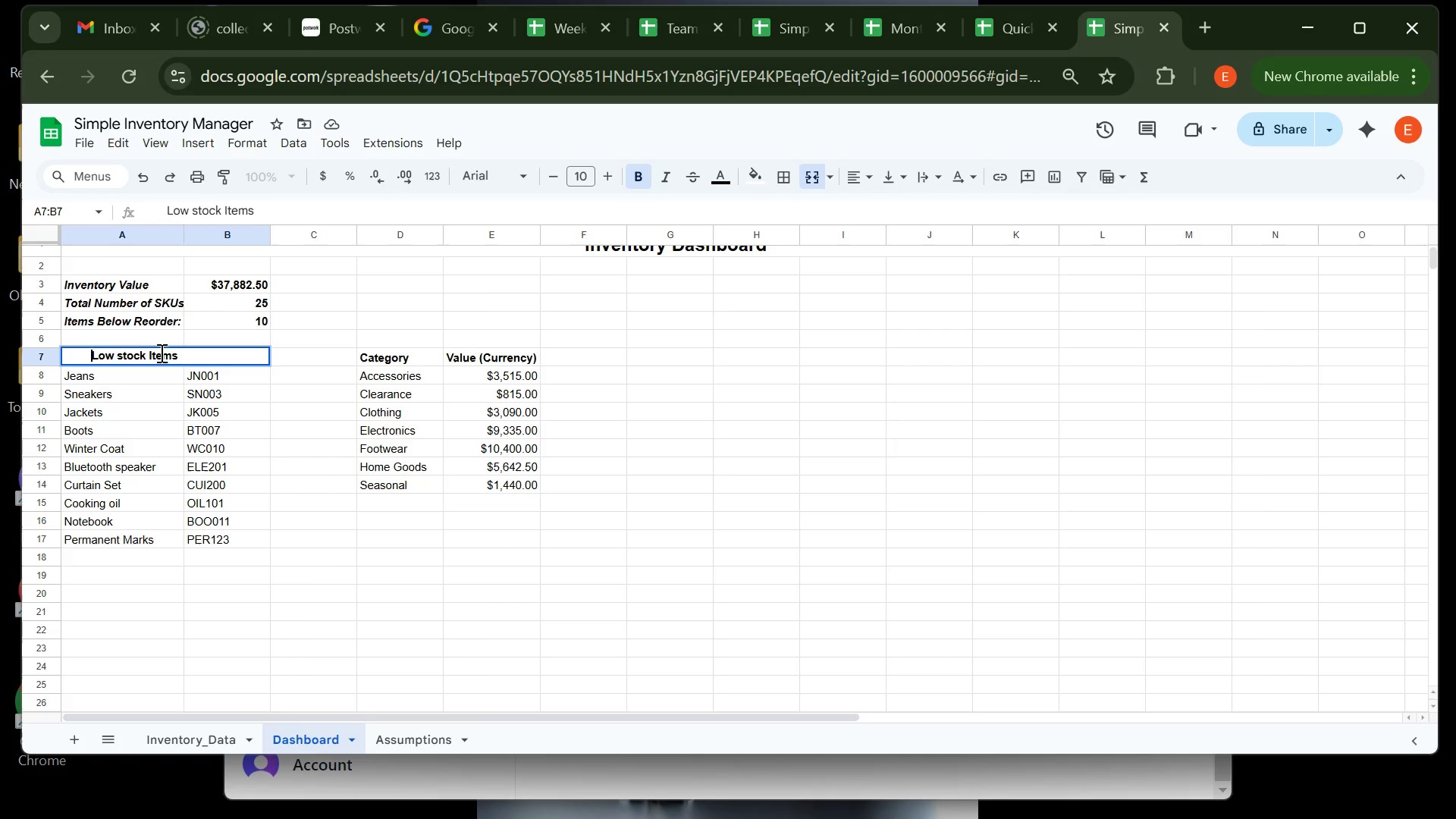 
key(Space)
 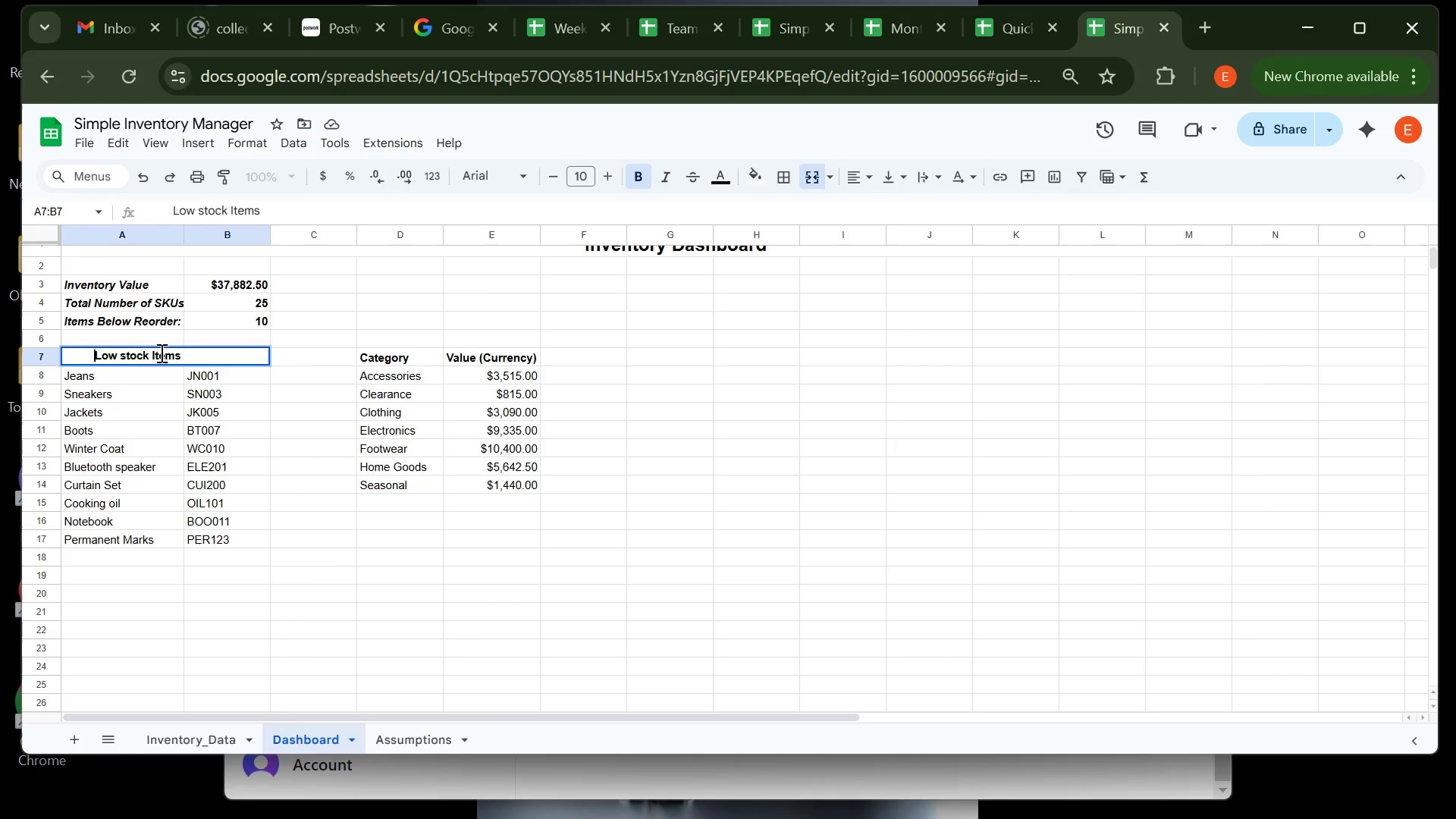 
key(Space)
 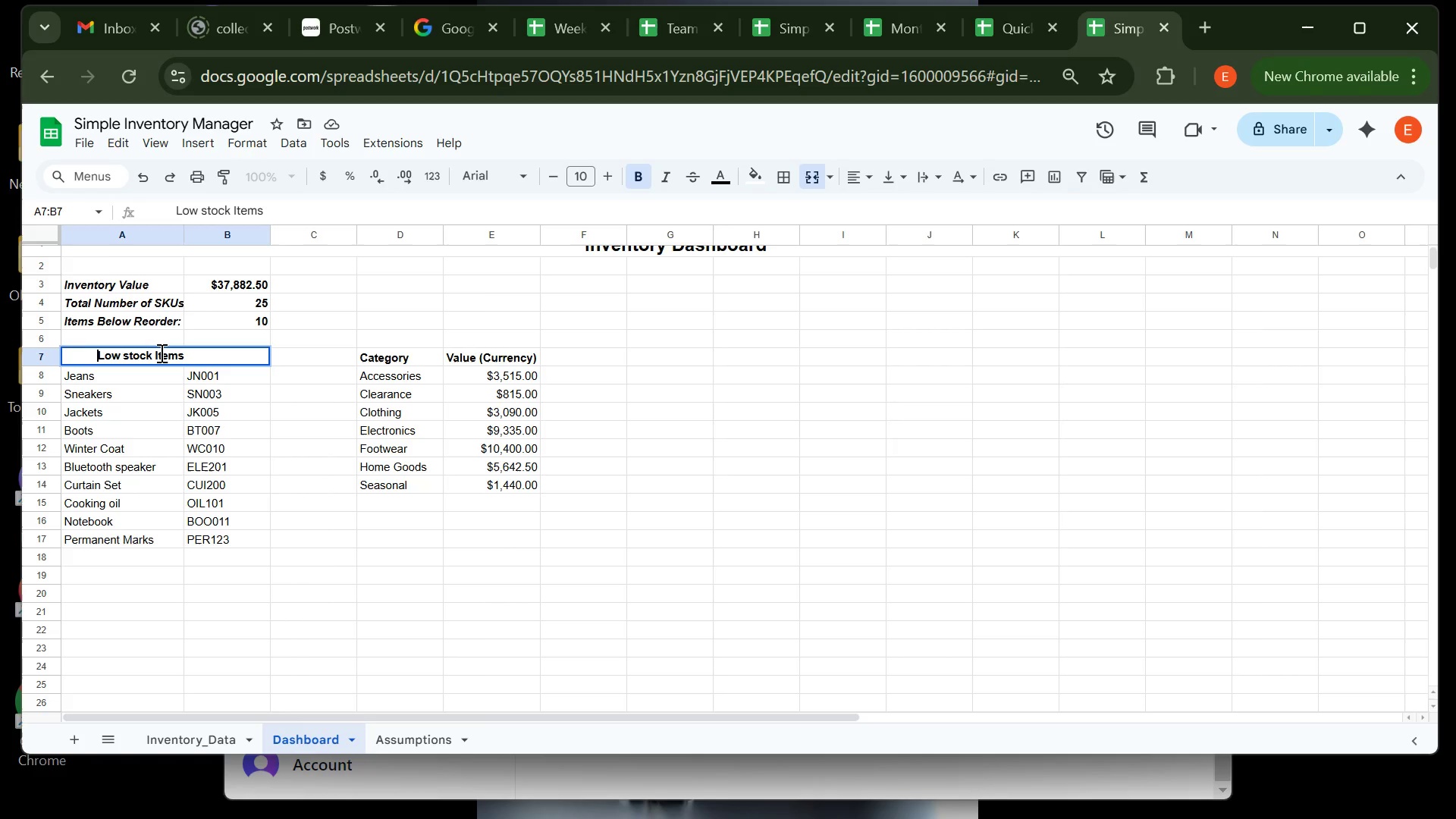 
key(Space)
 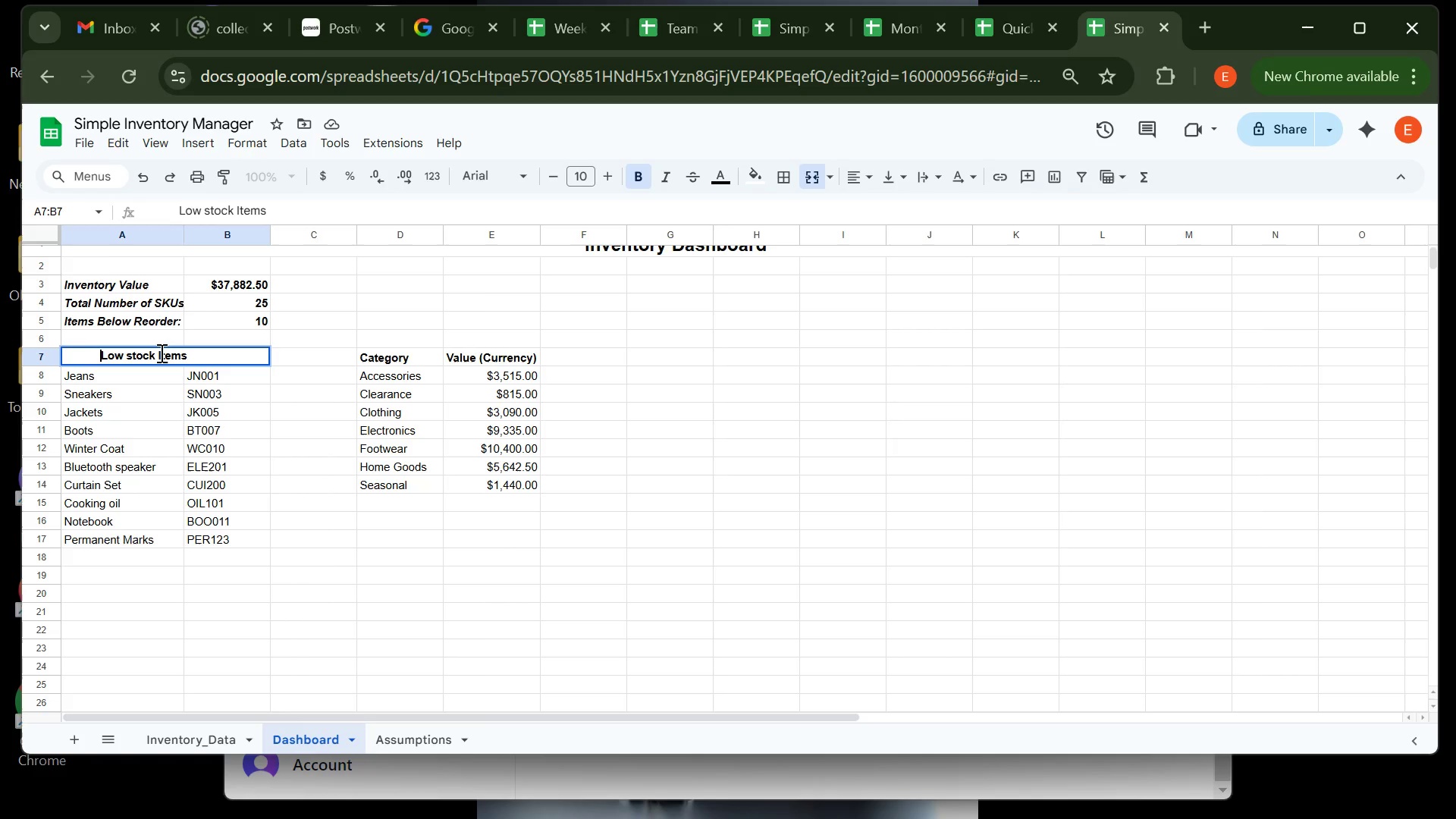 
key(Space)
 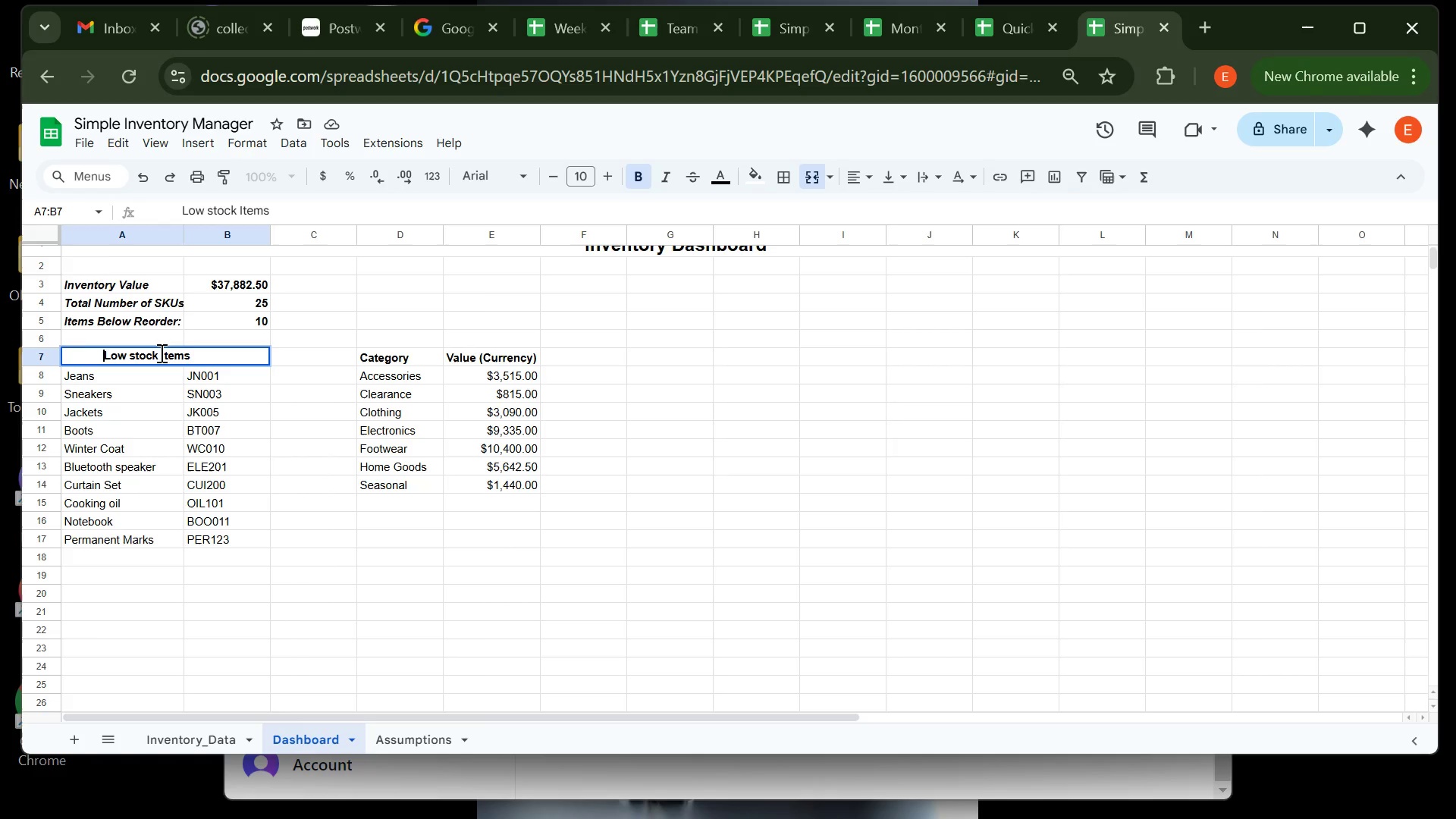 
key(Space)
 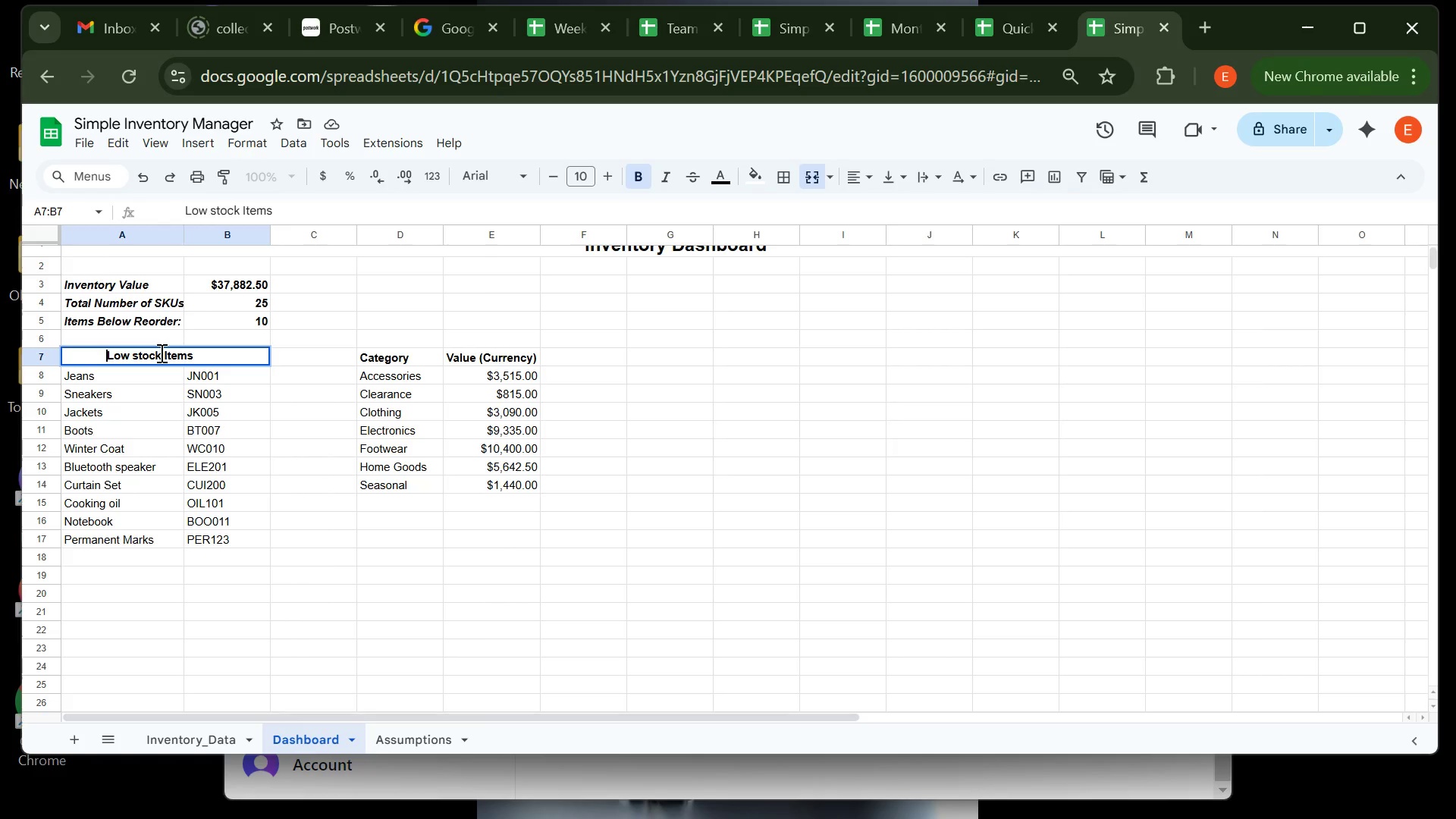 
key(Space)
 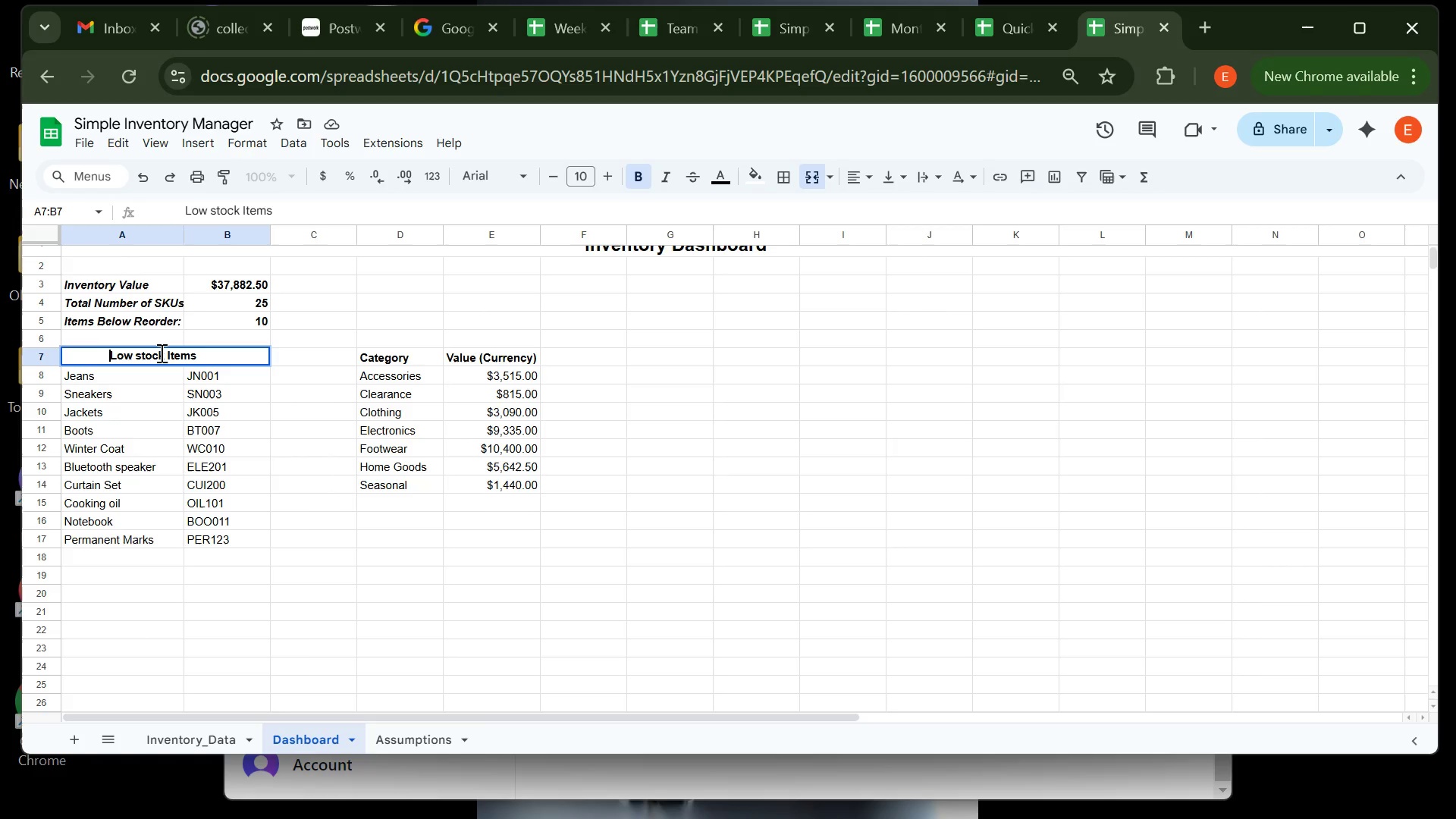 
key(Space)
 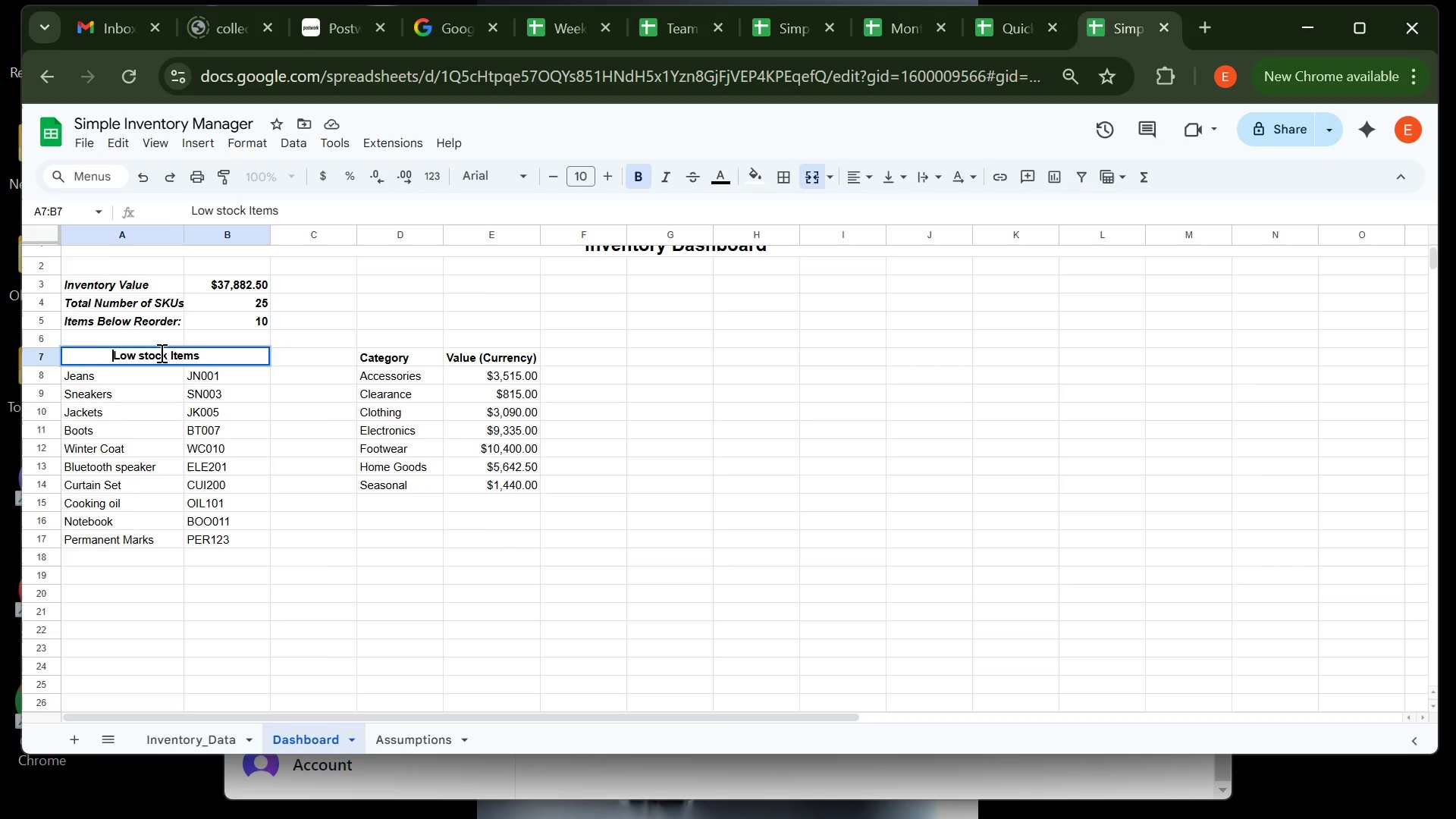 
key(Space)
 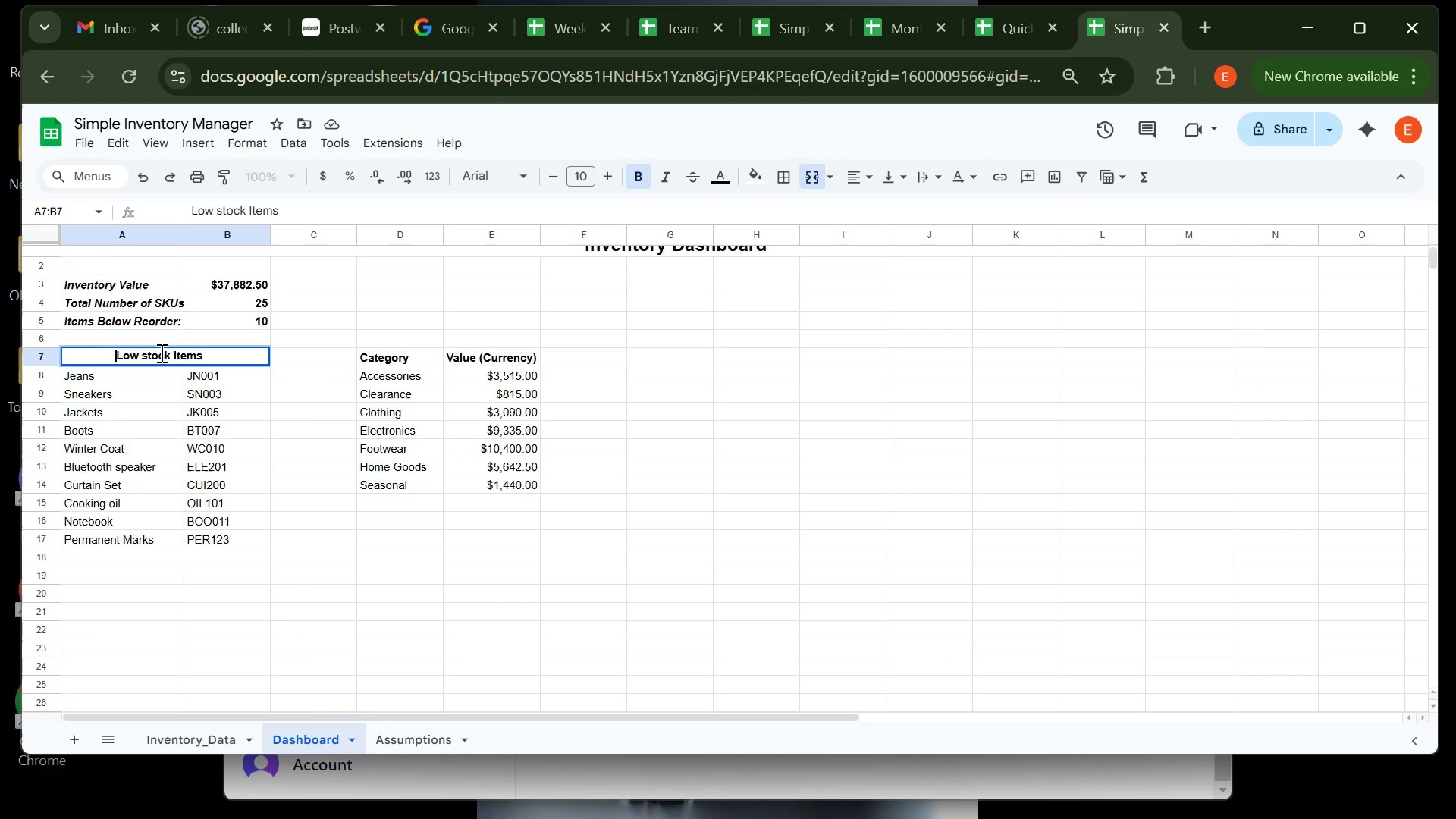 
key(Space)
 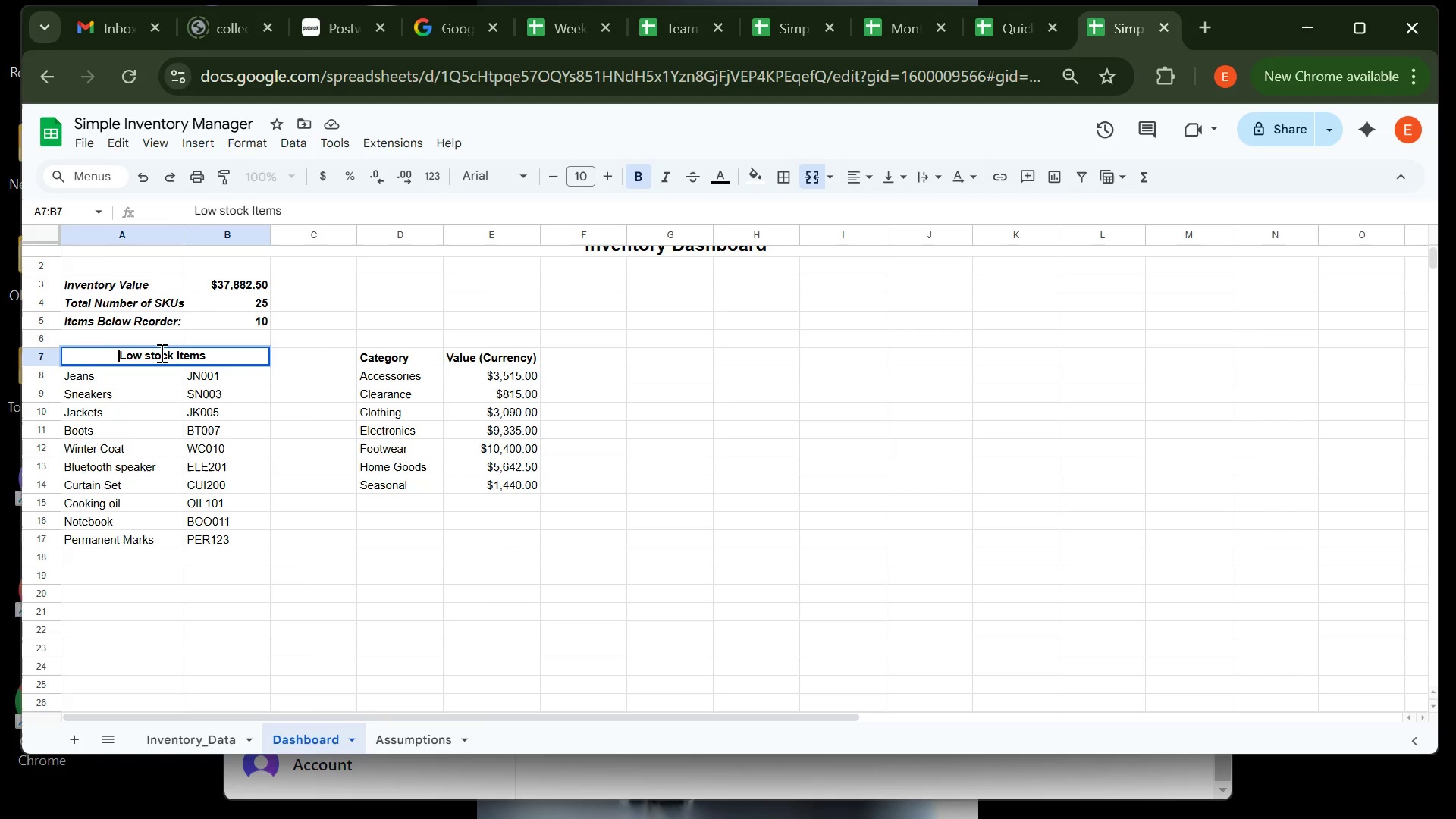 
key(Space)
 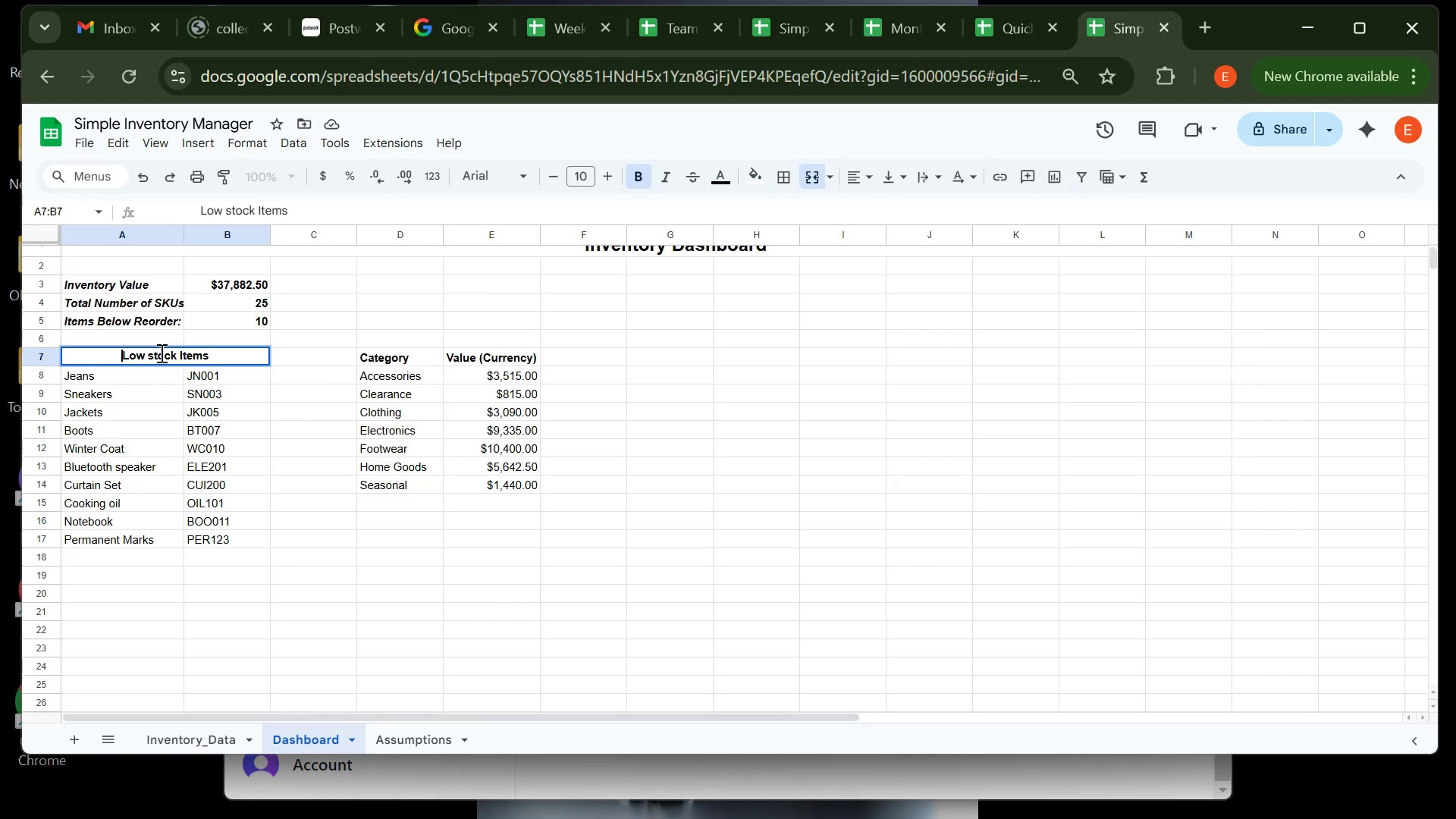 
key(Enter)
 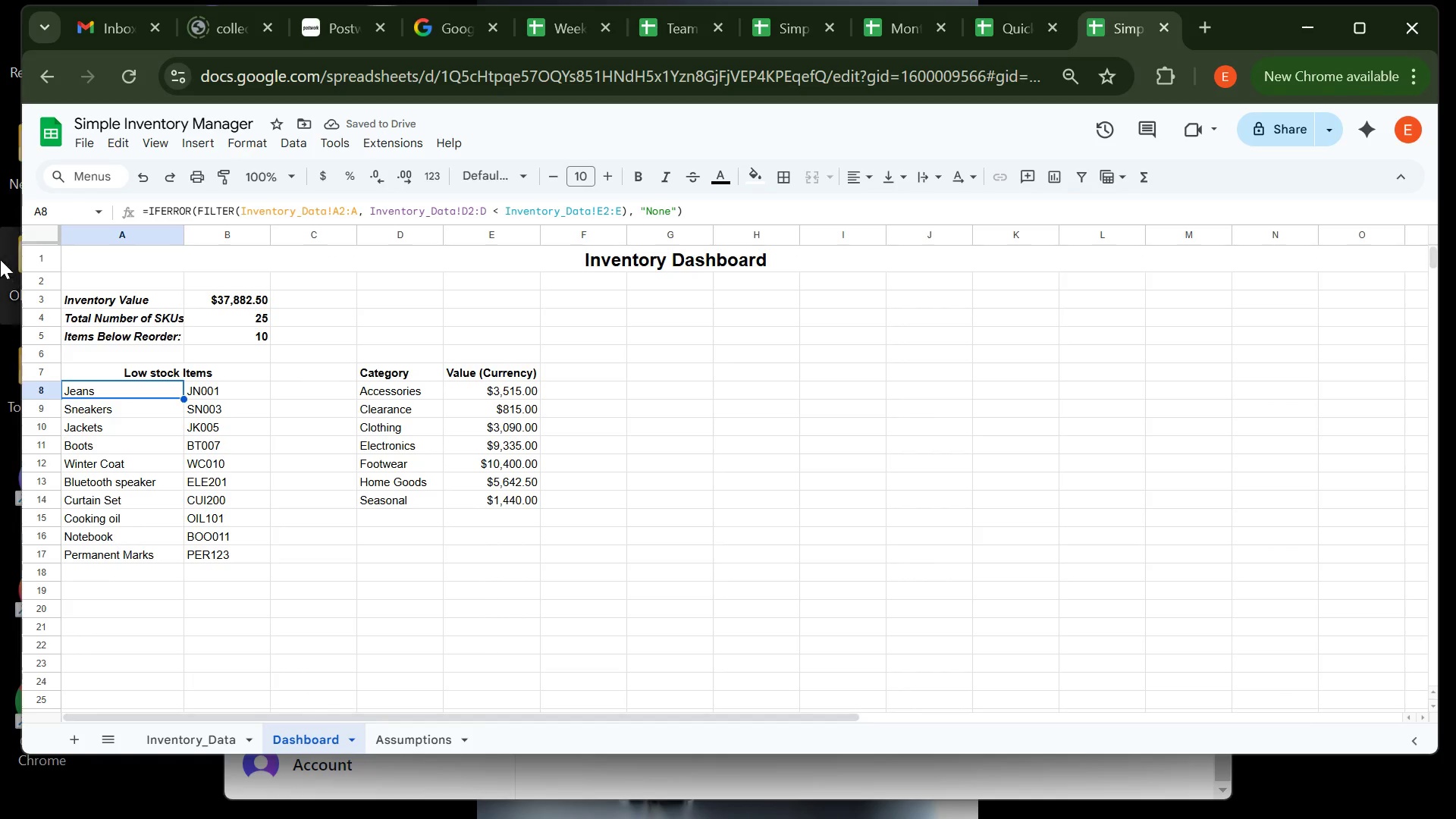 
wait(5.61)
 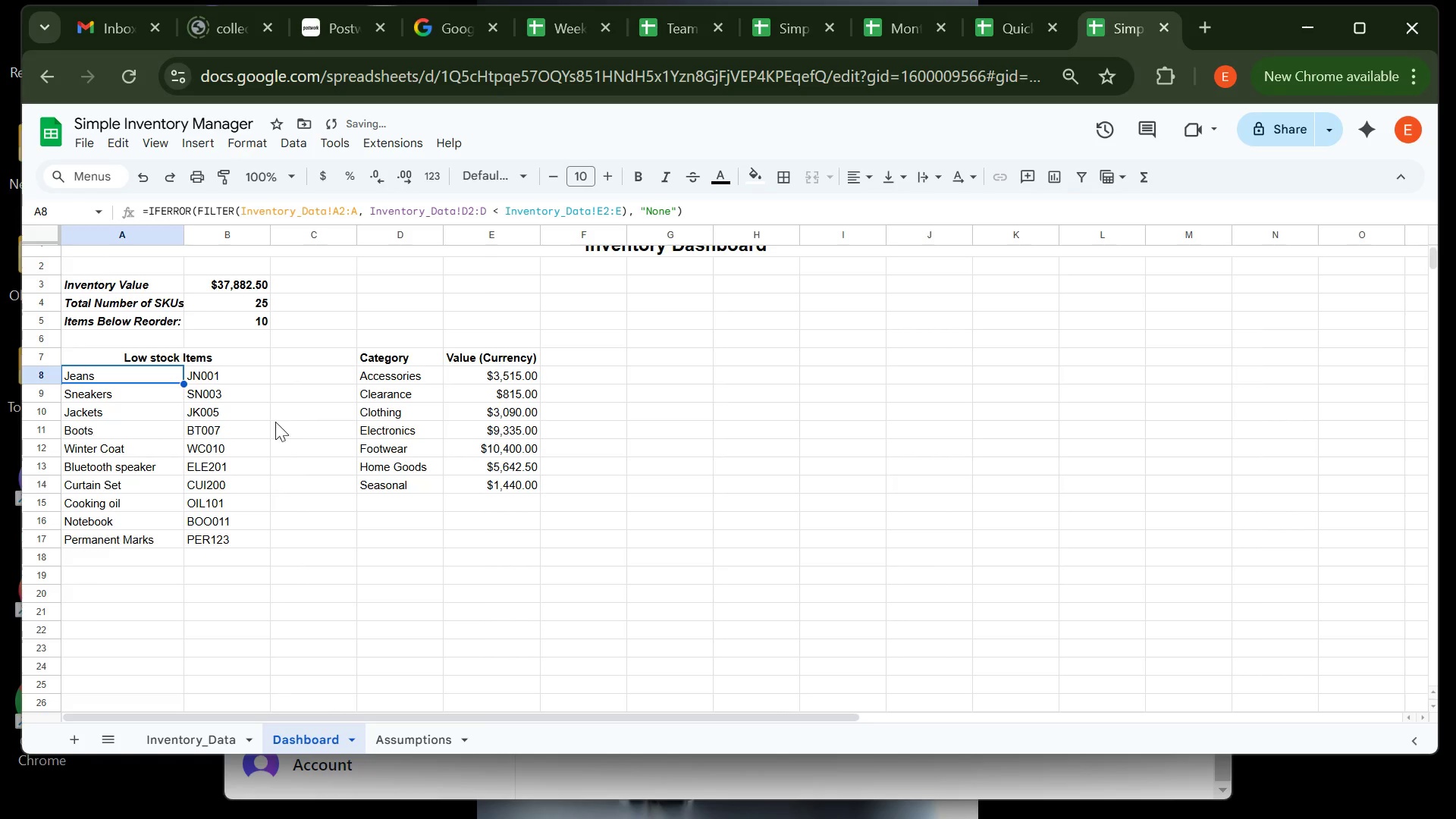 
left_click([52, 262])
 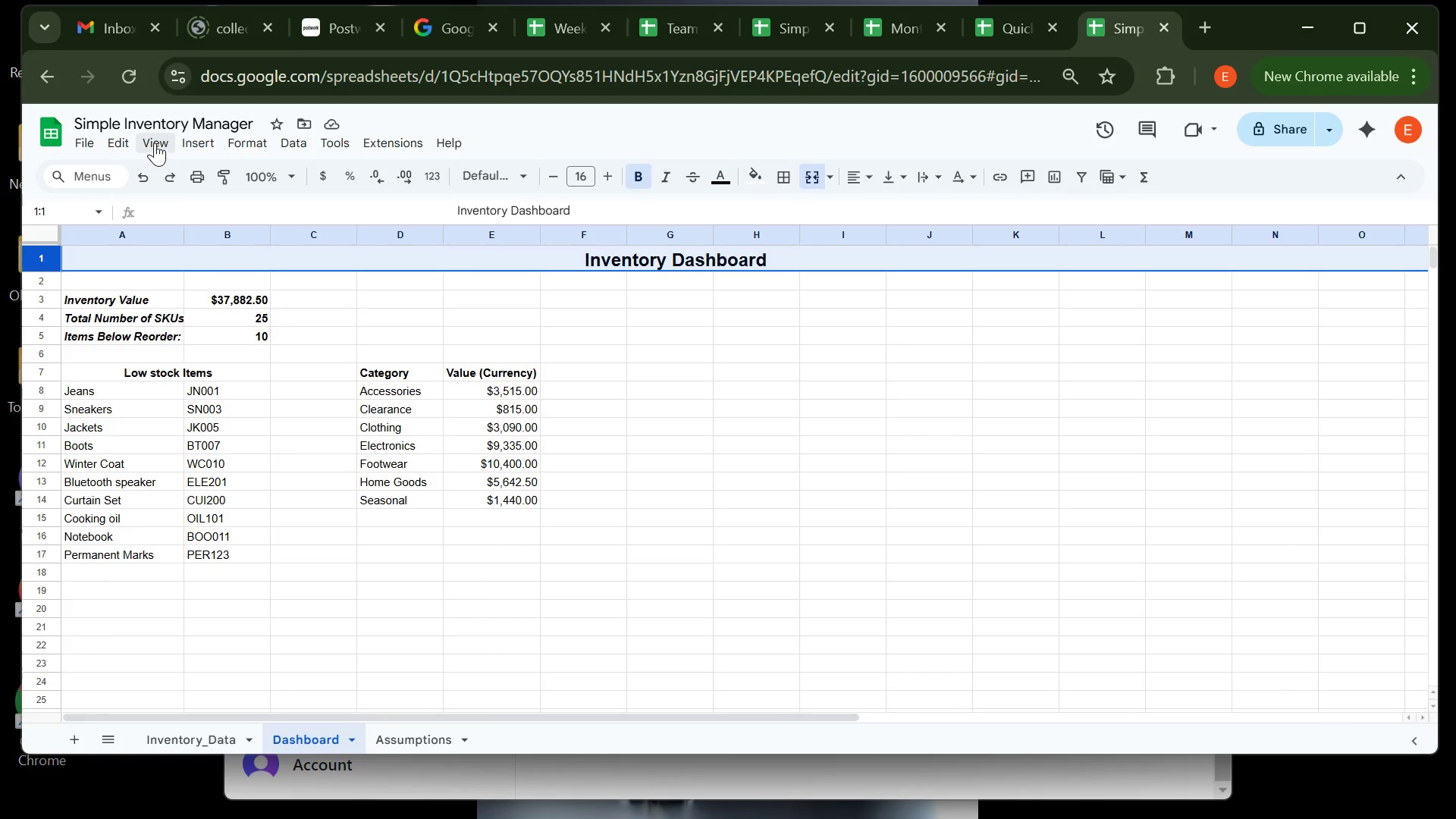 
left_click([155, 142])
 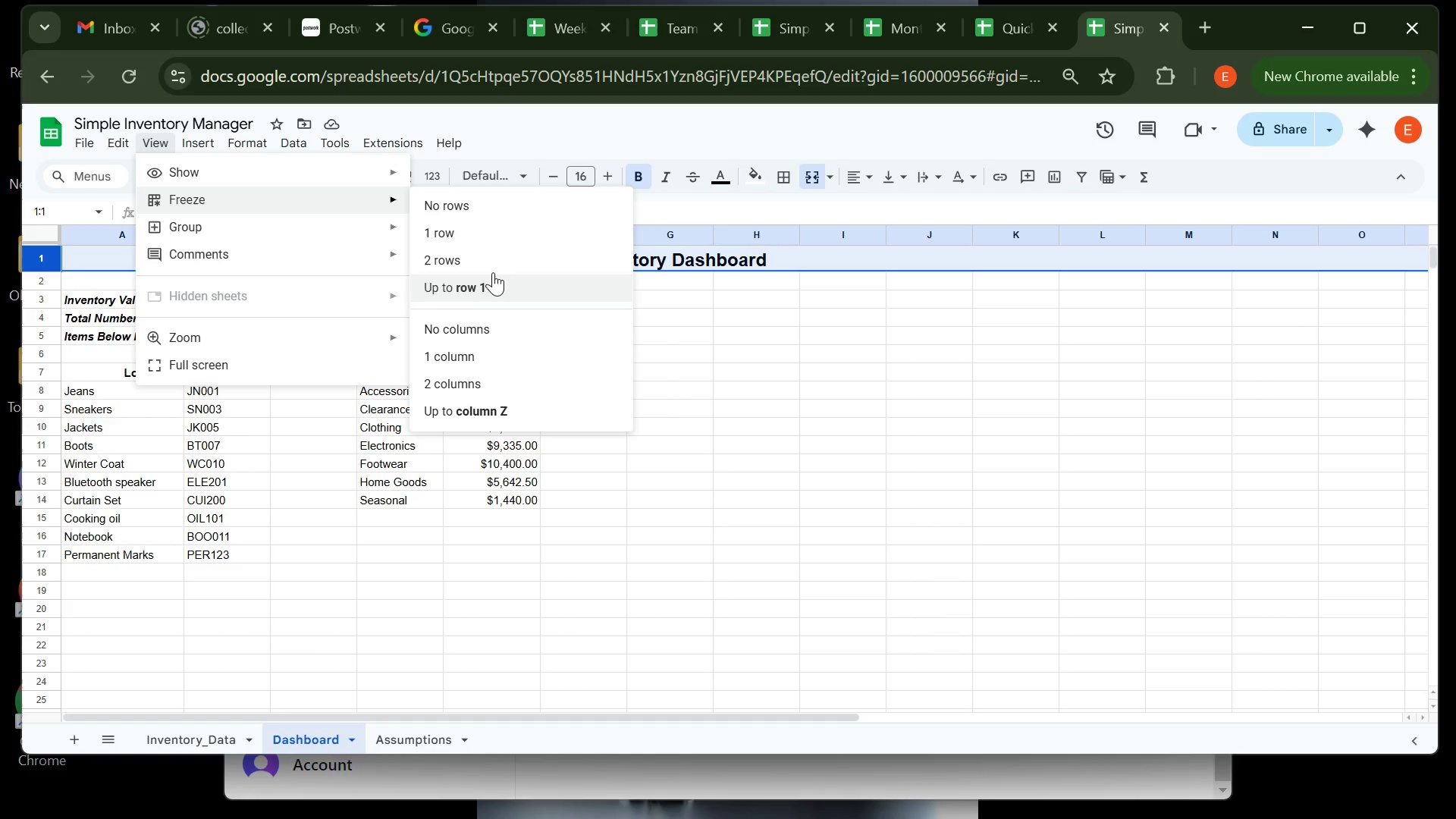 
left_click([498, 238])
 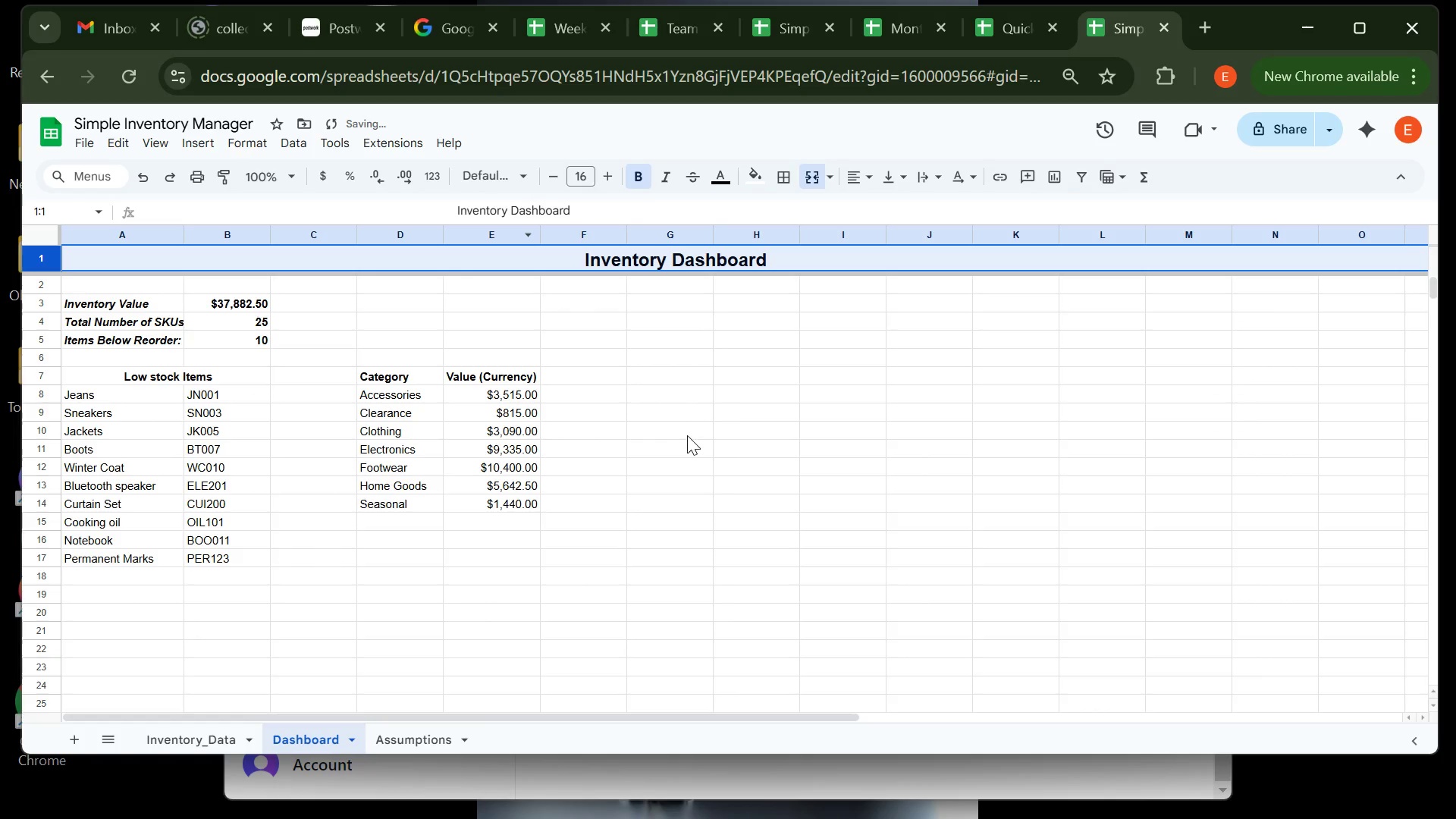 
left_click([687, 435])
 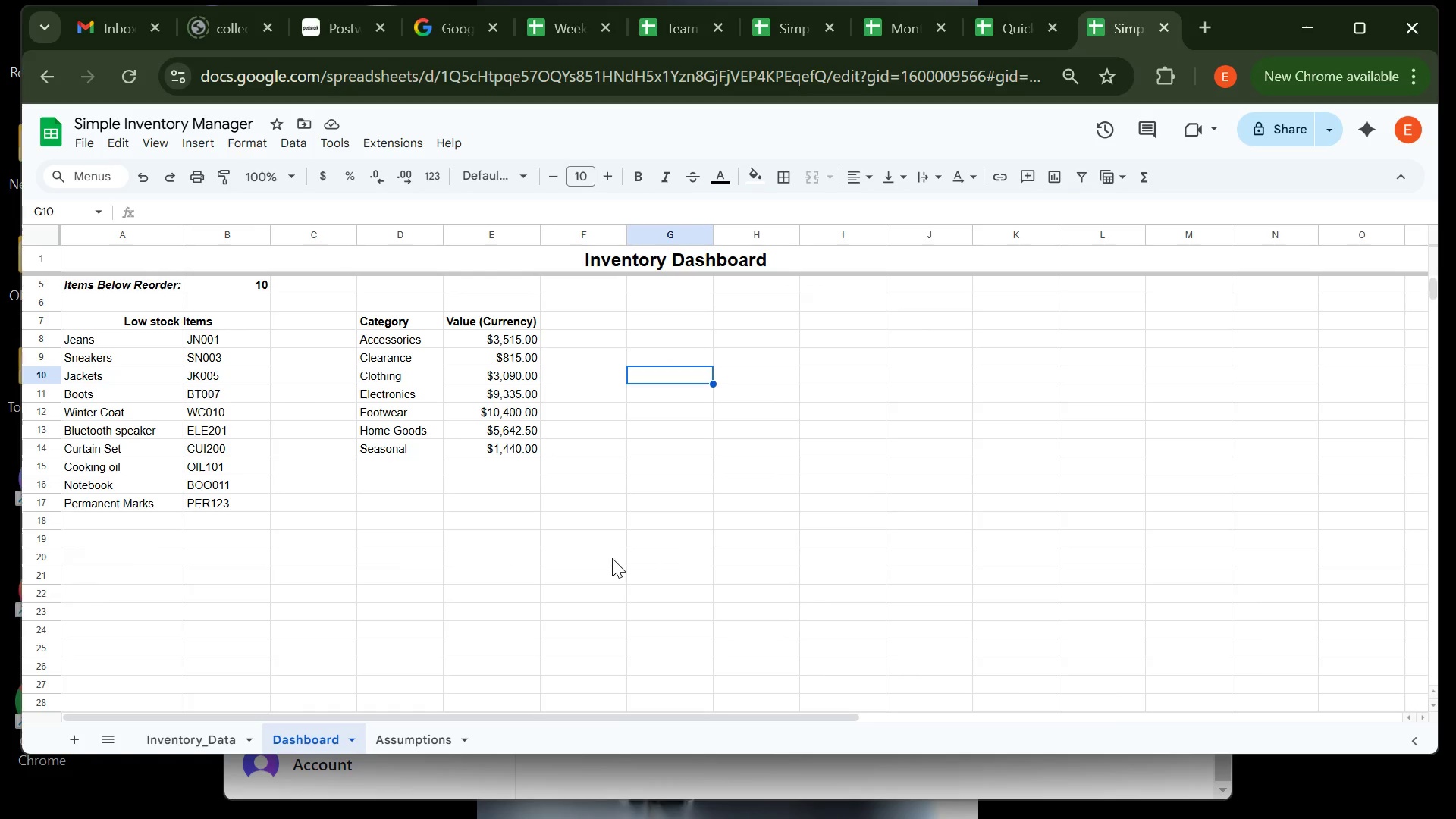 
wait(10.68)
 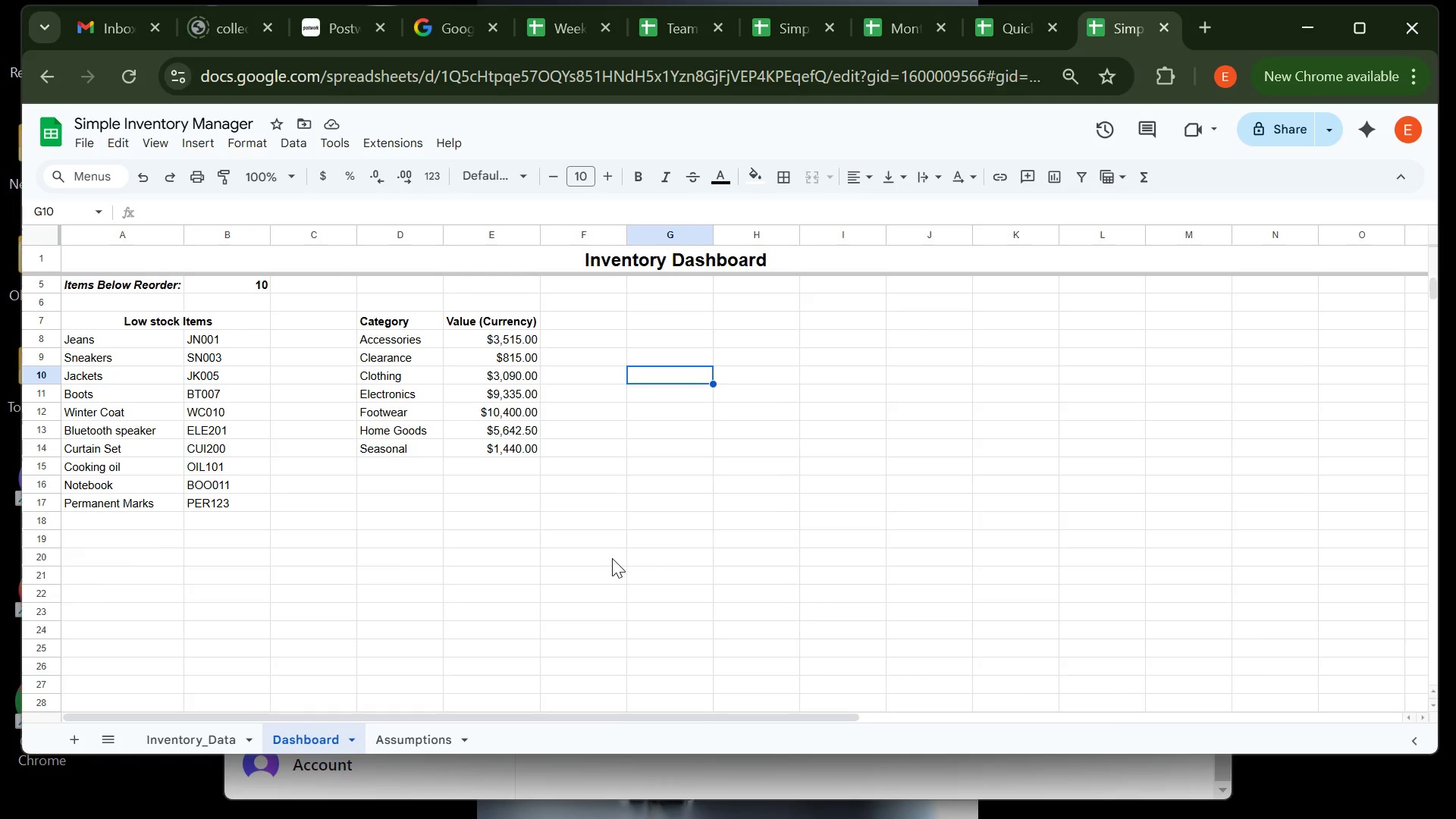 
left_click([215, 729])
 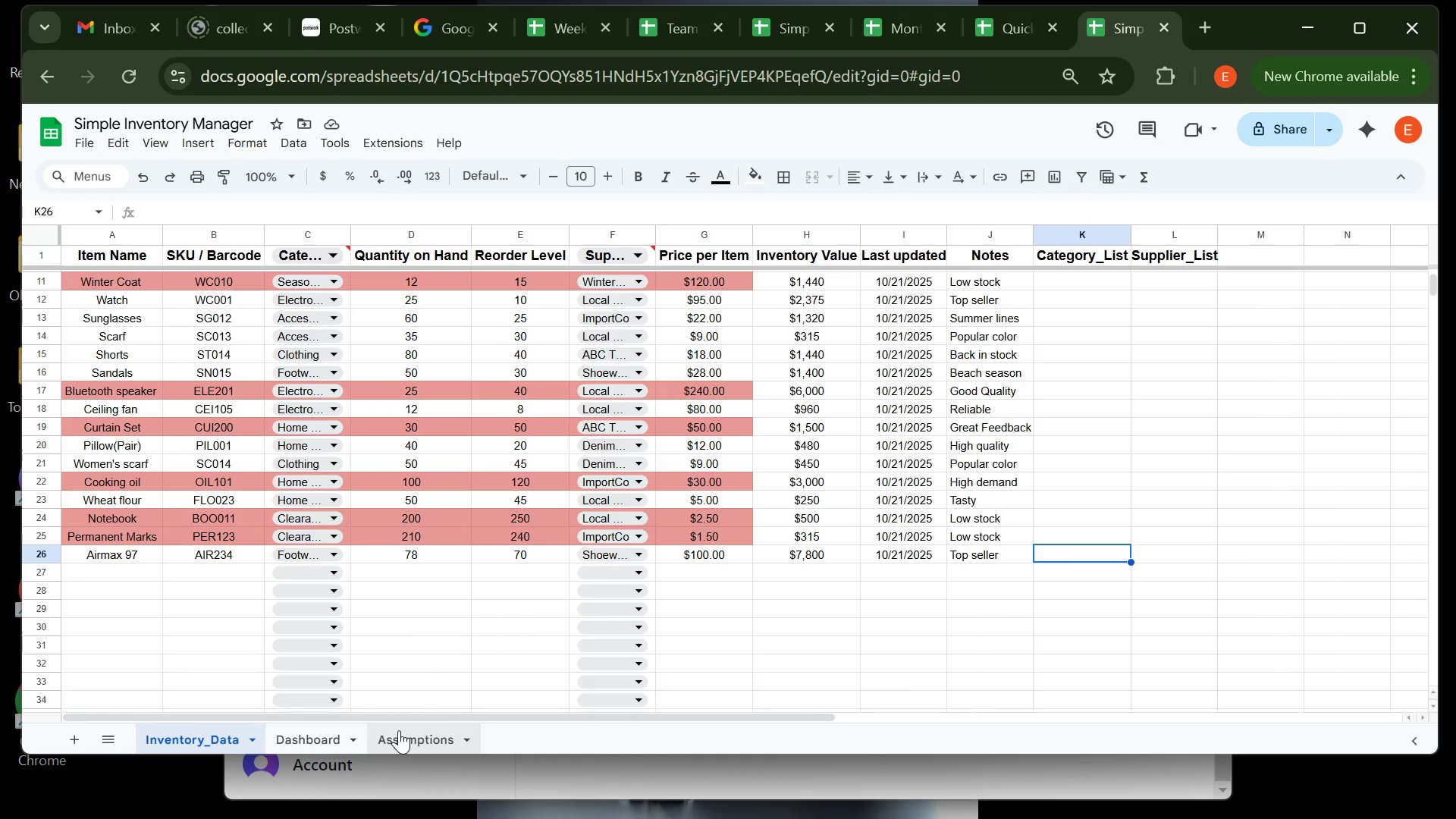 
left_click([399, 730])
 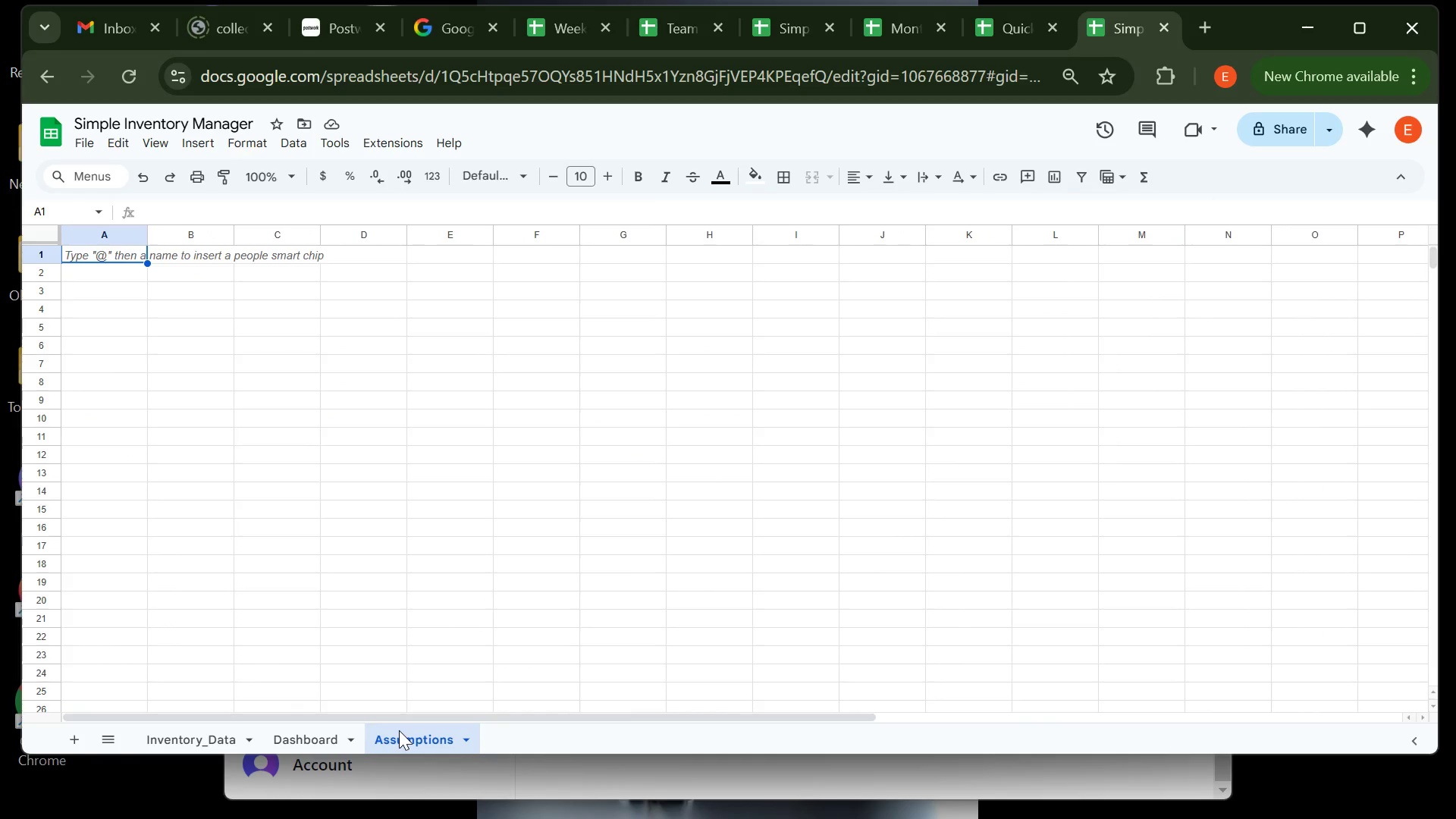 
wait(10.91)
 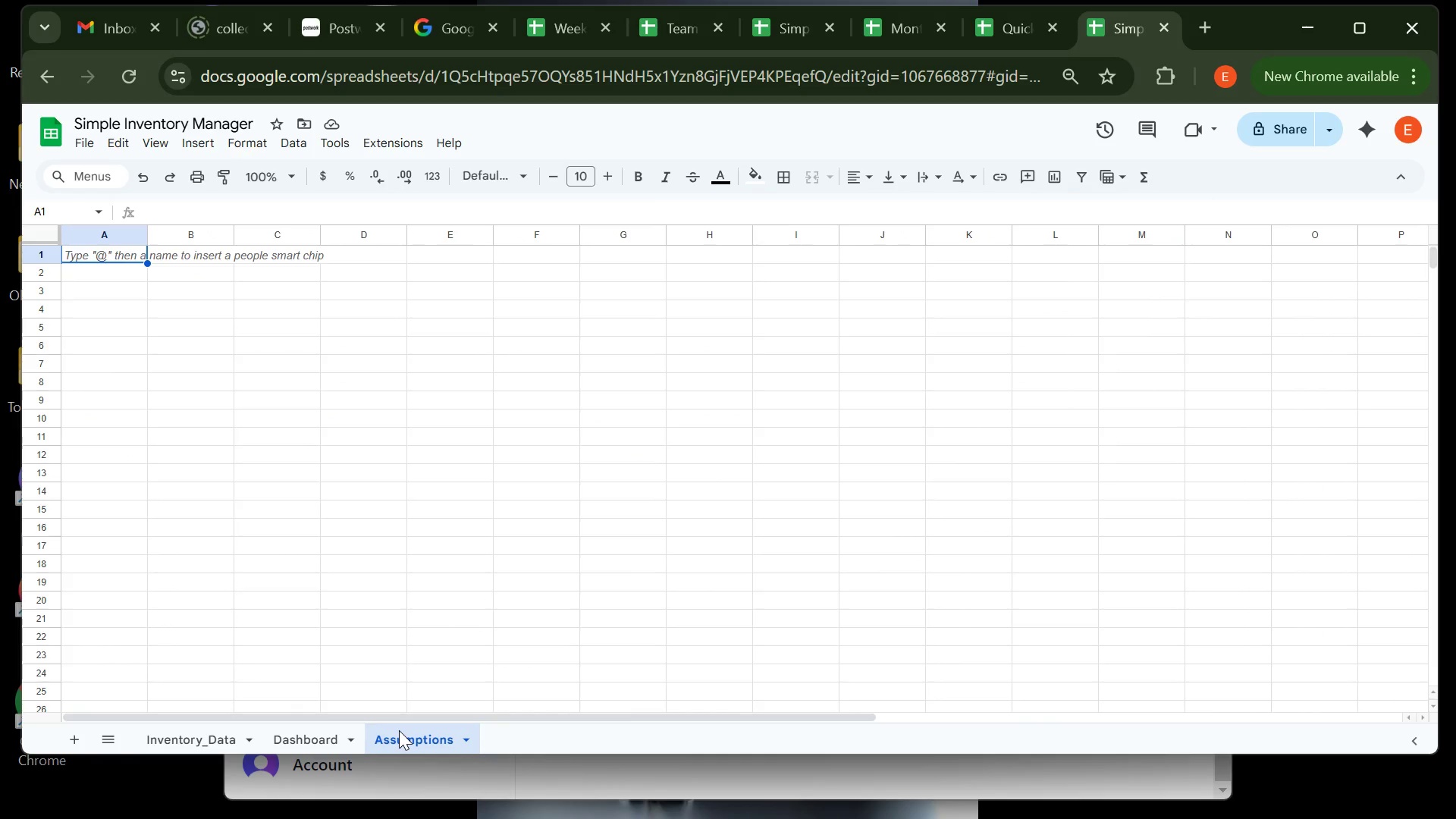 
type(Assumption)
key(Tab)
type(Details)
 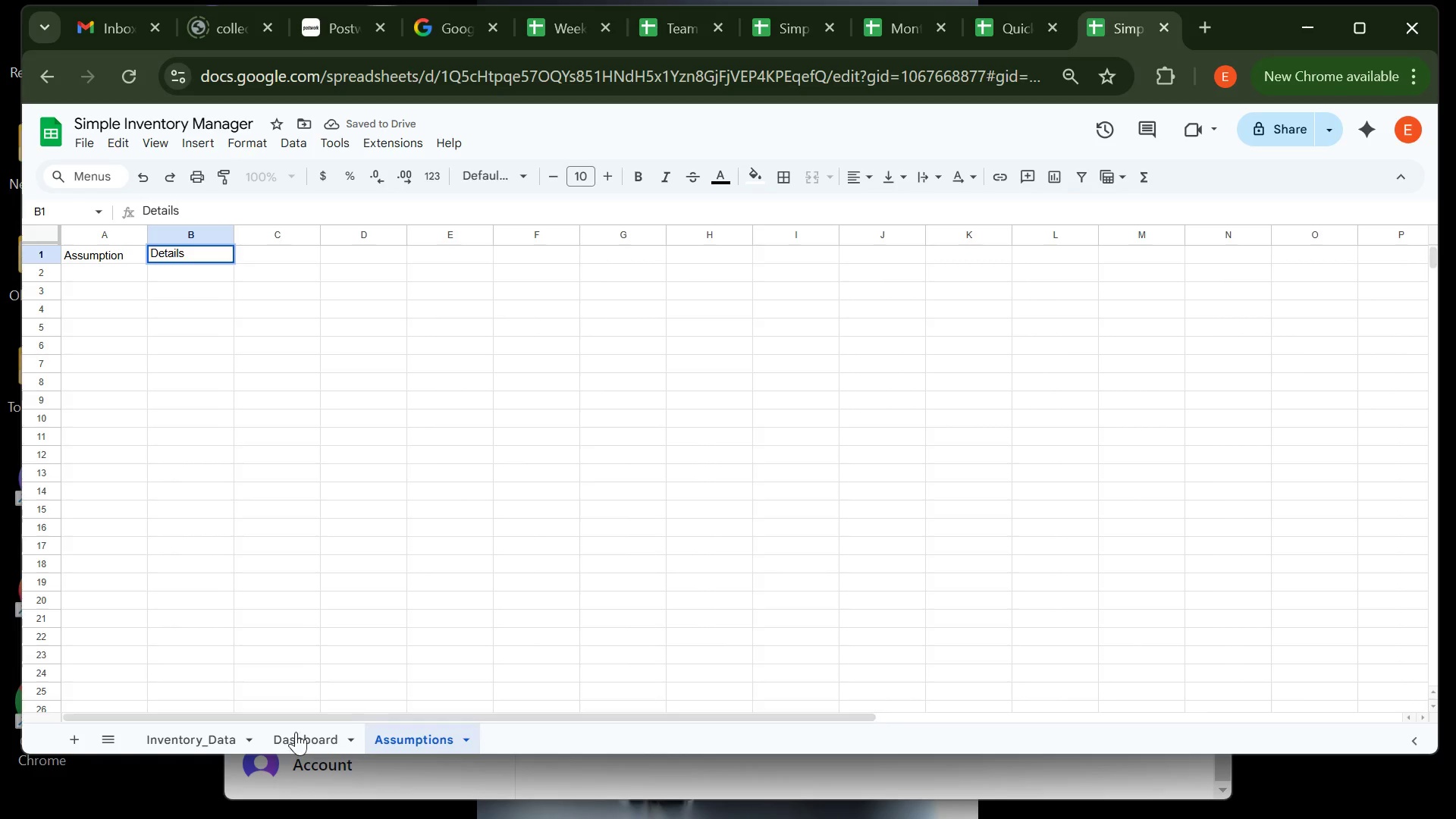 
left_click([298, 741])
 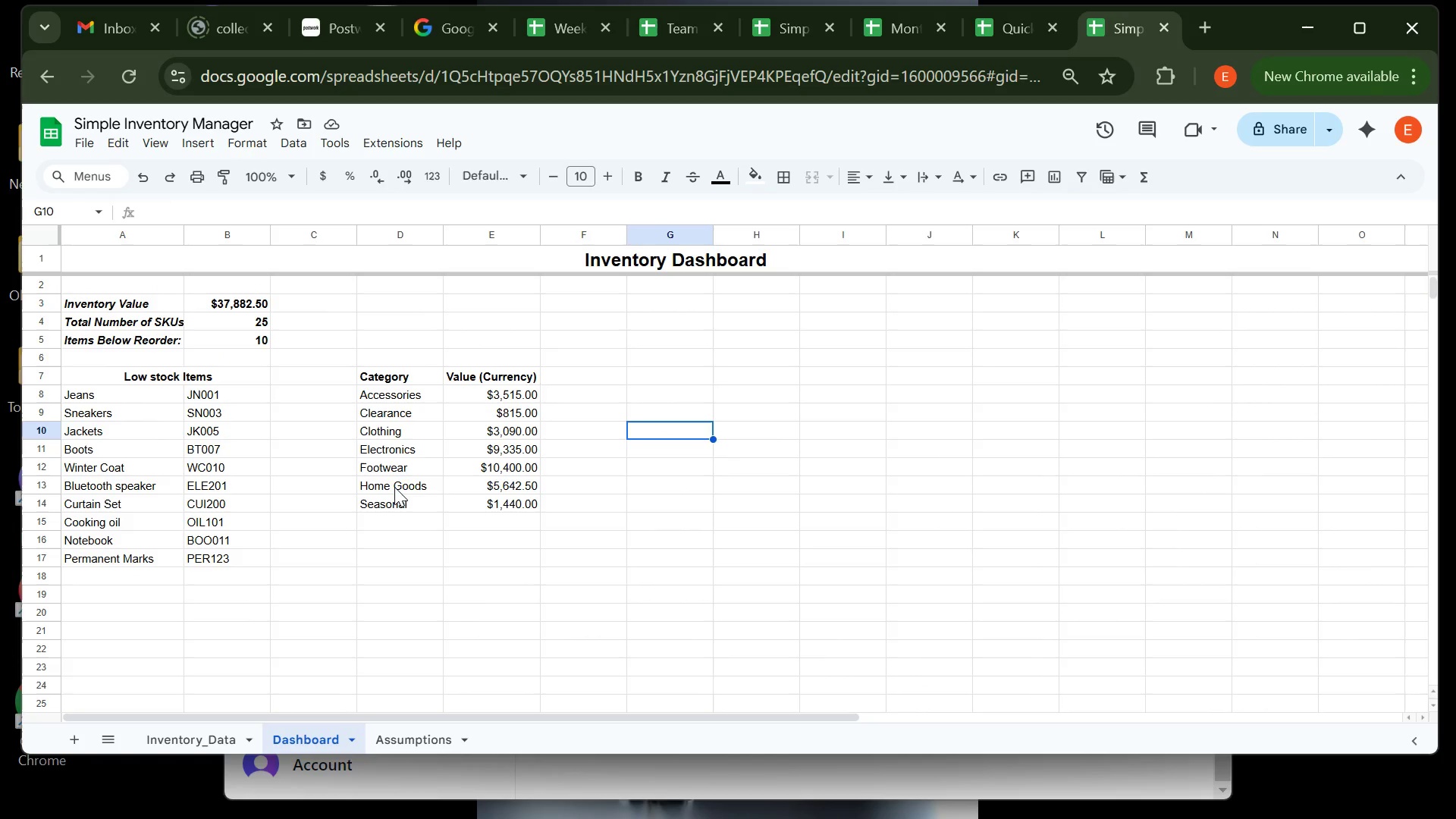 
wait(7.27)
 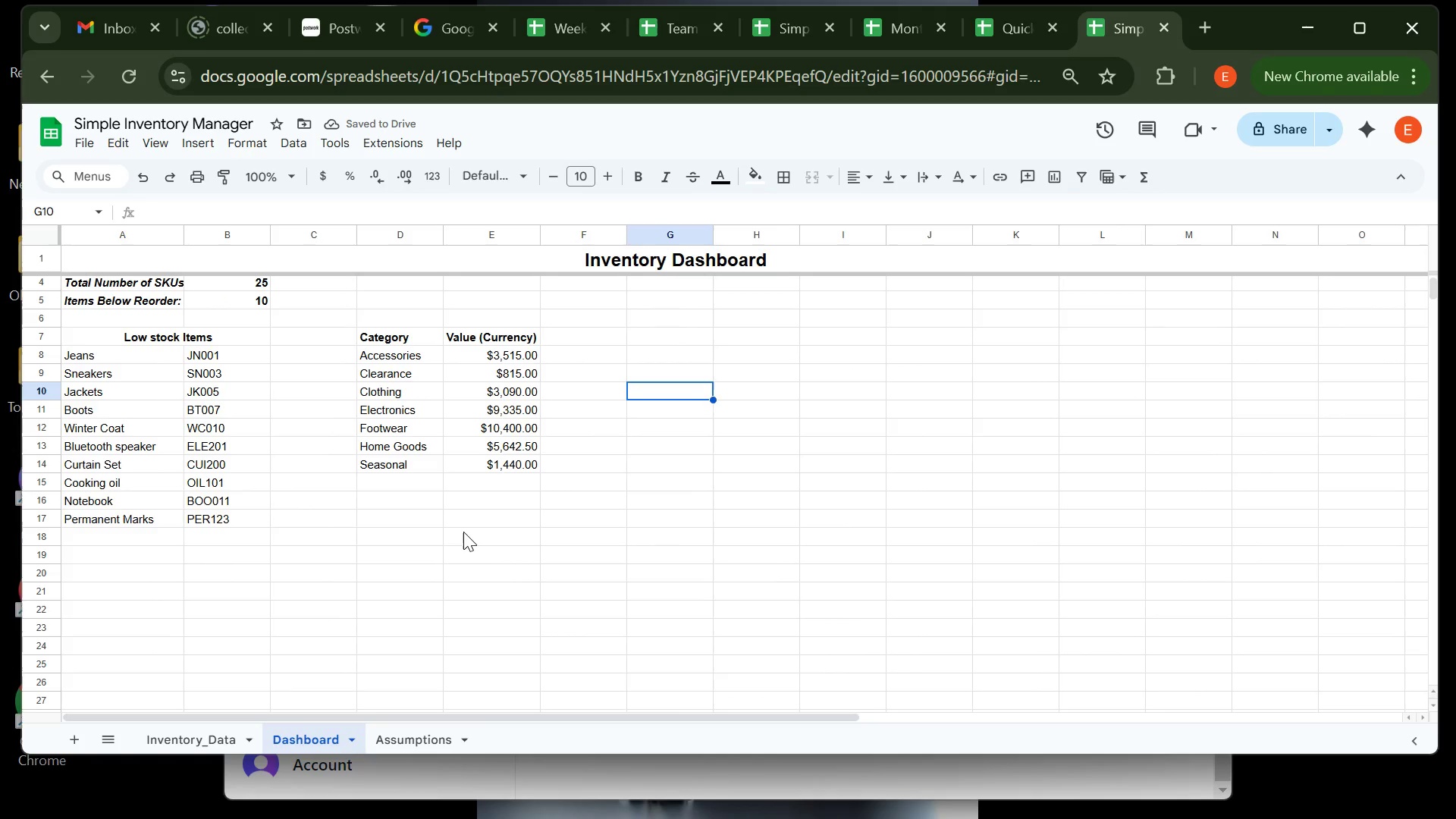 
left_click([184, 739])
 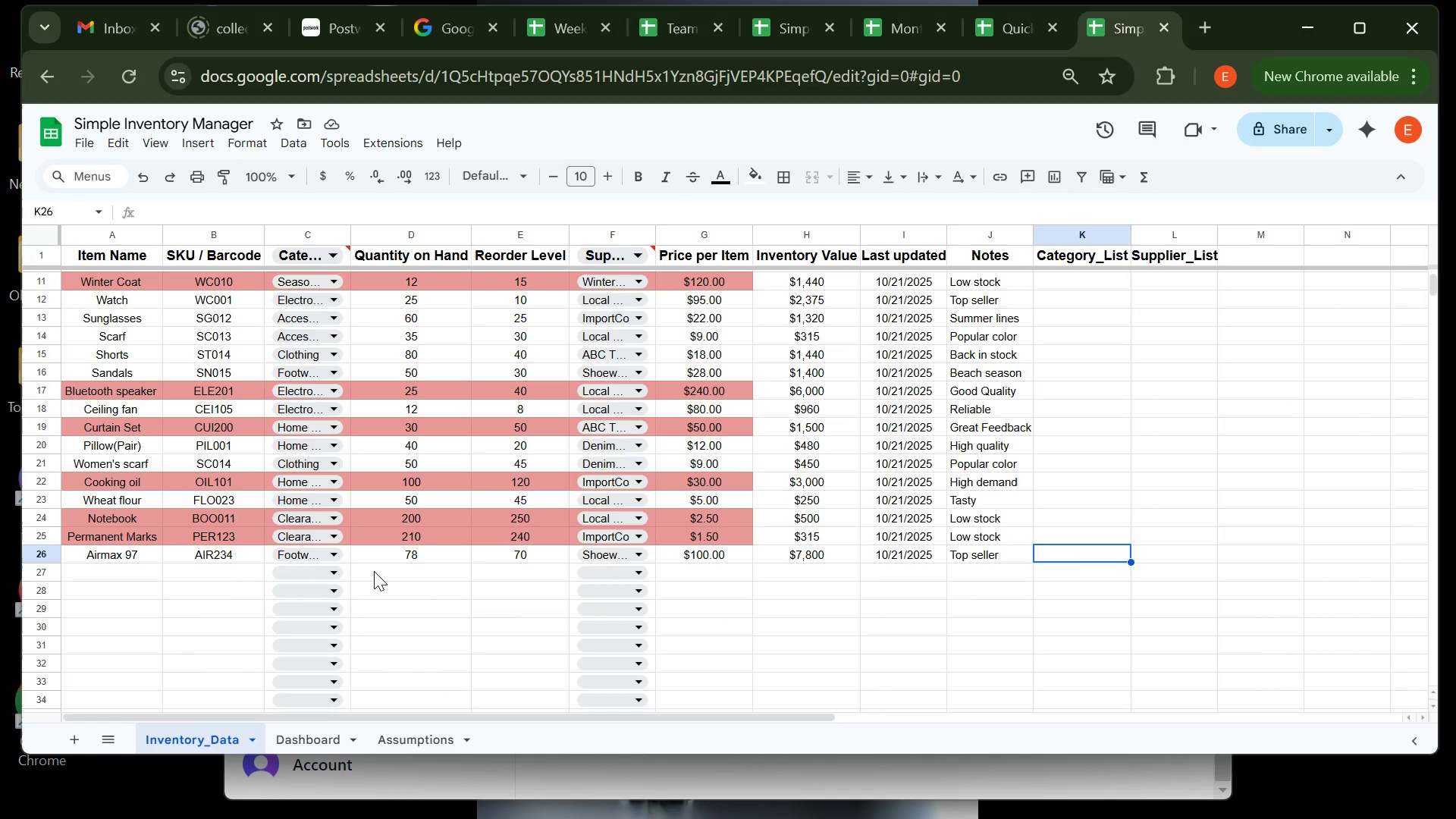 
wait(27.81)
 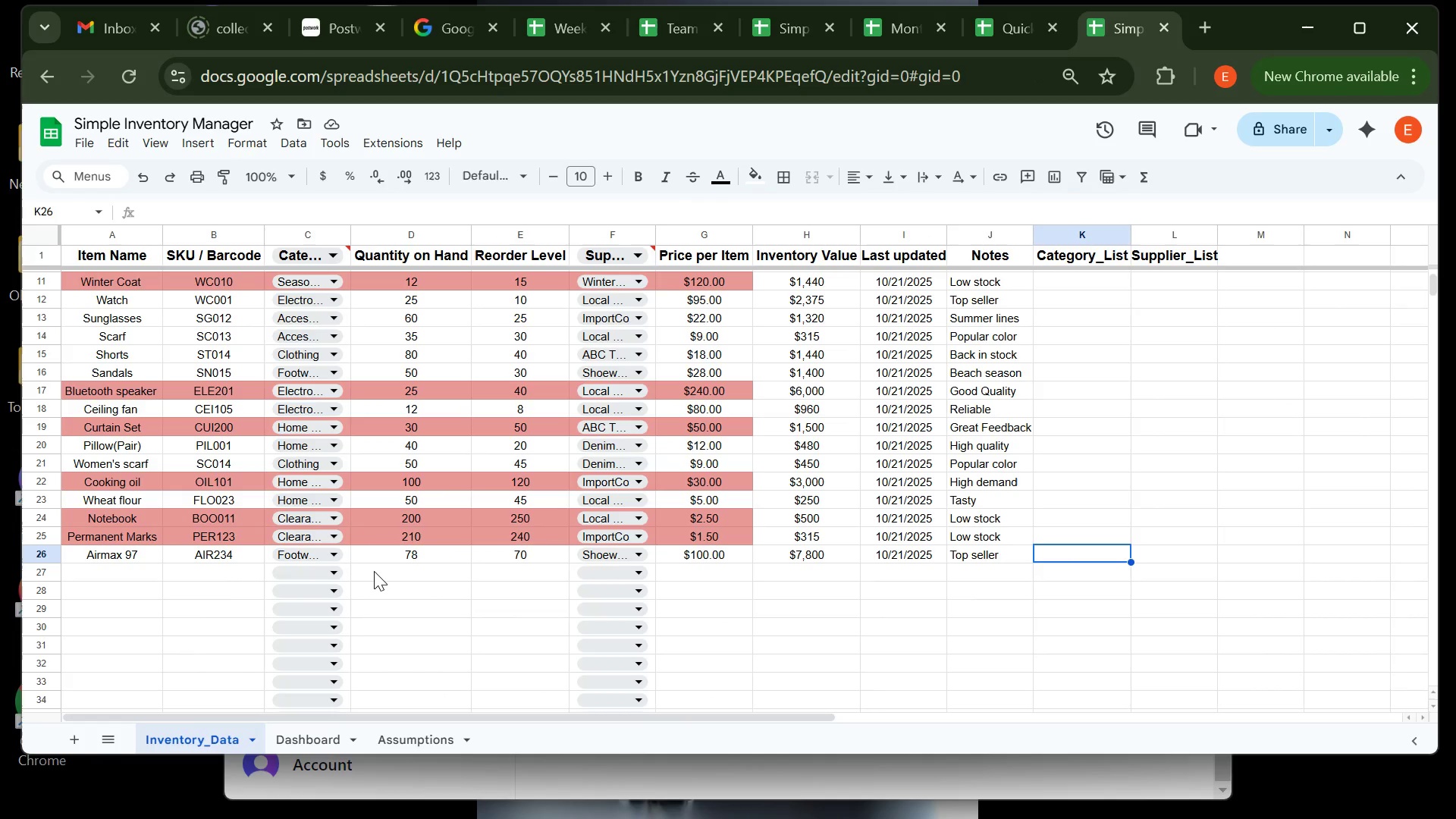 
left_click([303, 746])
 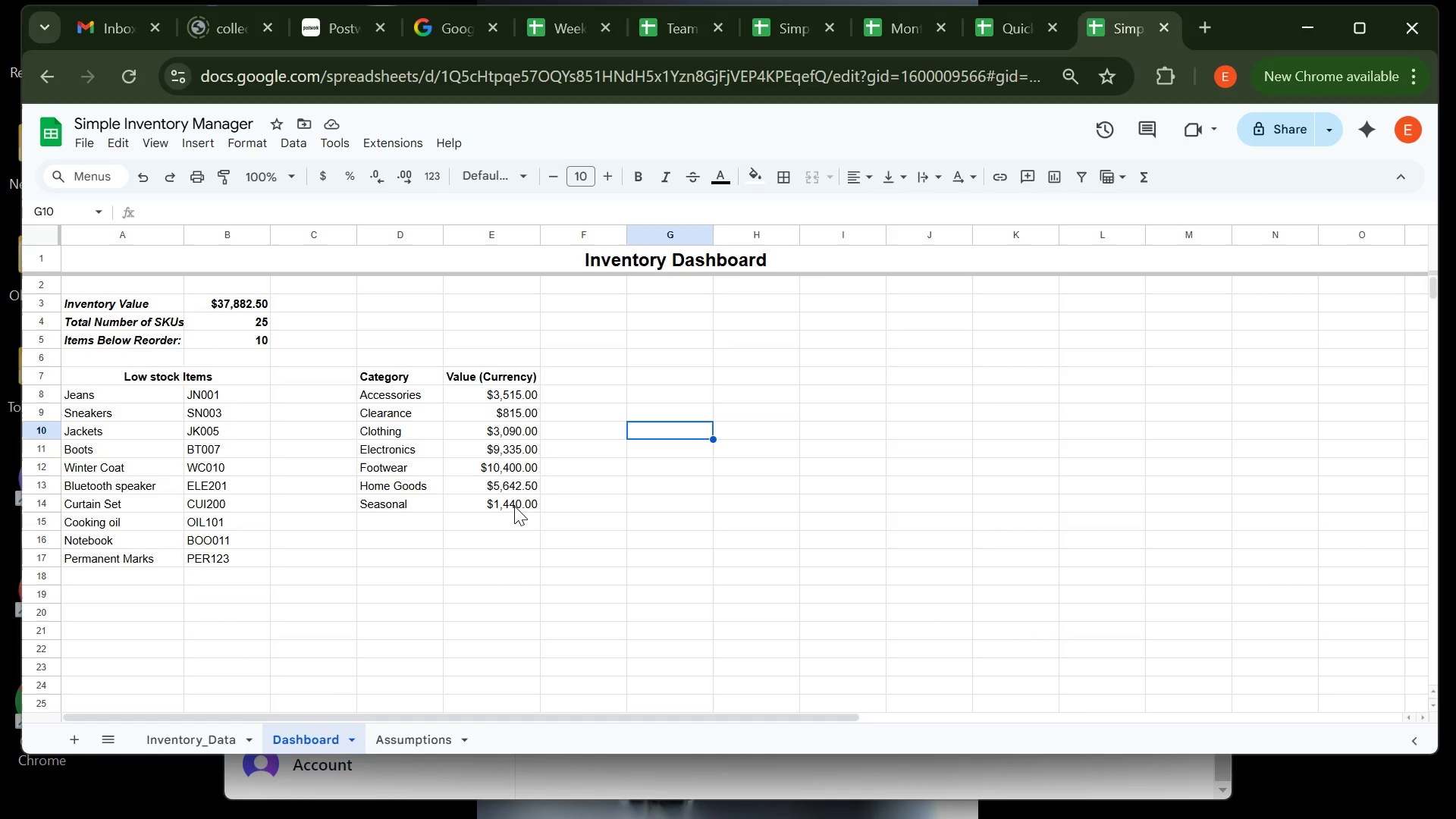 
wait(6.53)
 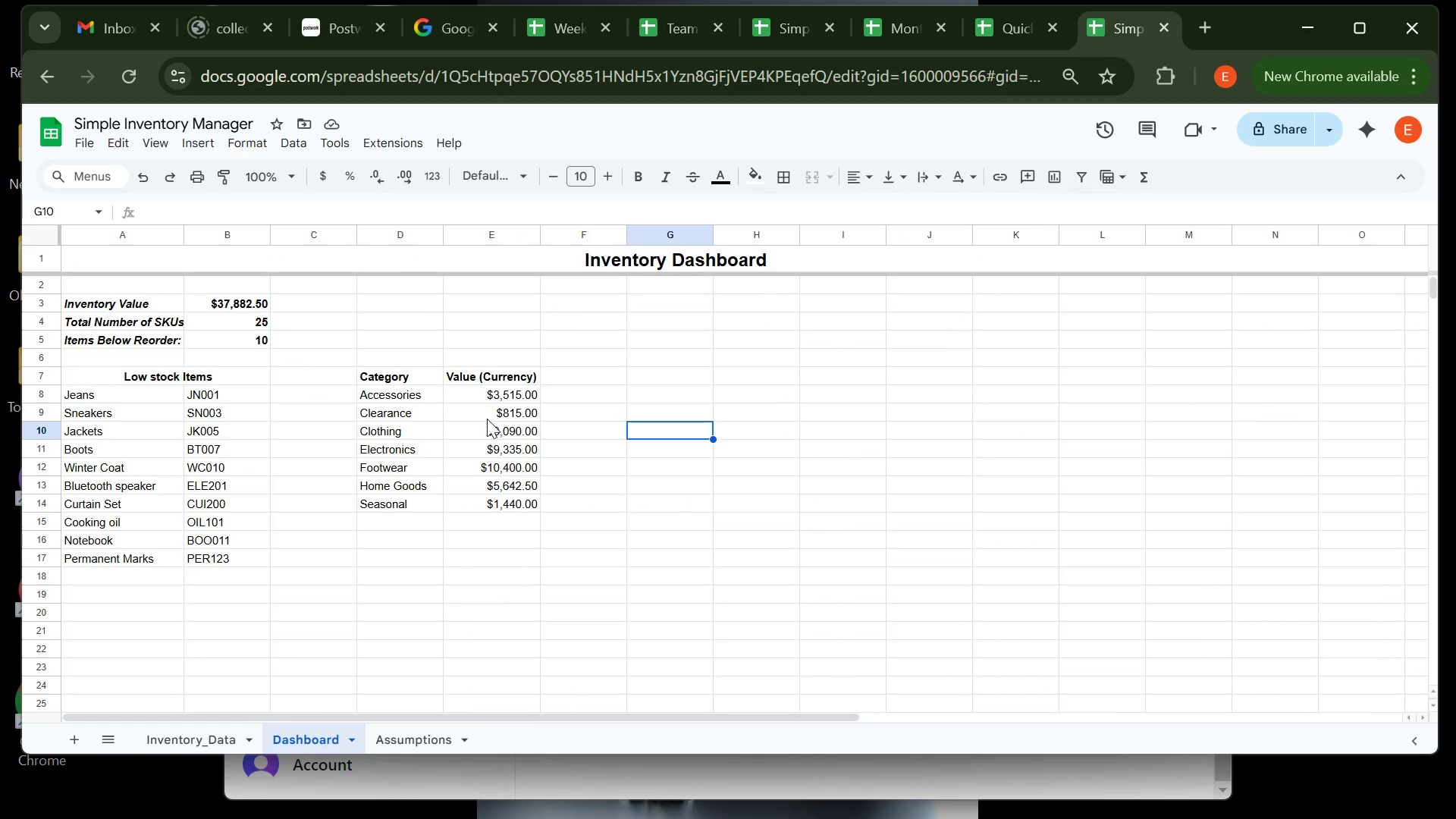 
hold_key(key=VolumeUp, duration=0.71)
 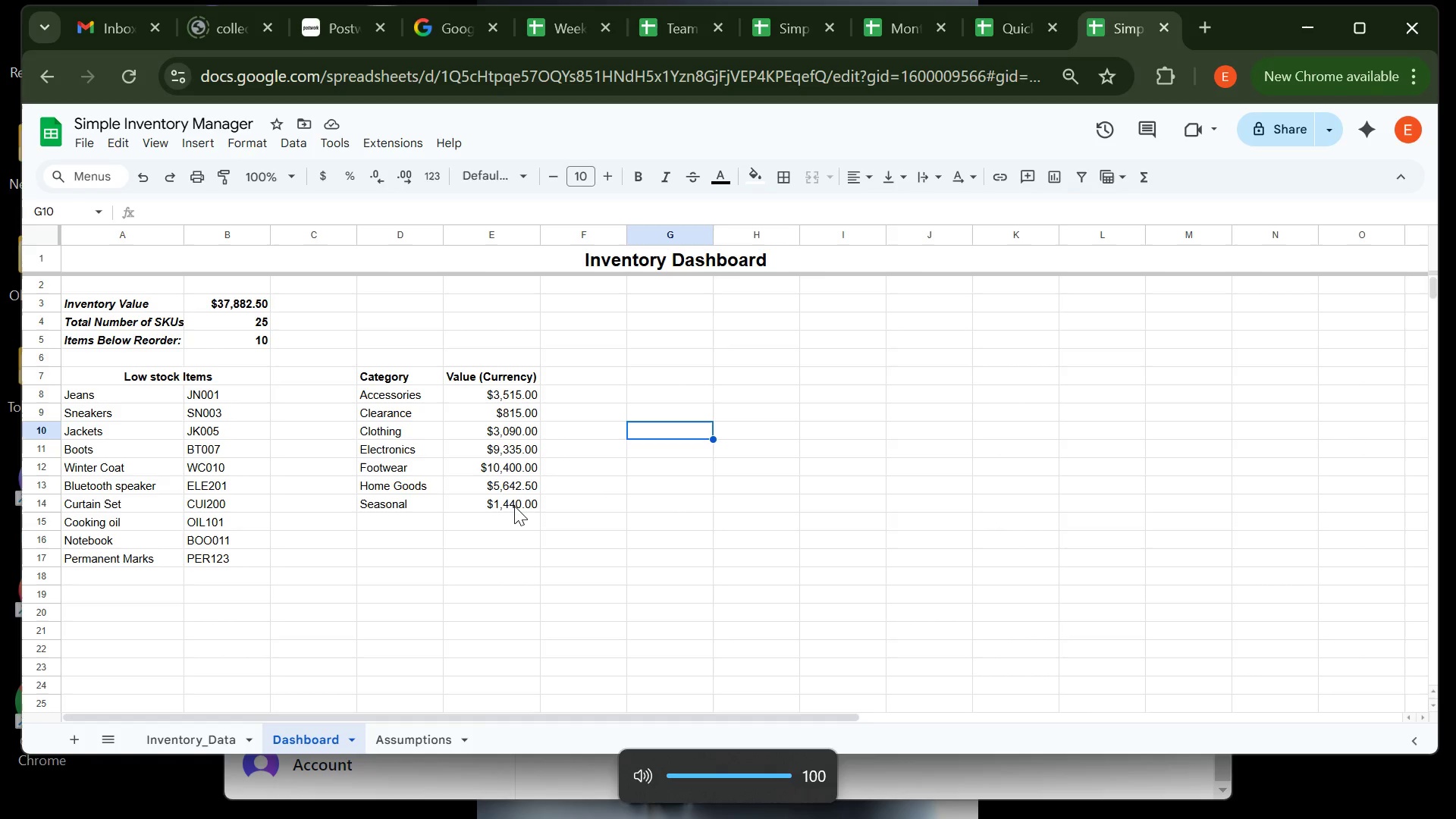 
key(VolumeDown)
 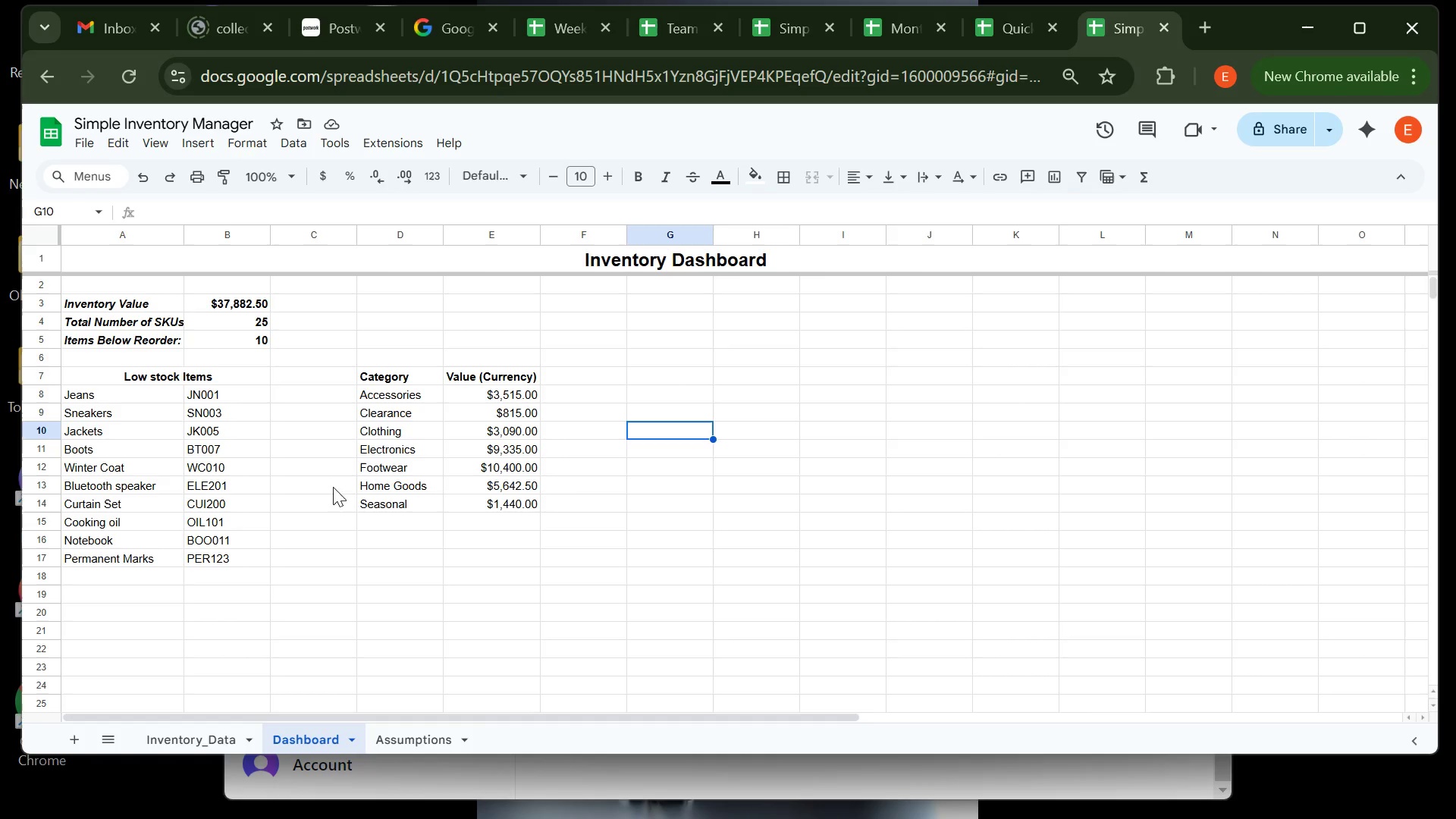 
wait(14.44)
 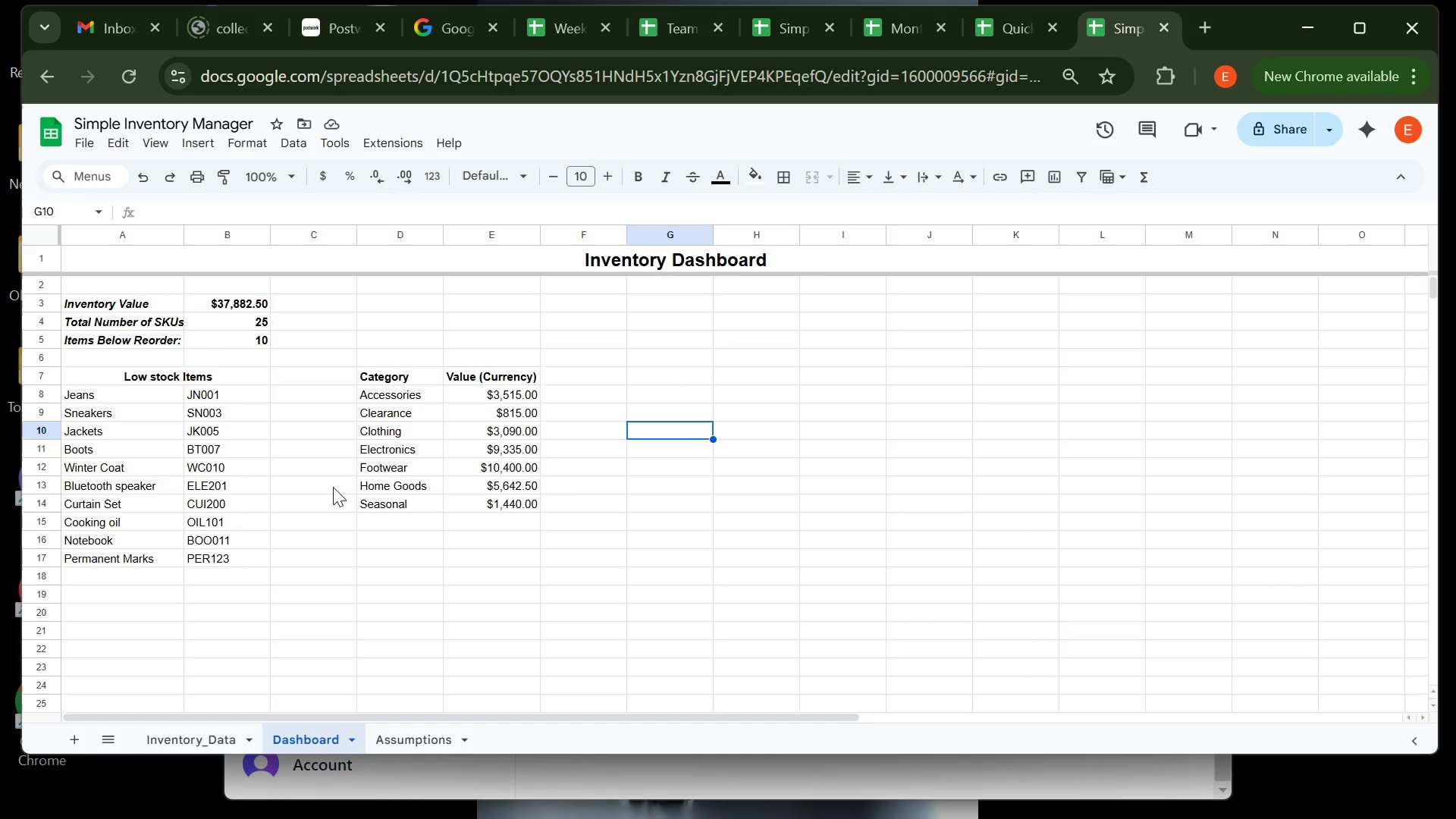 
left_click([346, 469])
 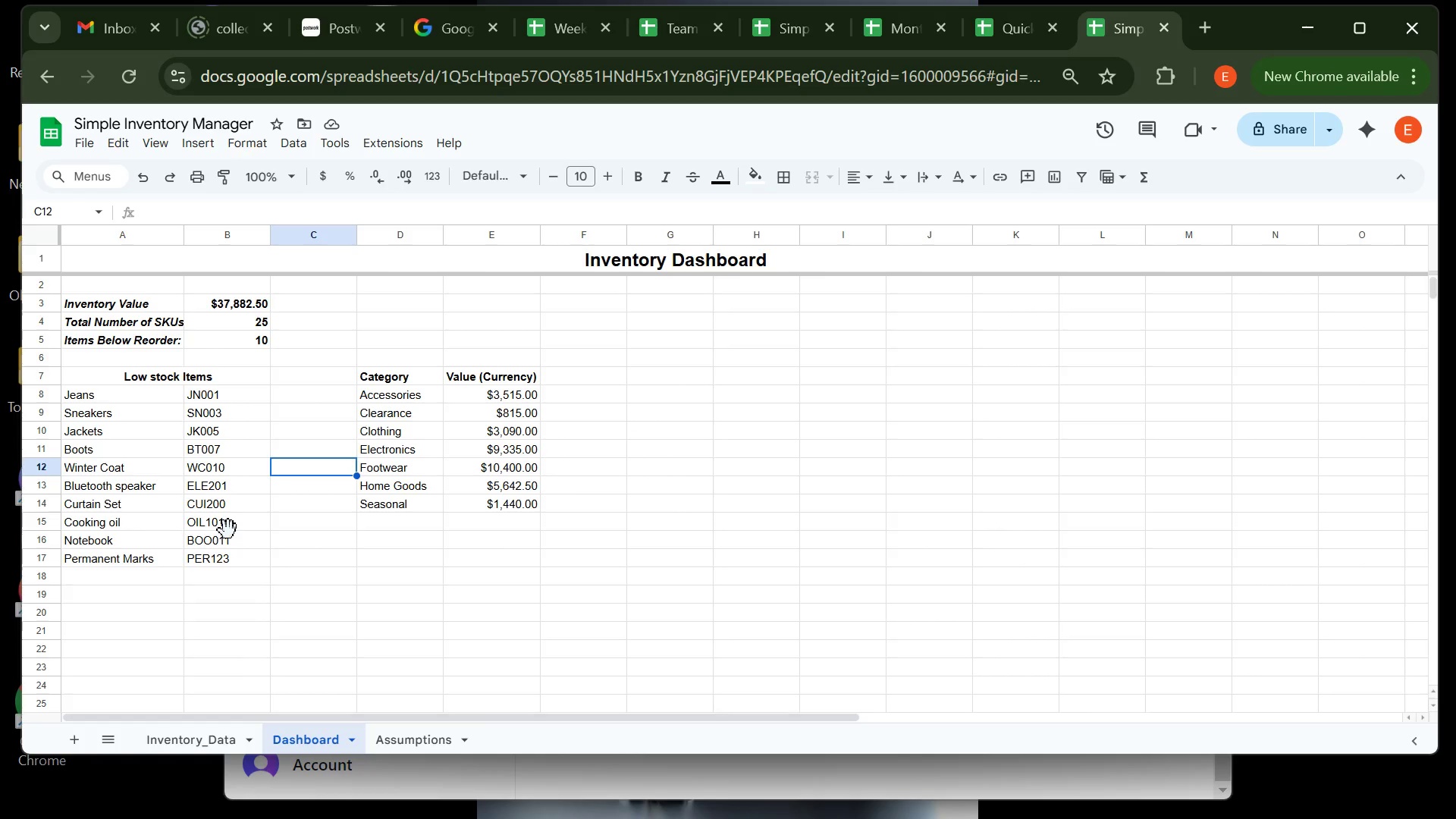 
left_click([228, 530])
 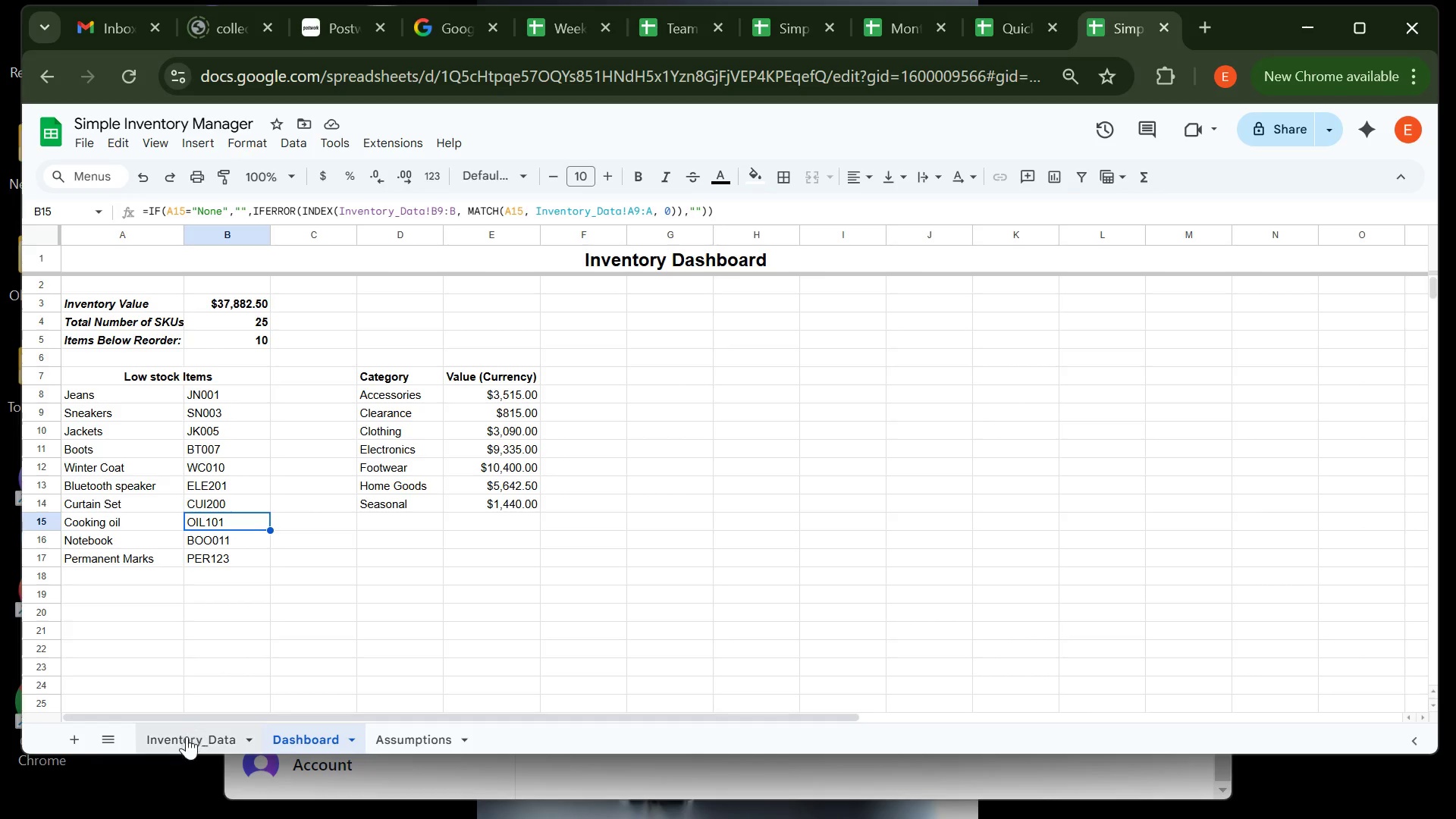 
left_click([187, 737])
 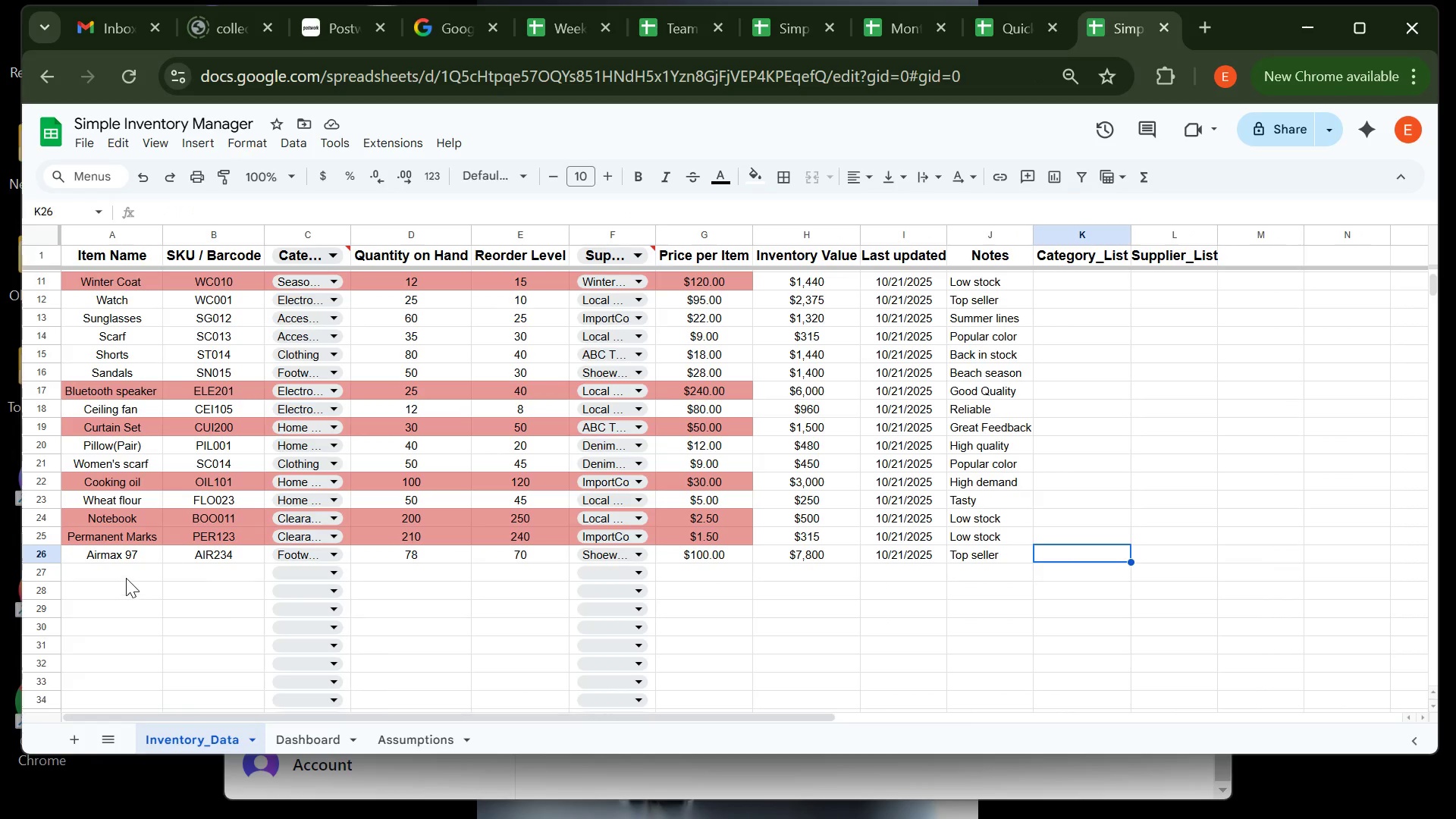 
left_click([126, 573])
 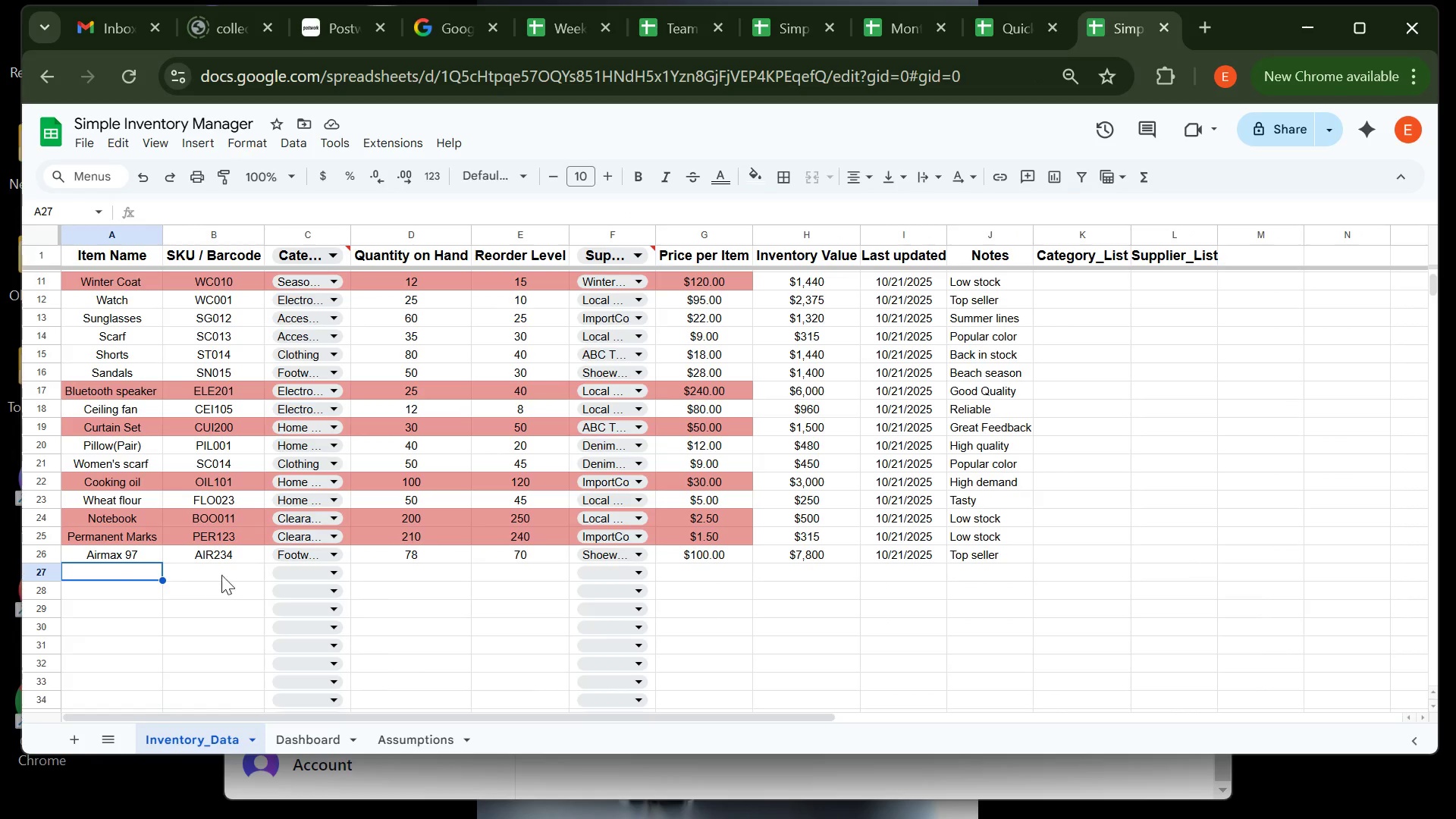 
left_click([283, 570])
 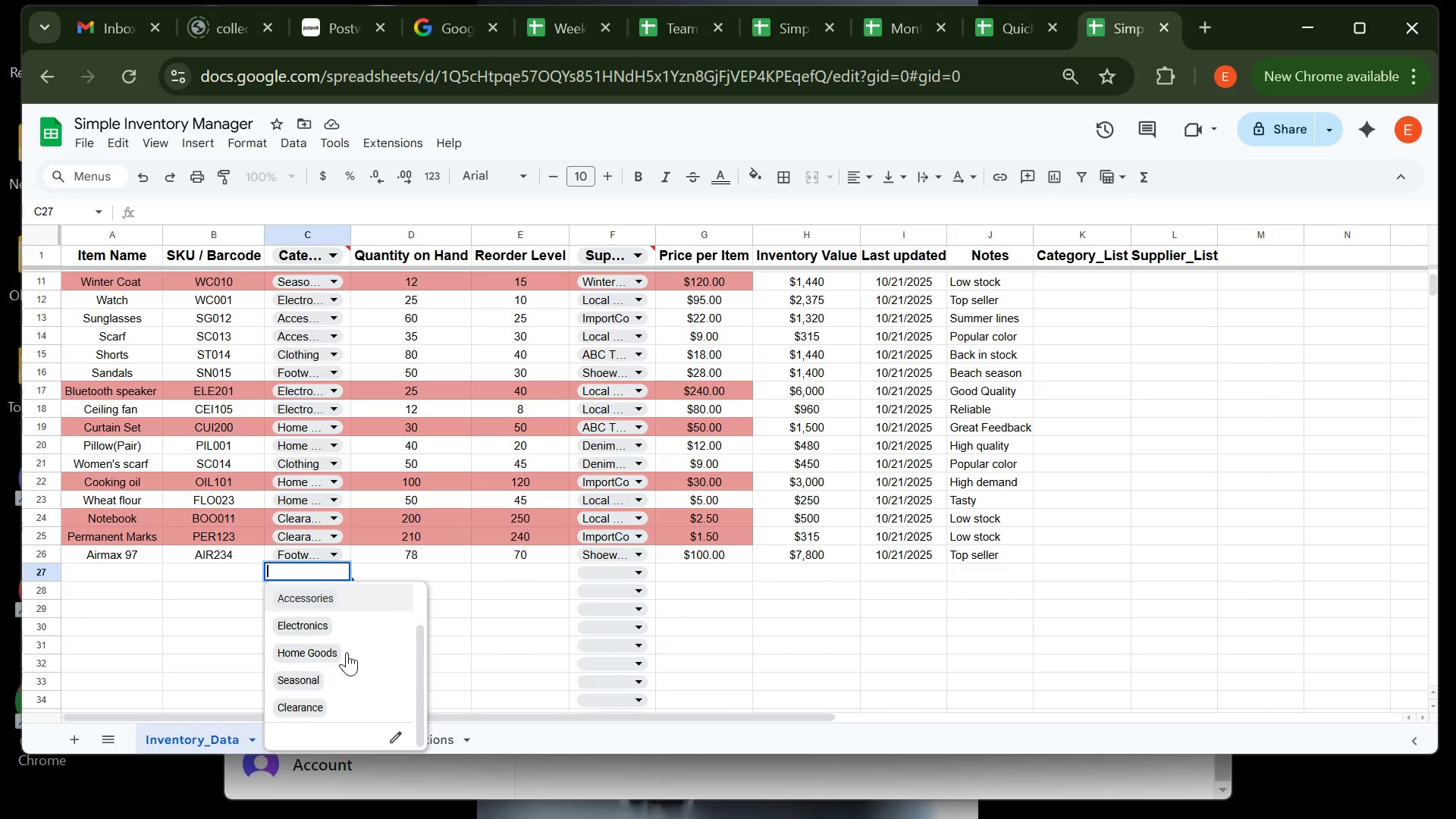 
wait(5.67)
 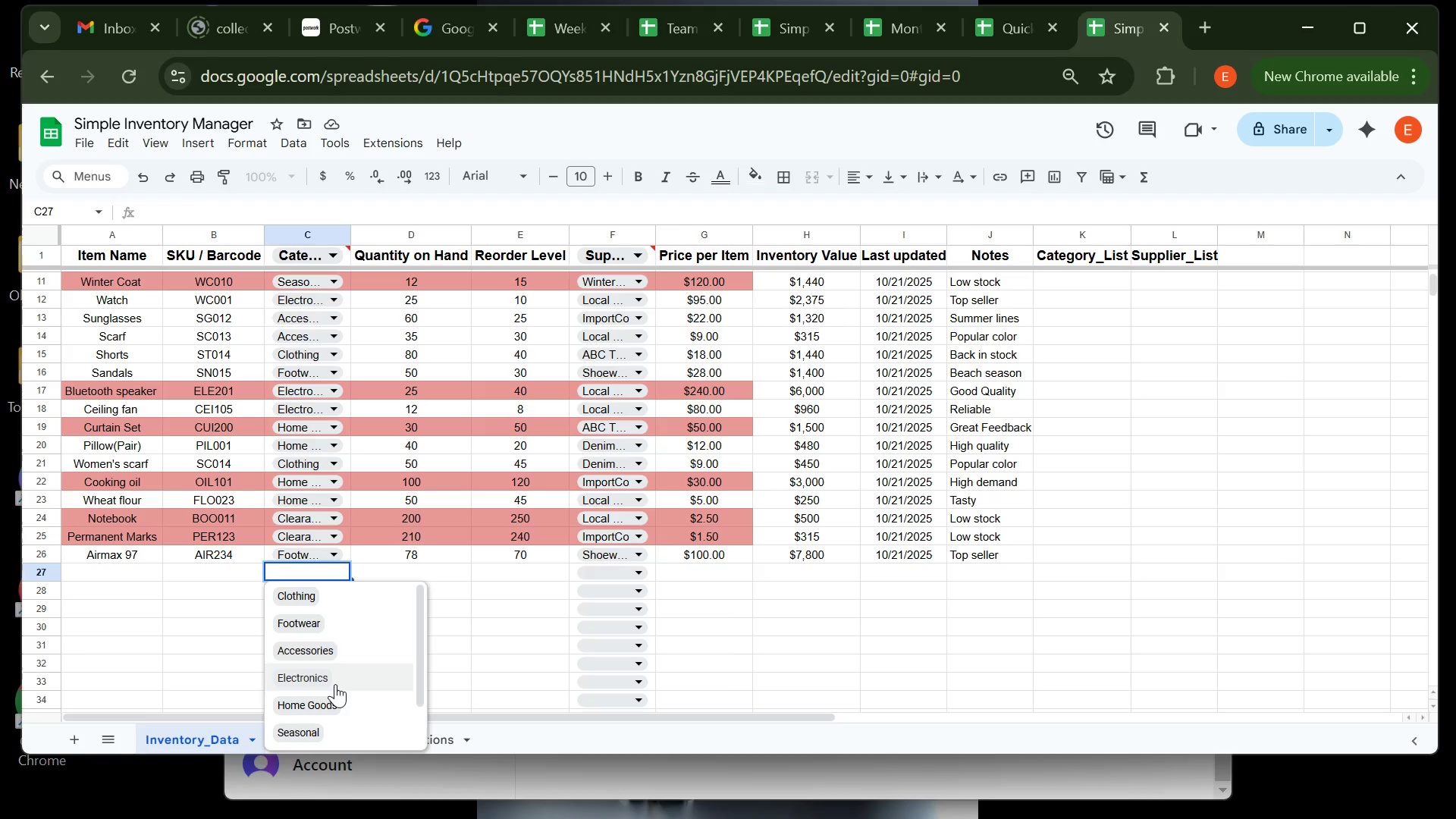 
left_click([487, 630])
 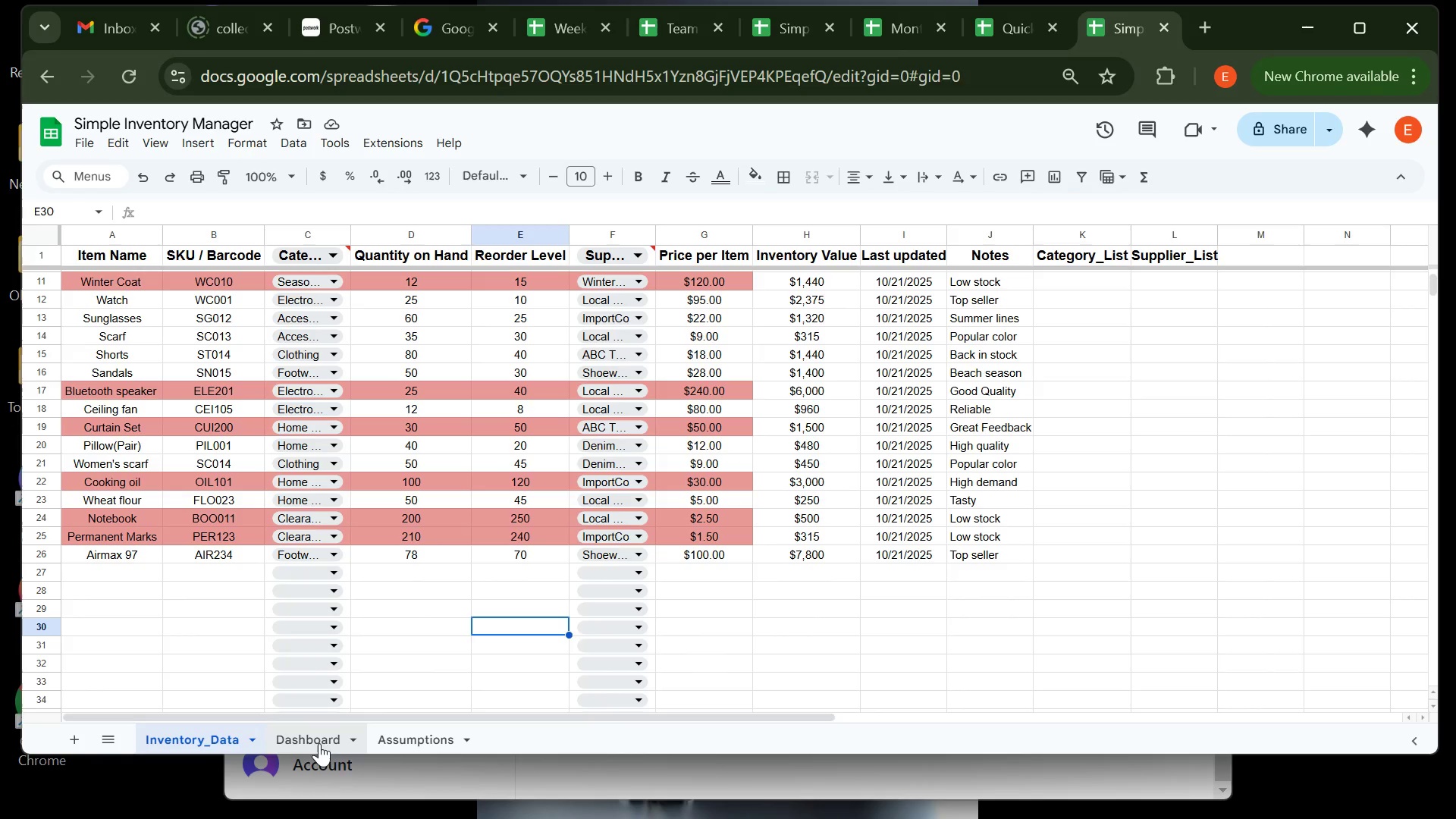 
left_click([319, 743])
 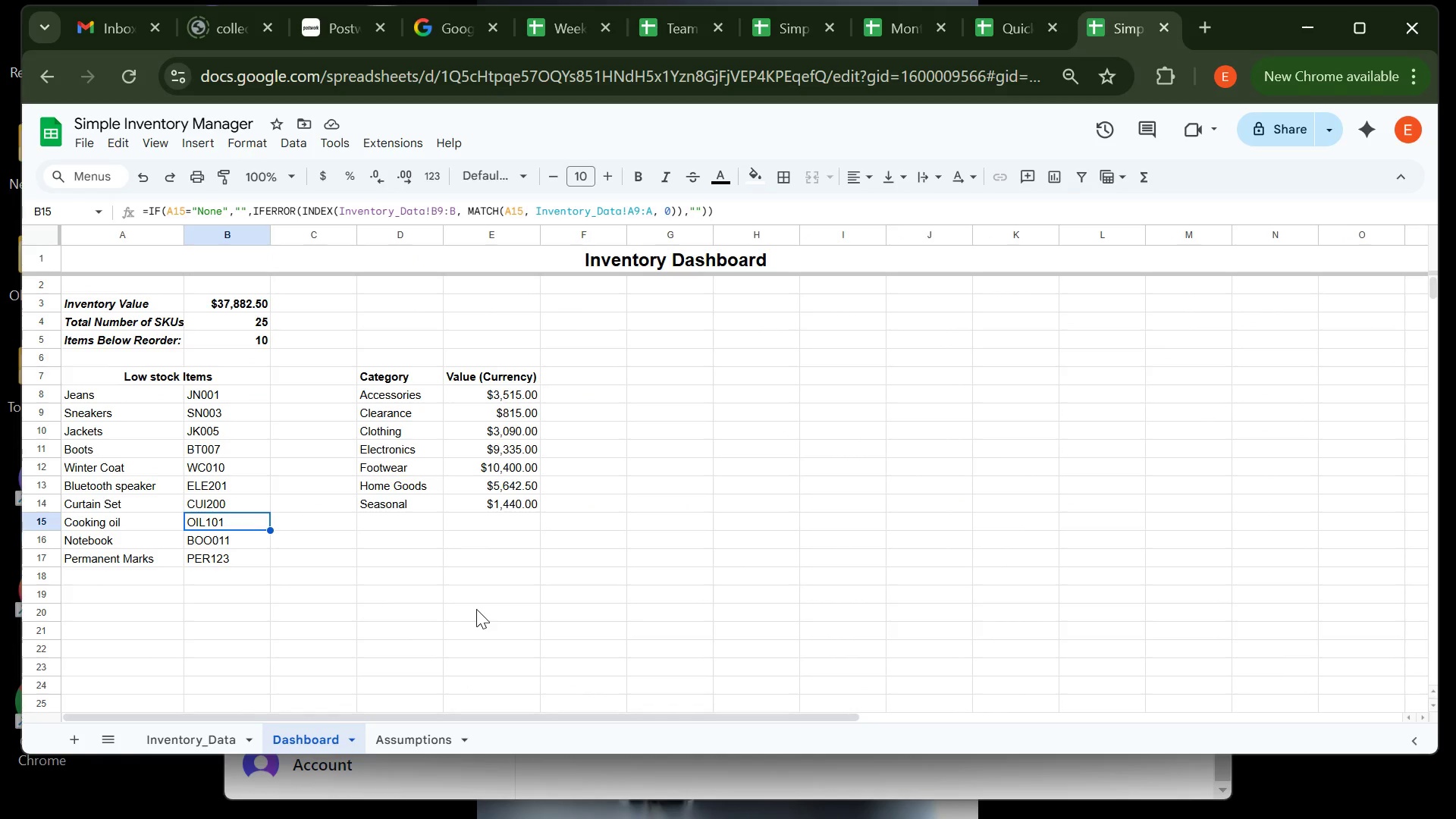 
wait(6.4)
 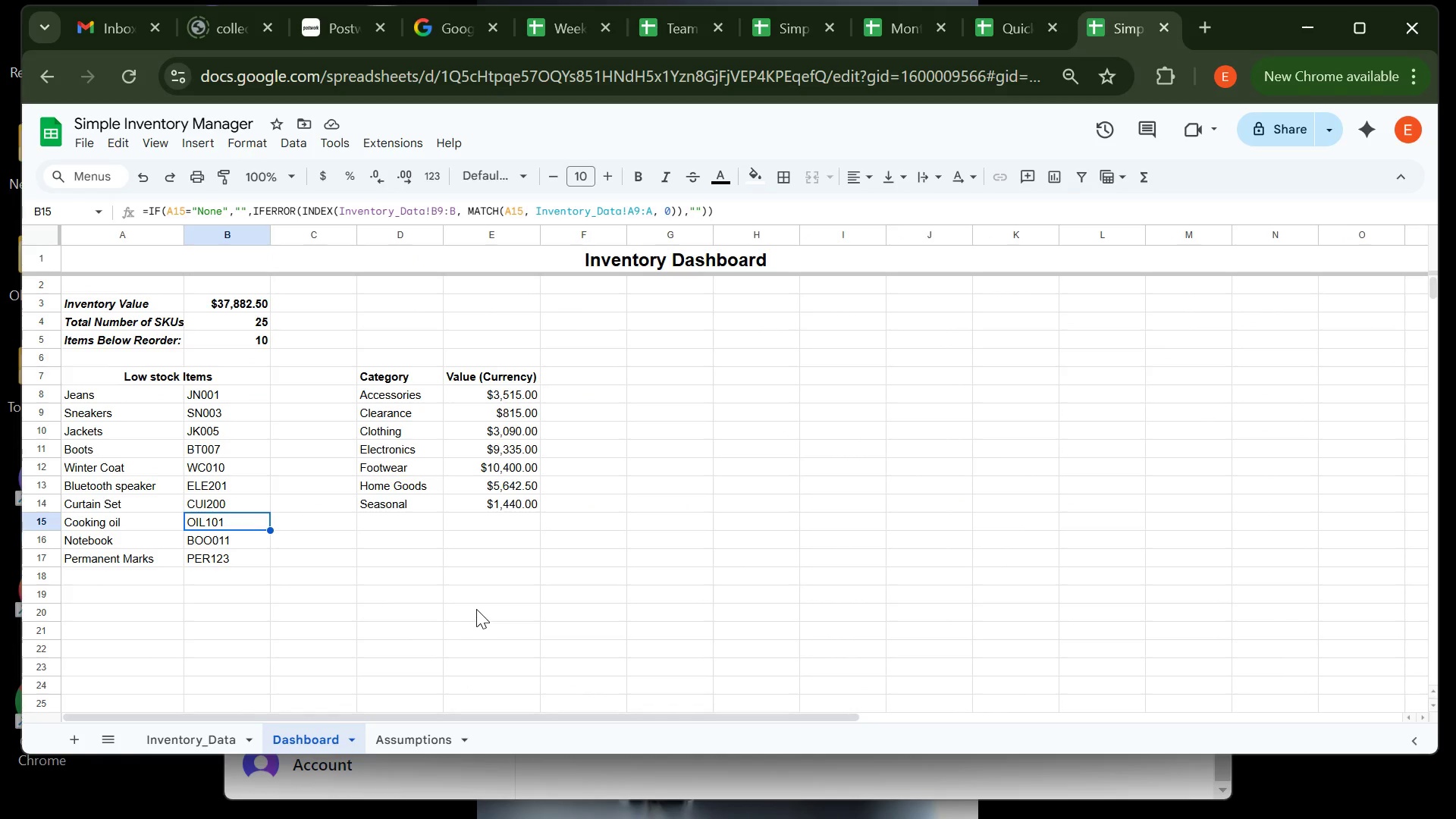 
left_click([202, 735])
 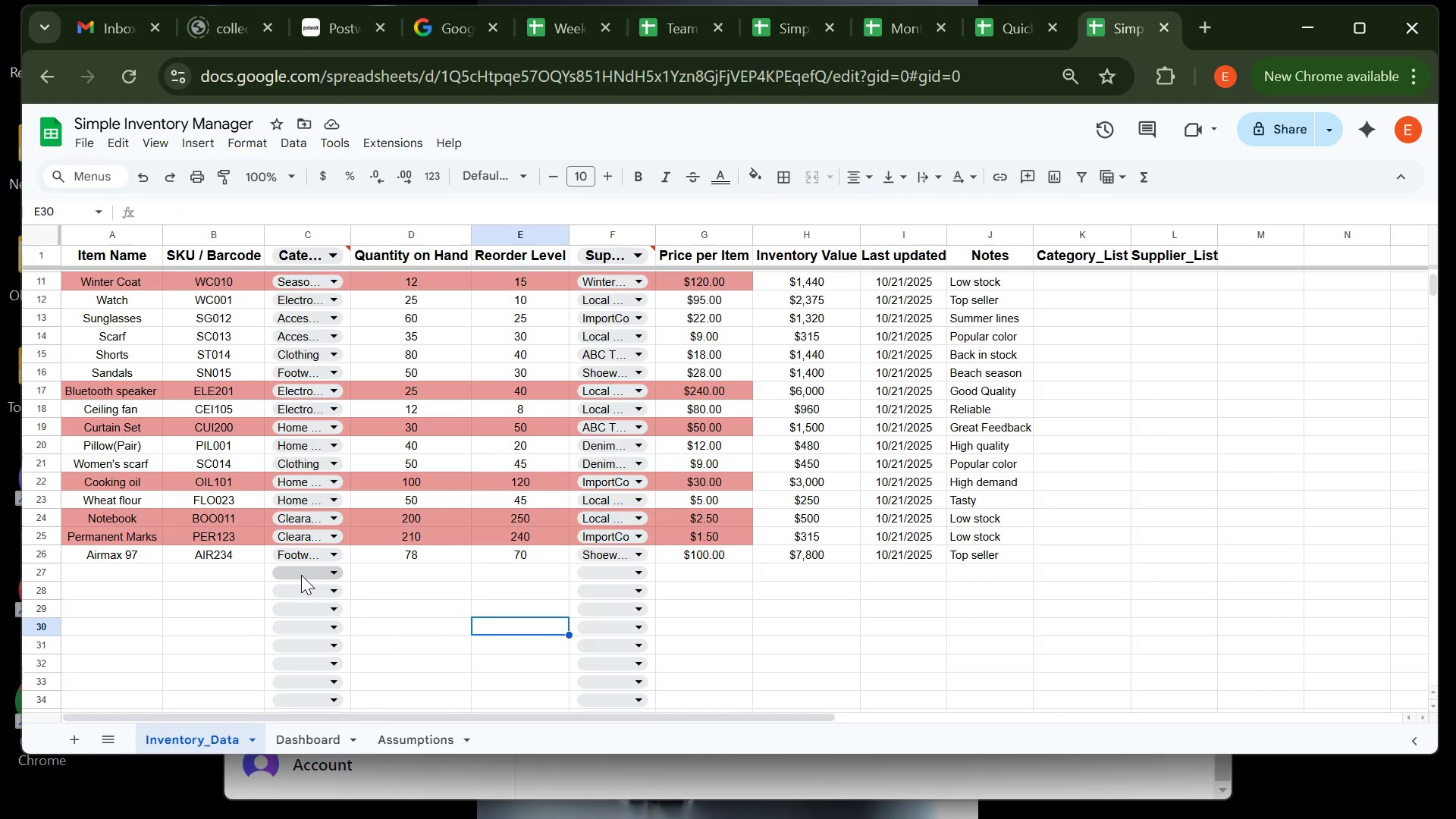 
left_click([301, 575])
 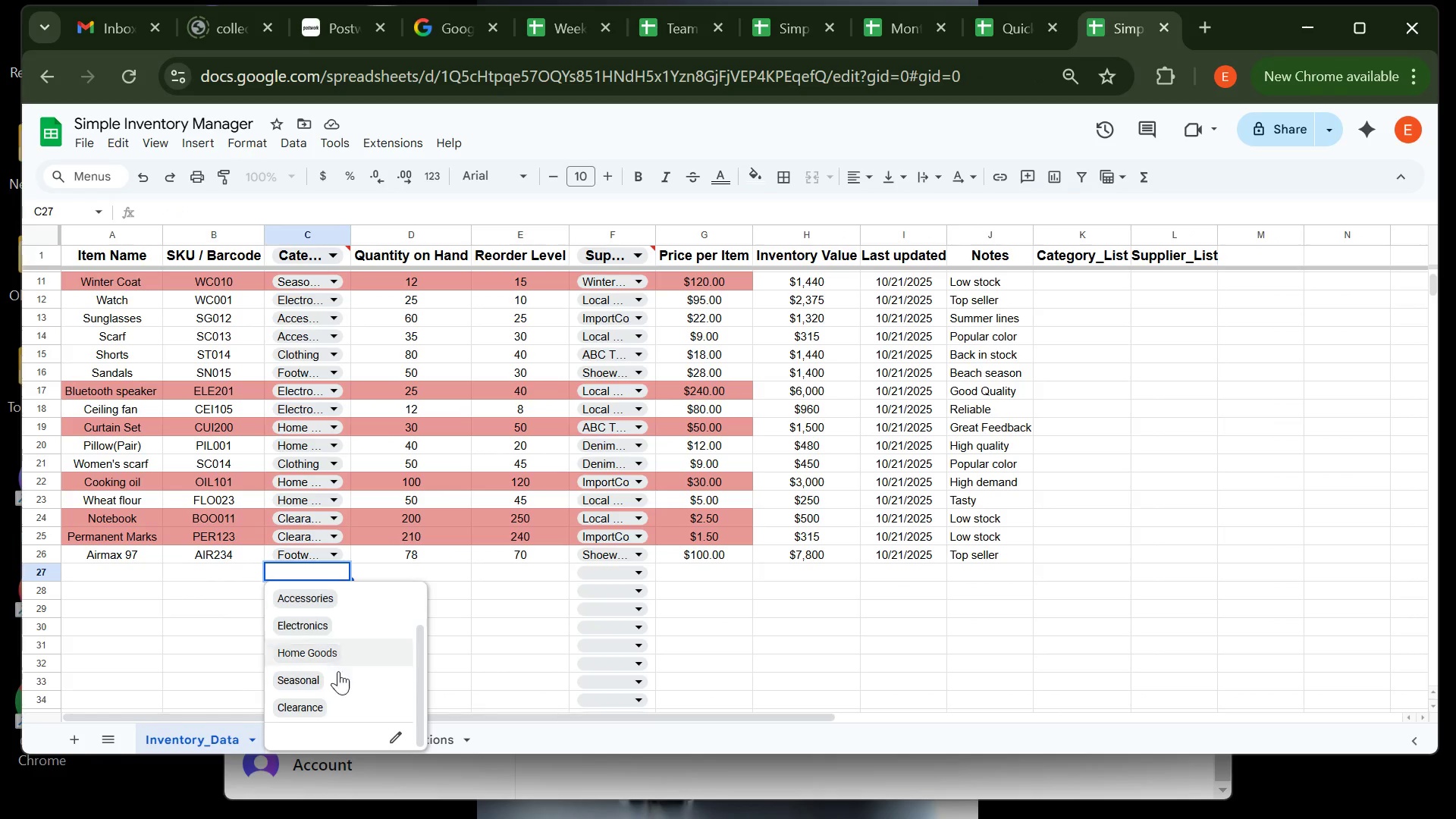 
left_click([337, 704])
 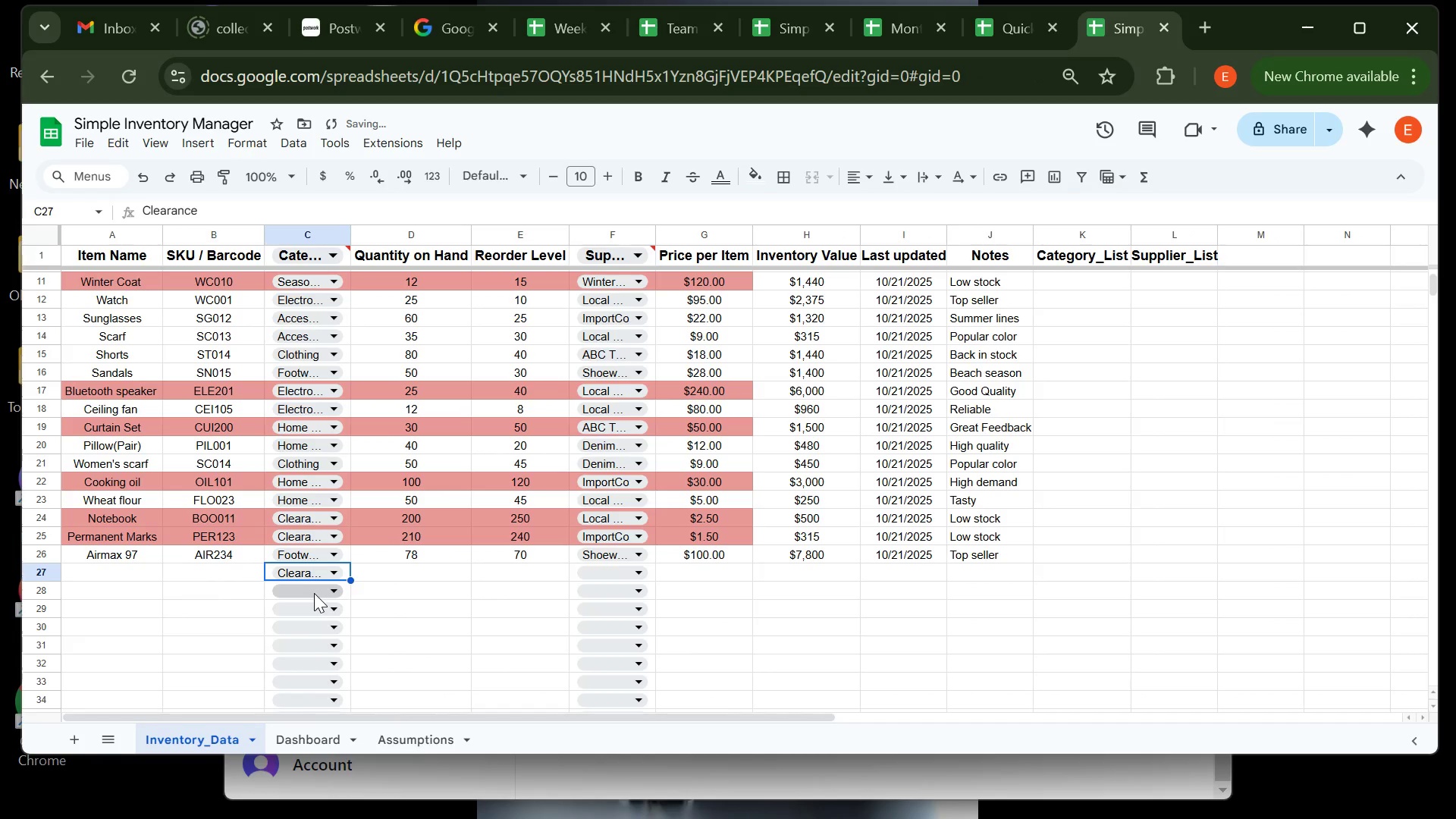 
left_click([314, 593])
 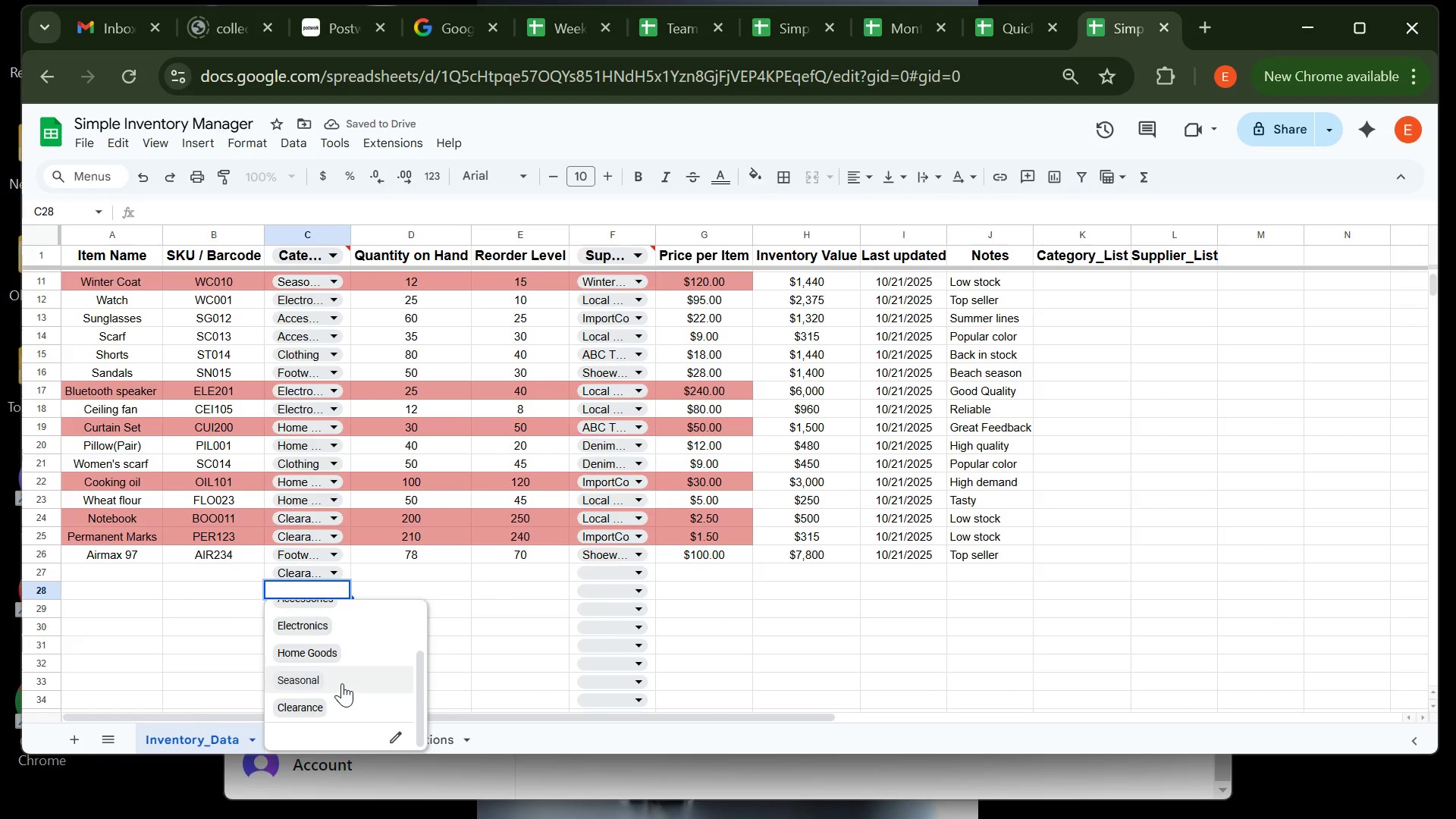 
left_click([342, 682])
 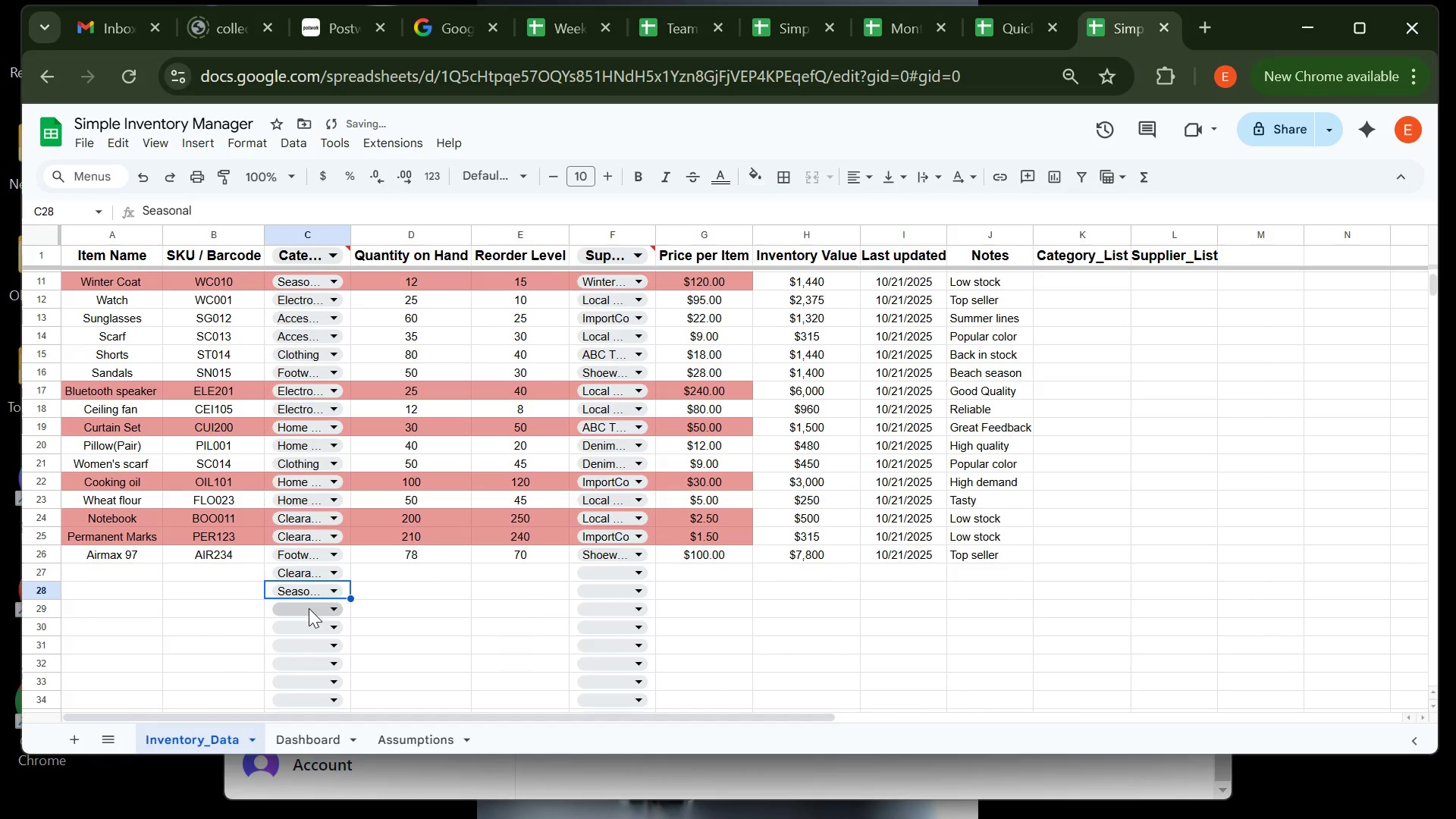 
left_click([309, 608])
 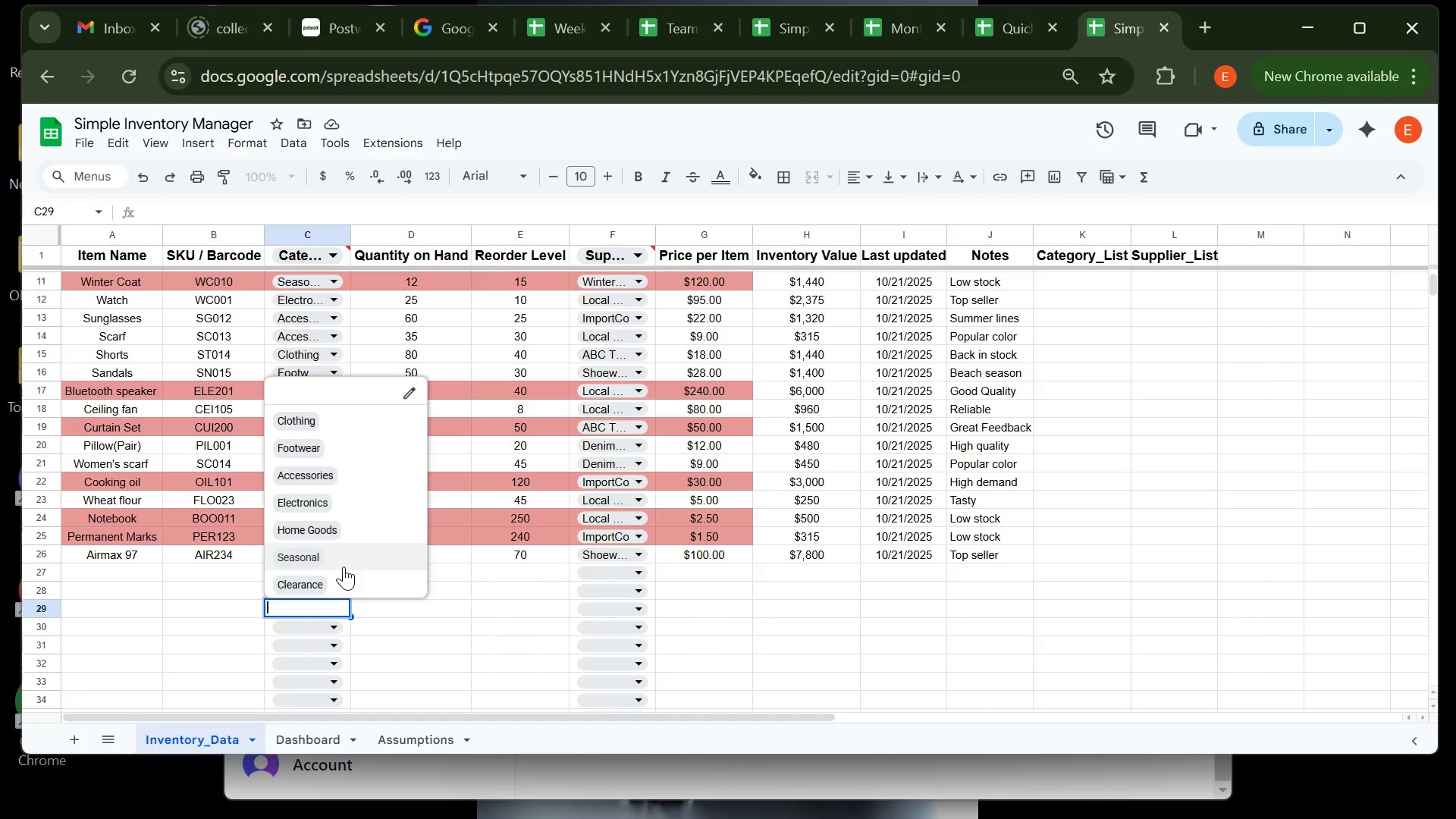 
wait(7.28)
 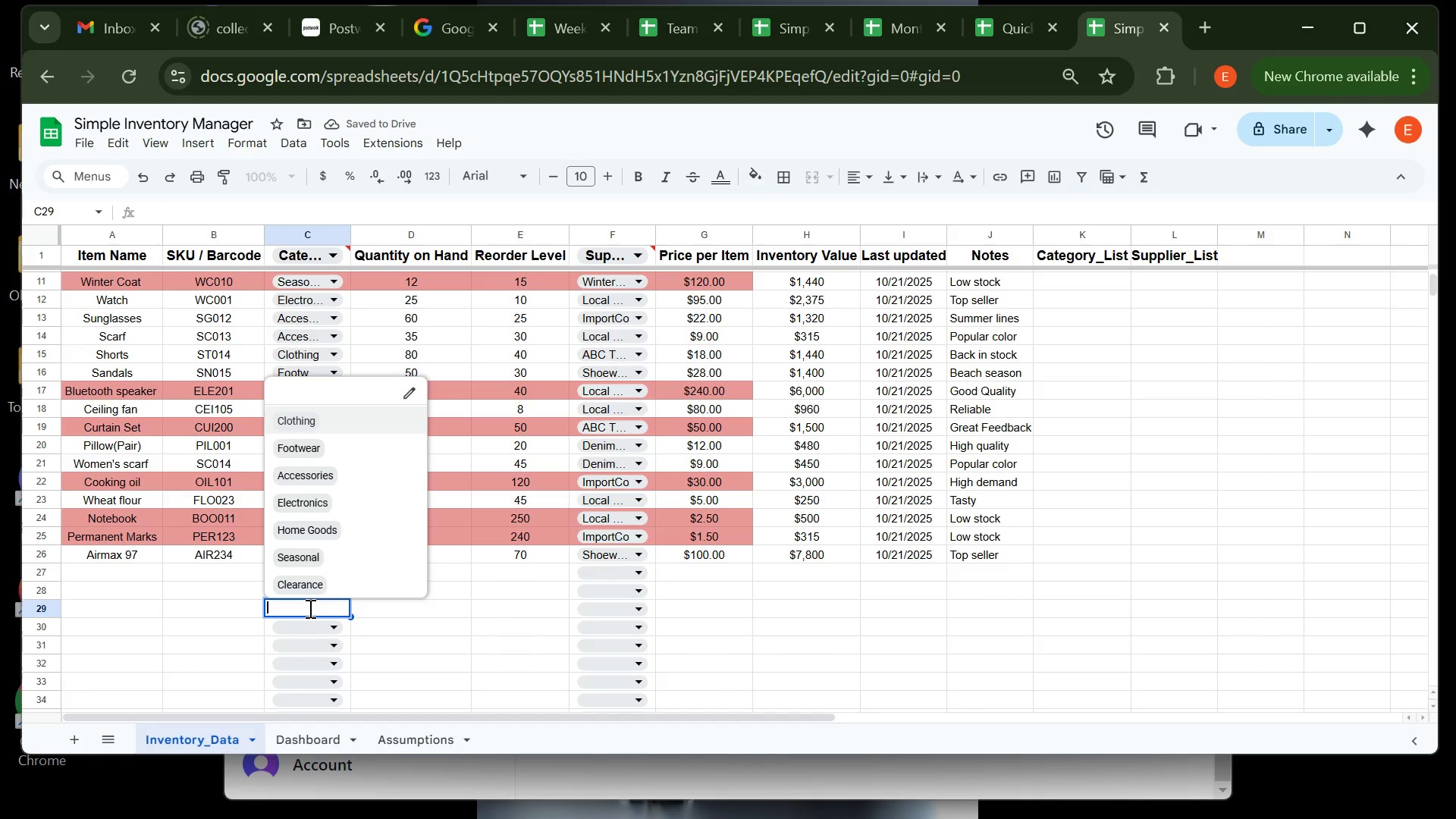 
left_click([345, 563])
 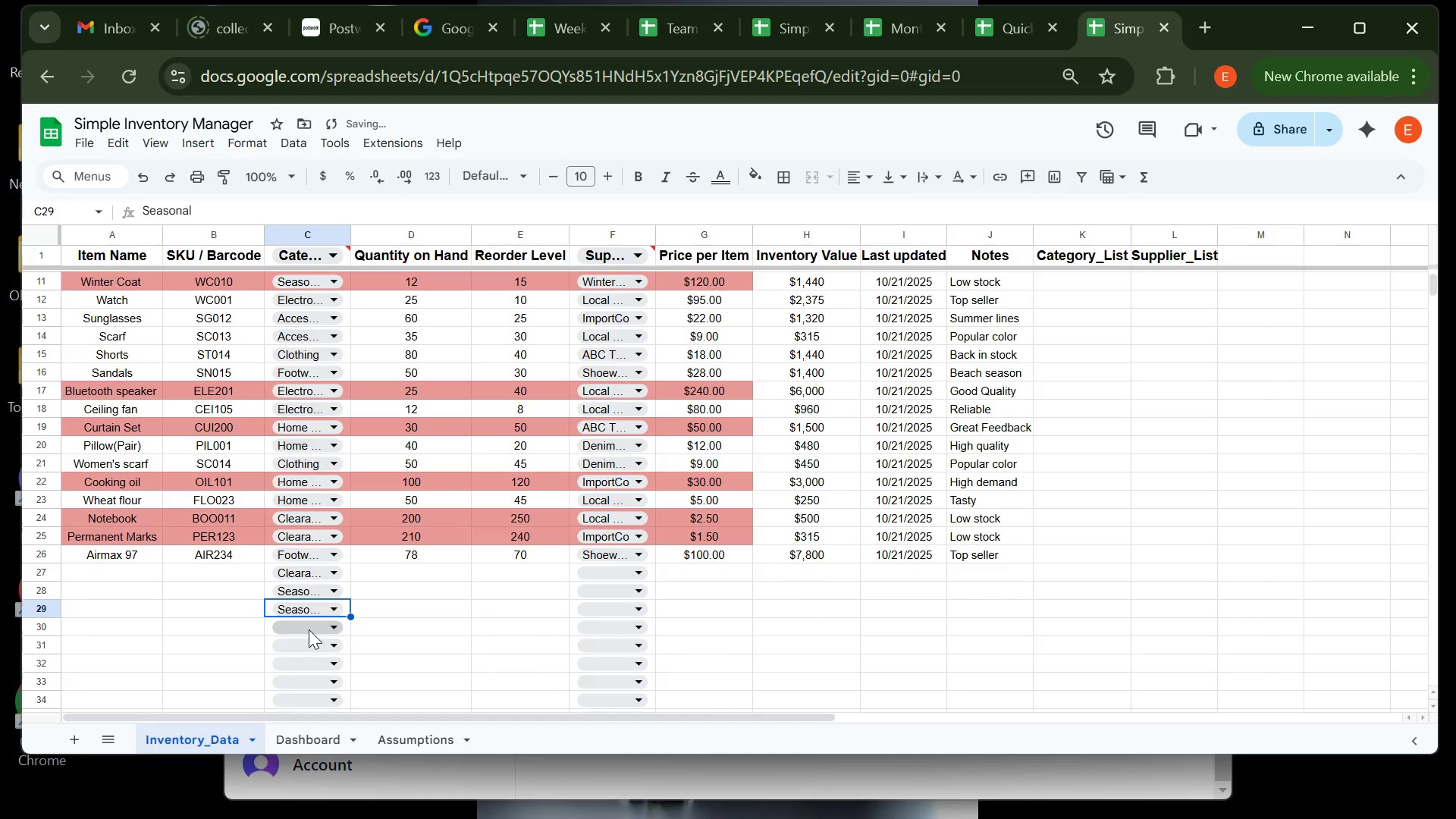 
left_click([309, 629])
 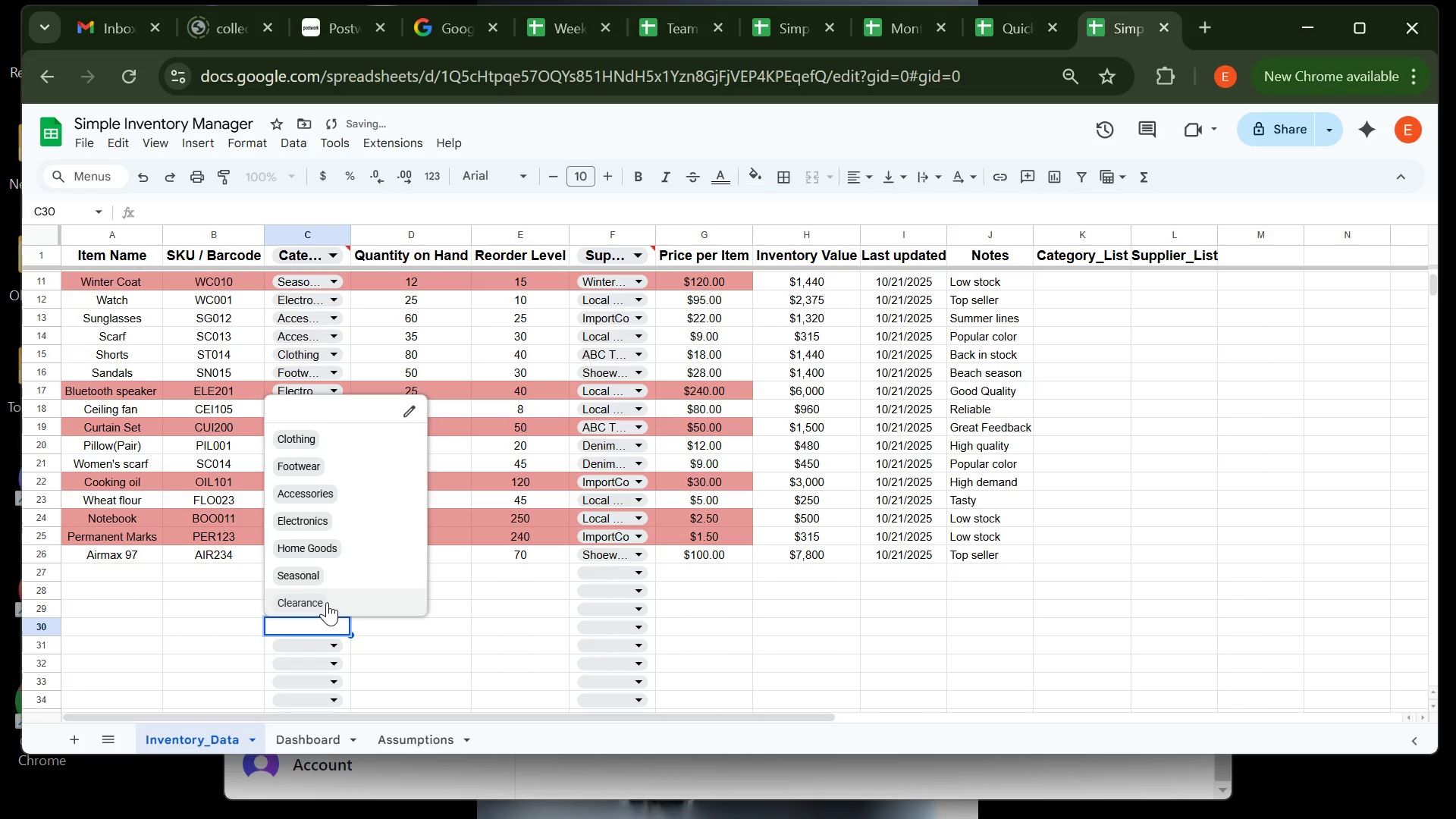 
left_click([327, 602])
 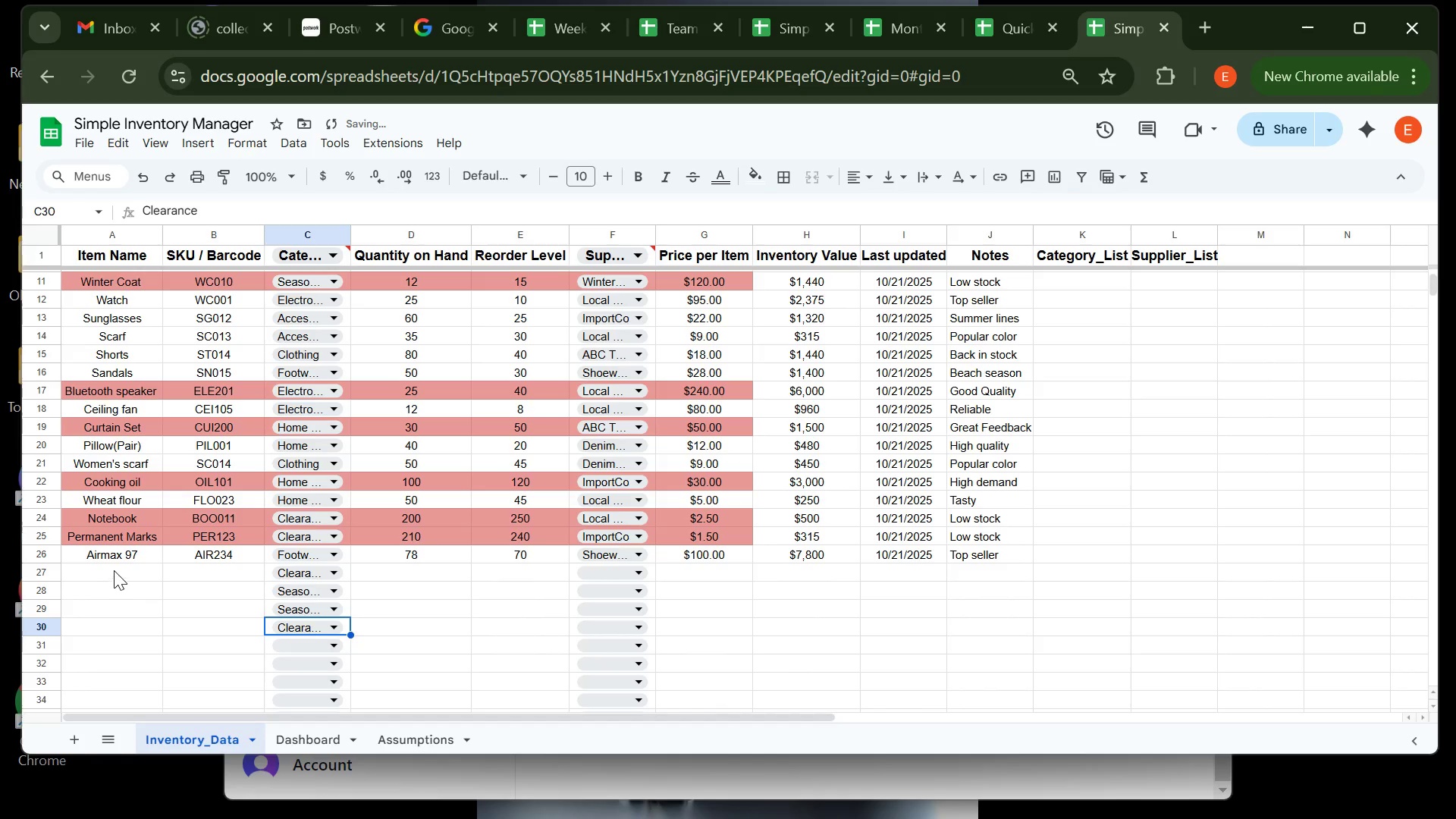 
left_click([114, 570])
 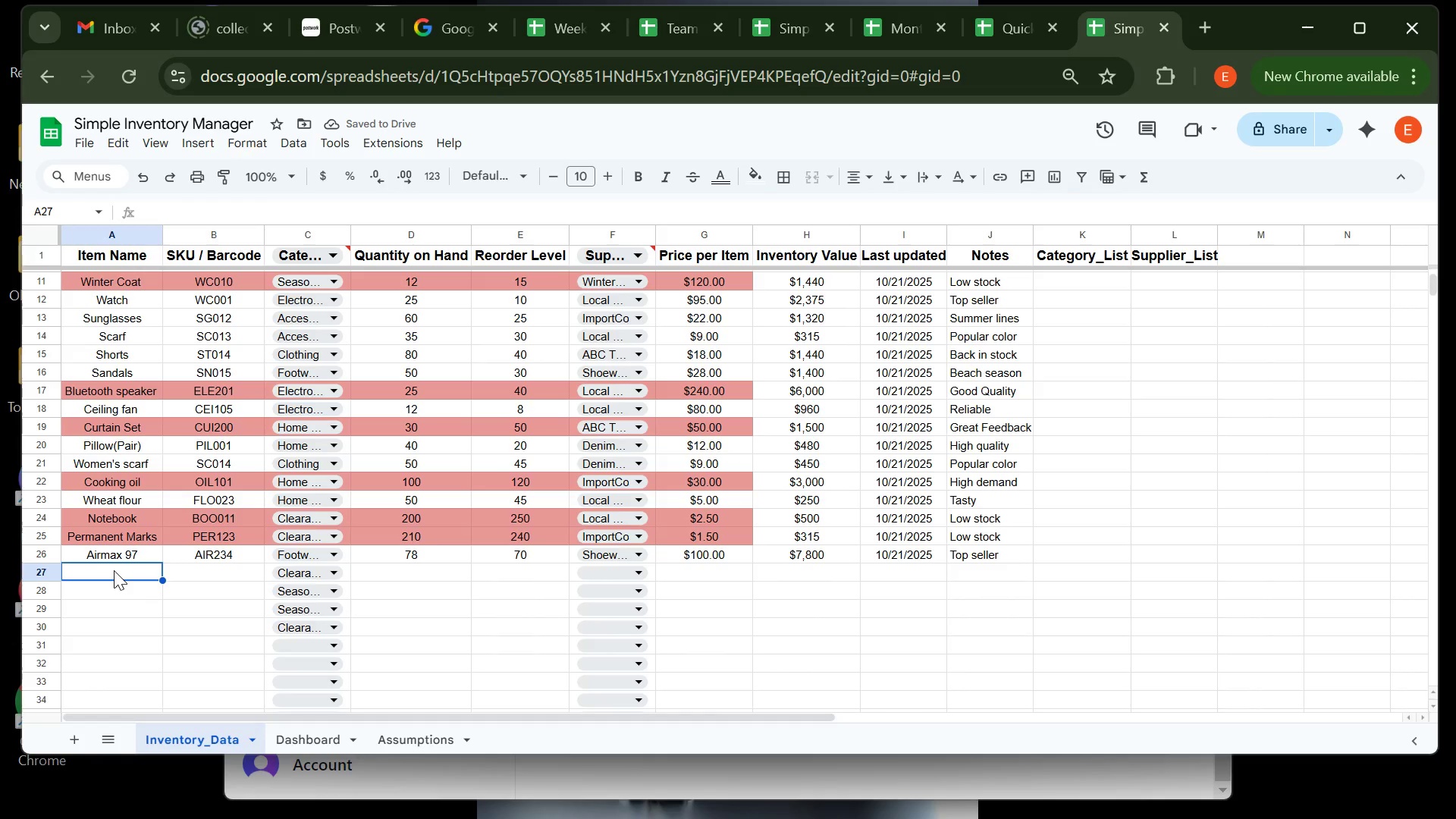 
type(Whi)
key(Backspace)
key(Backspace)
key(Backspace)
key(Backspace)
 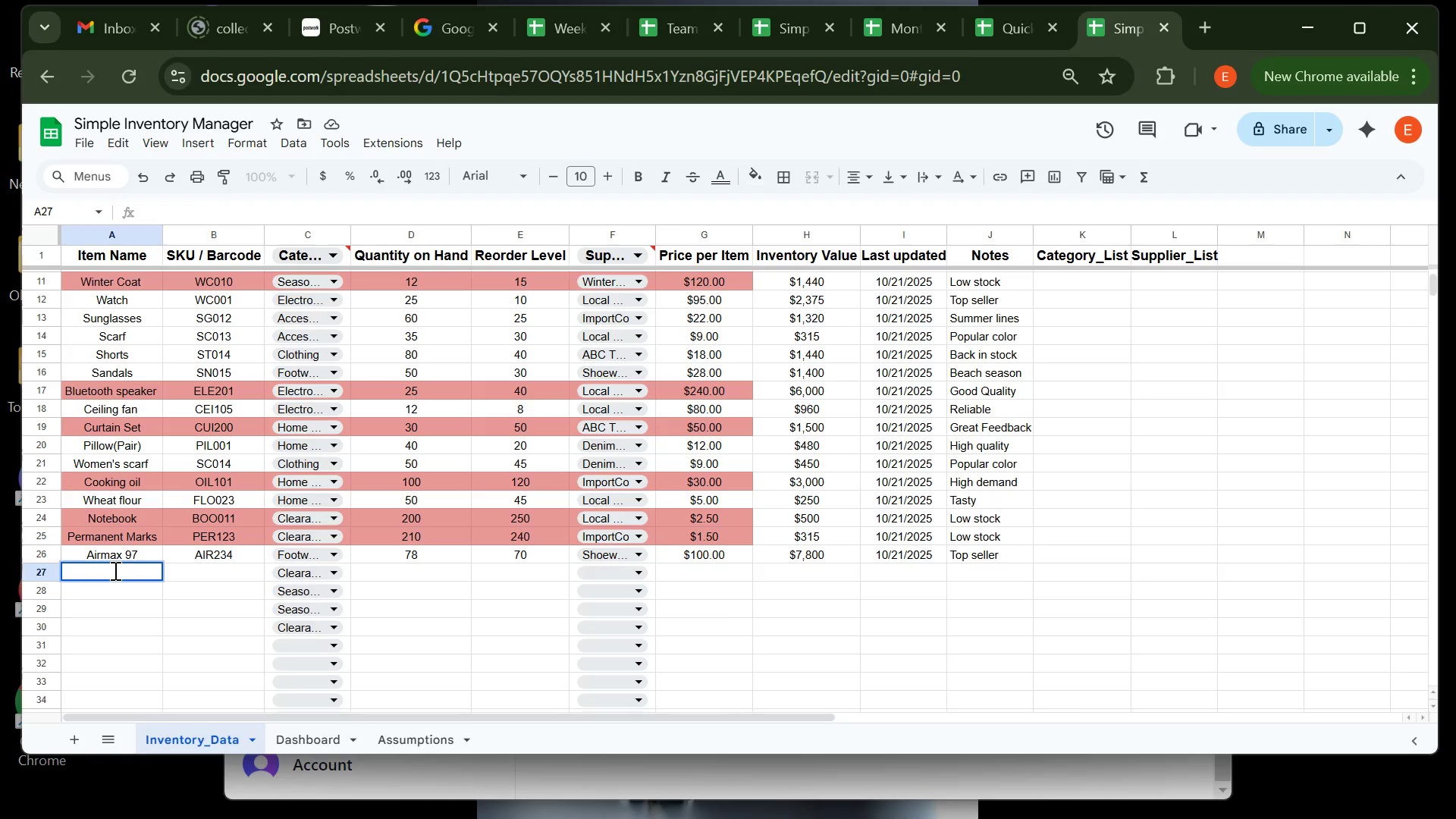 
type(l)
key(Backspace)
type(Leafblower )
 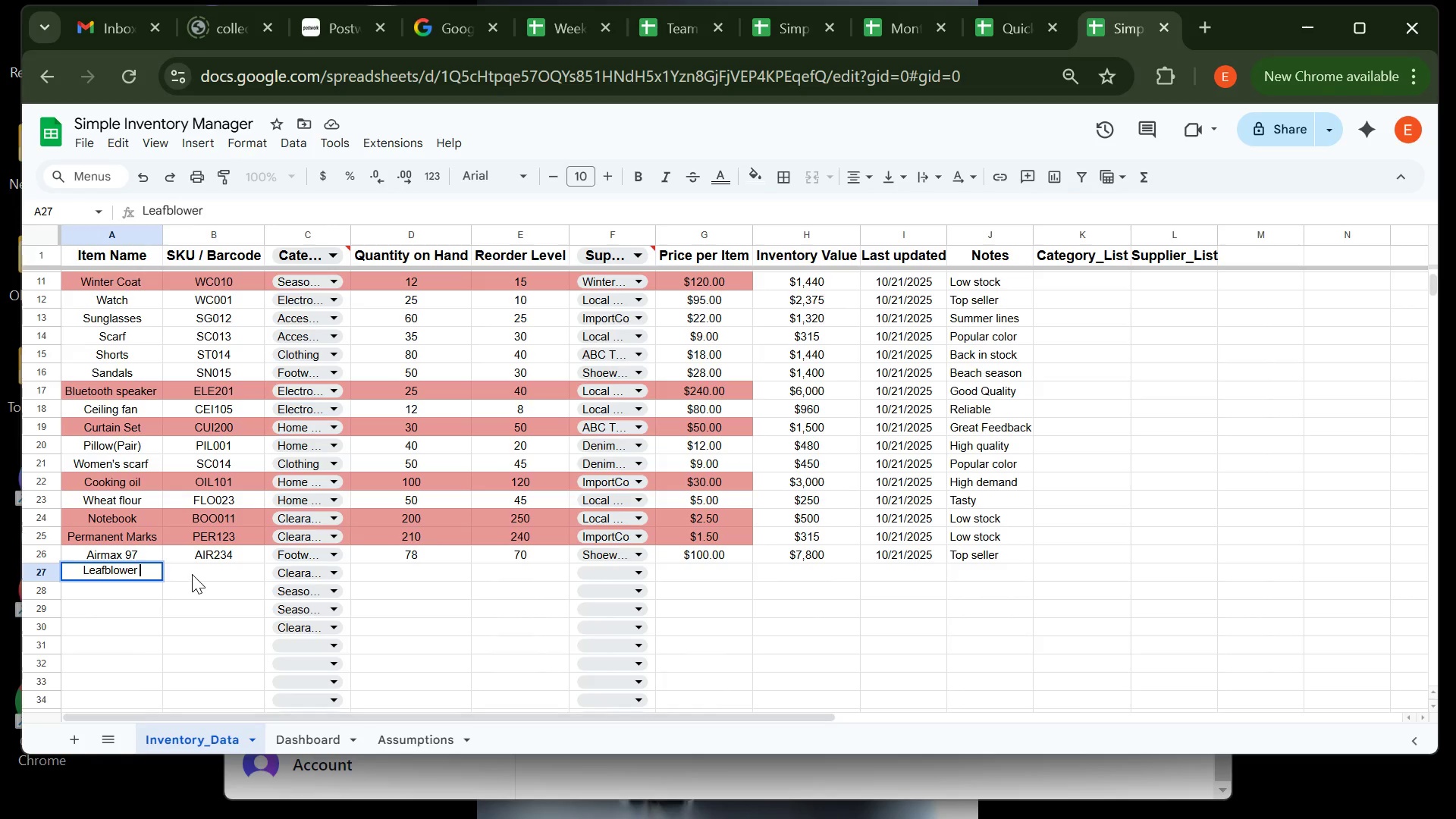 
left_click([192, 574])
 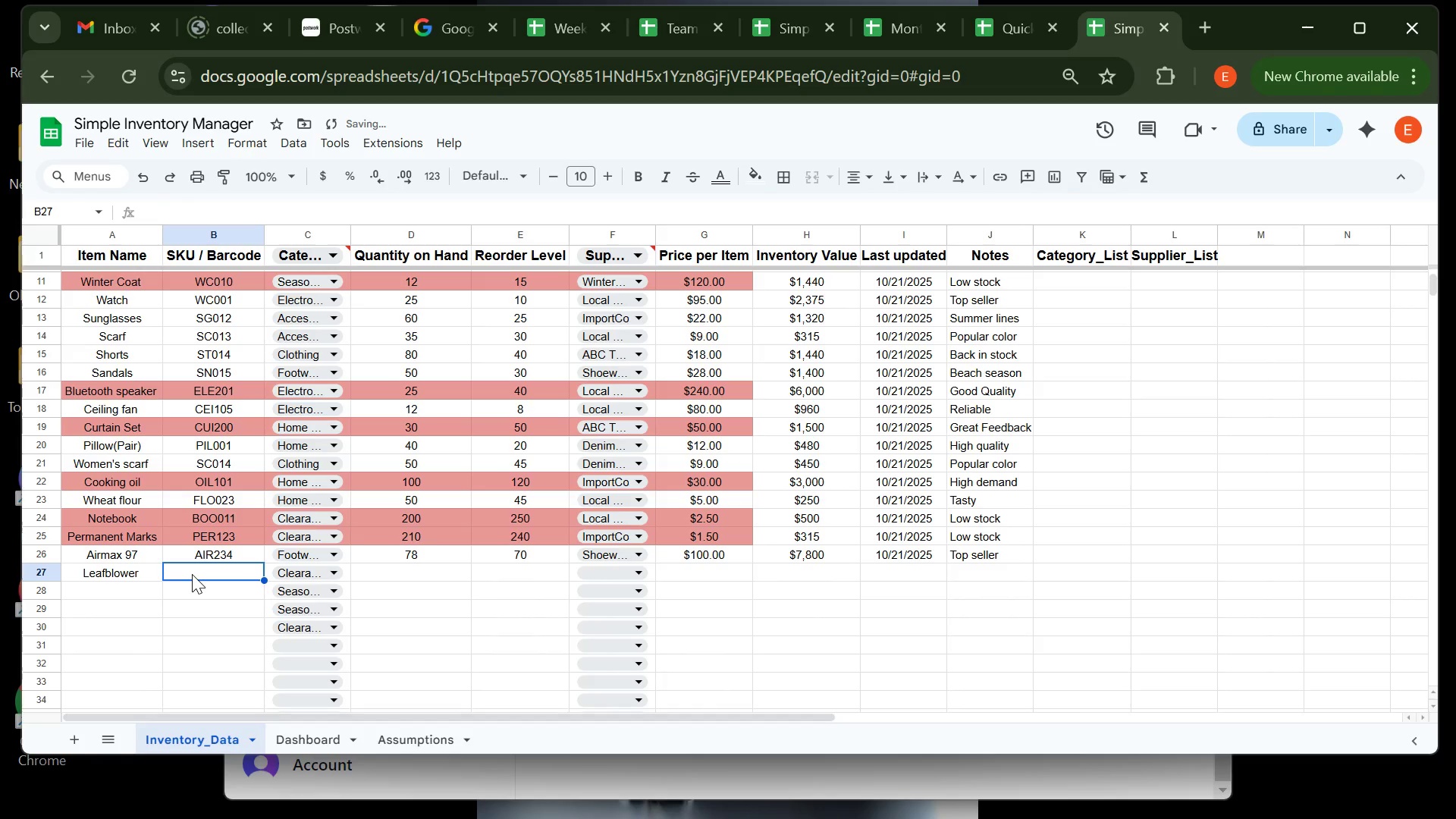 
type(LEAF145)
 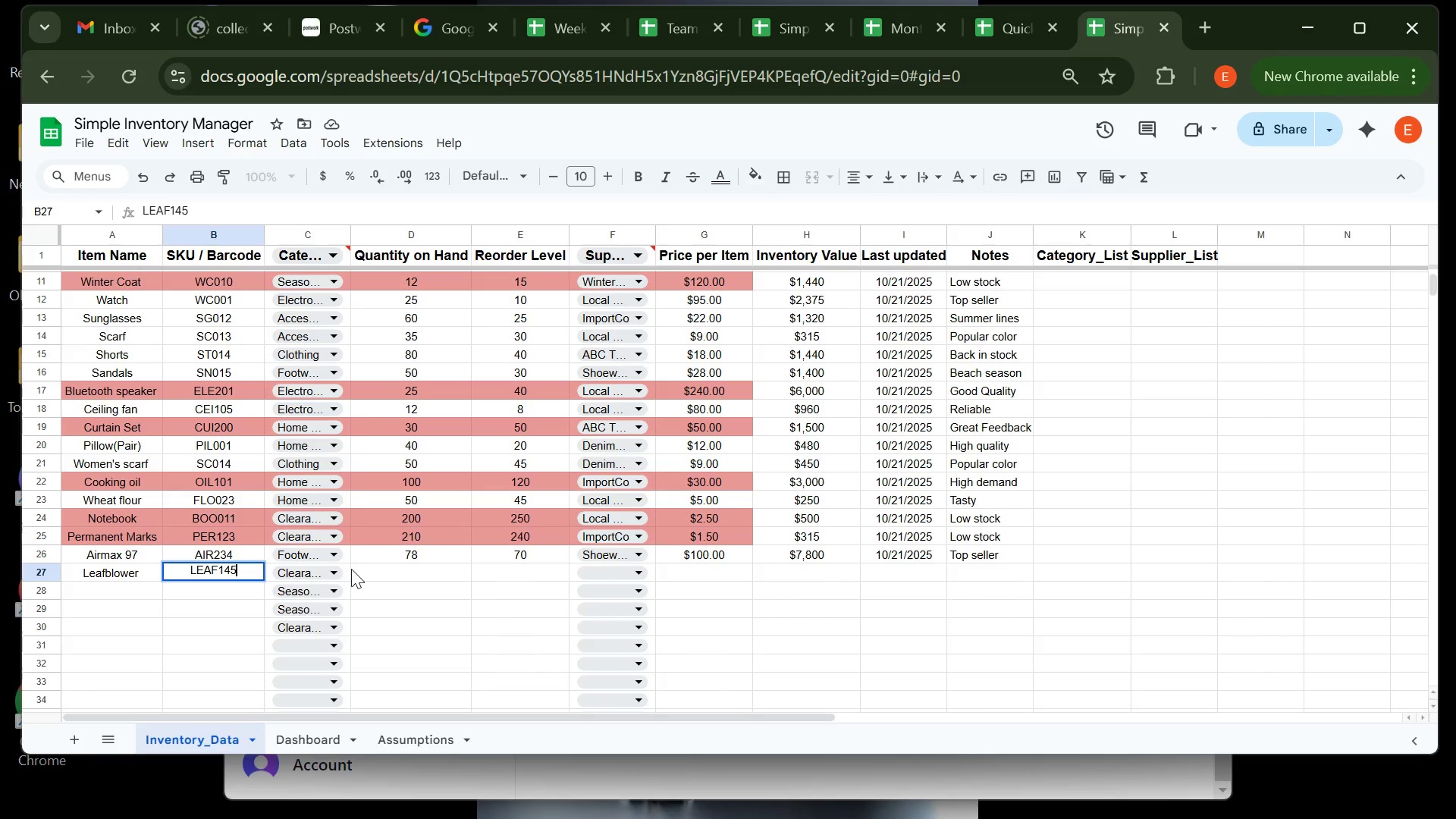 
left_click([369, 569])
 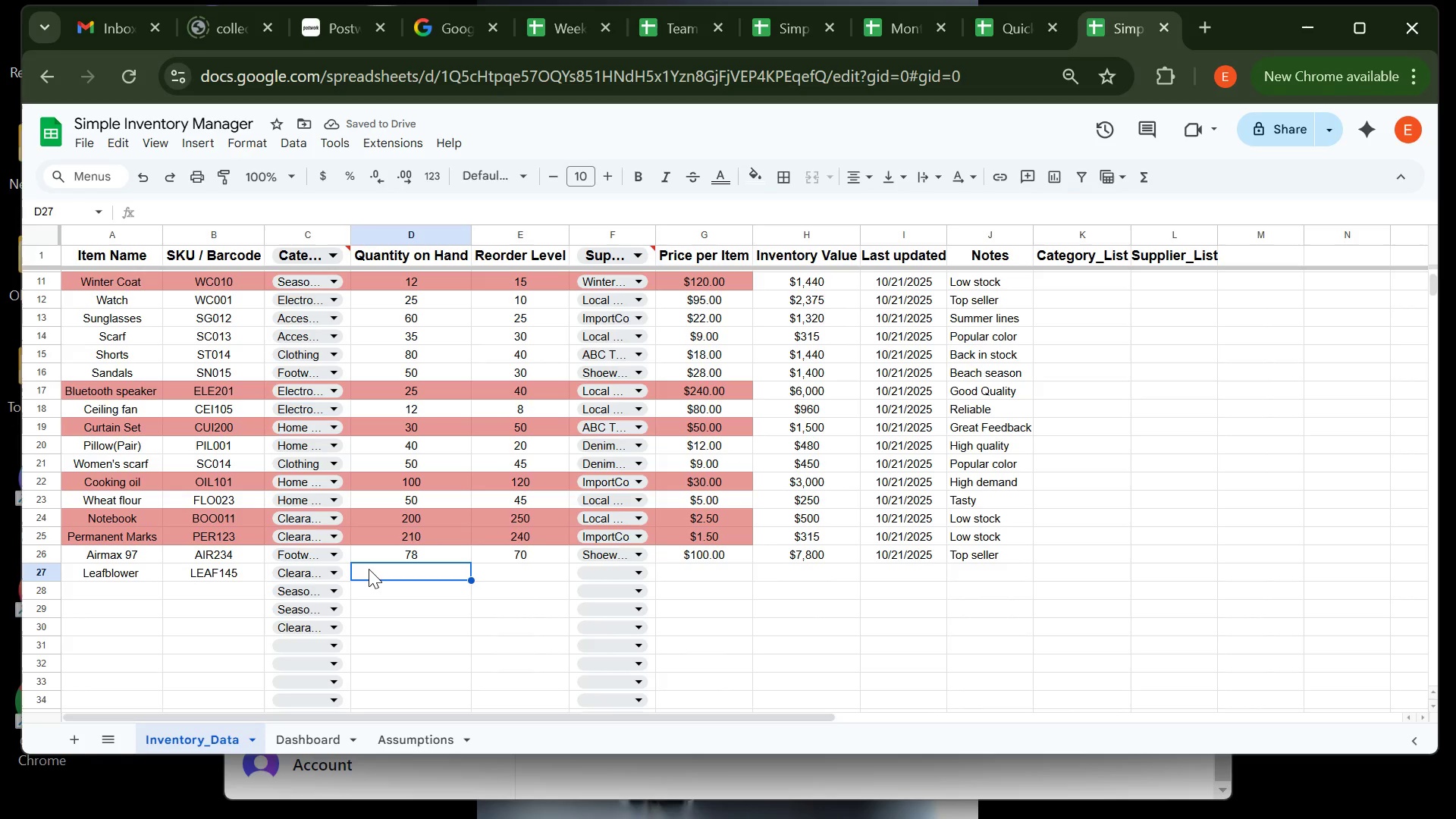 
type(10)
key(Tab)
type(20)
key(Tab)
 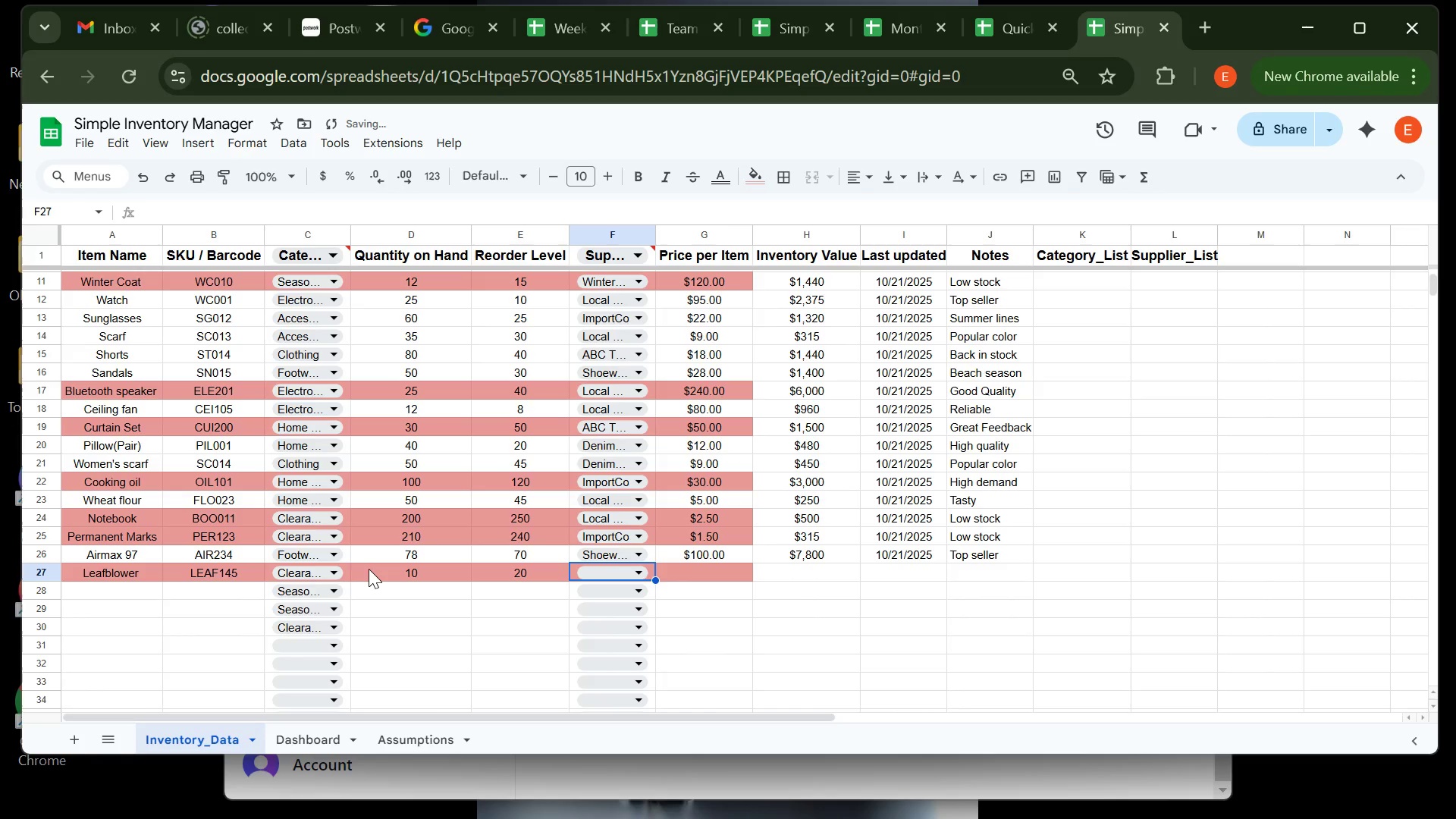 
key(Enter)
 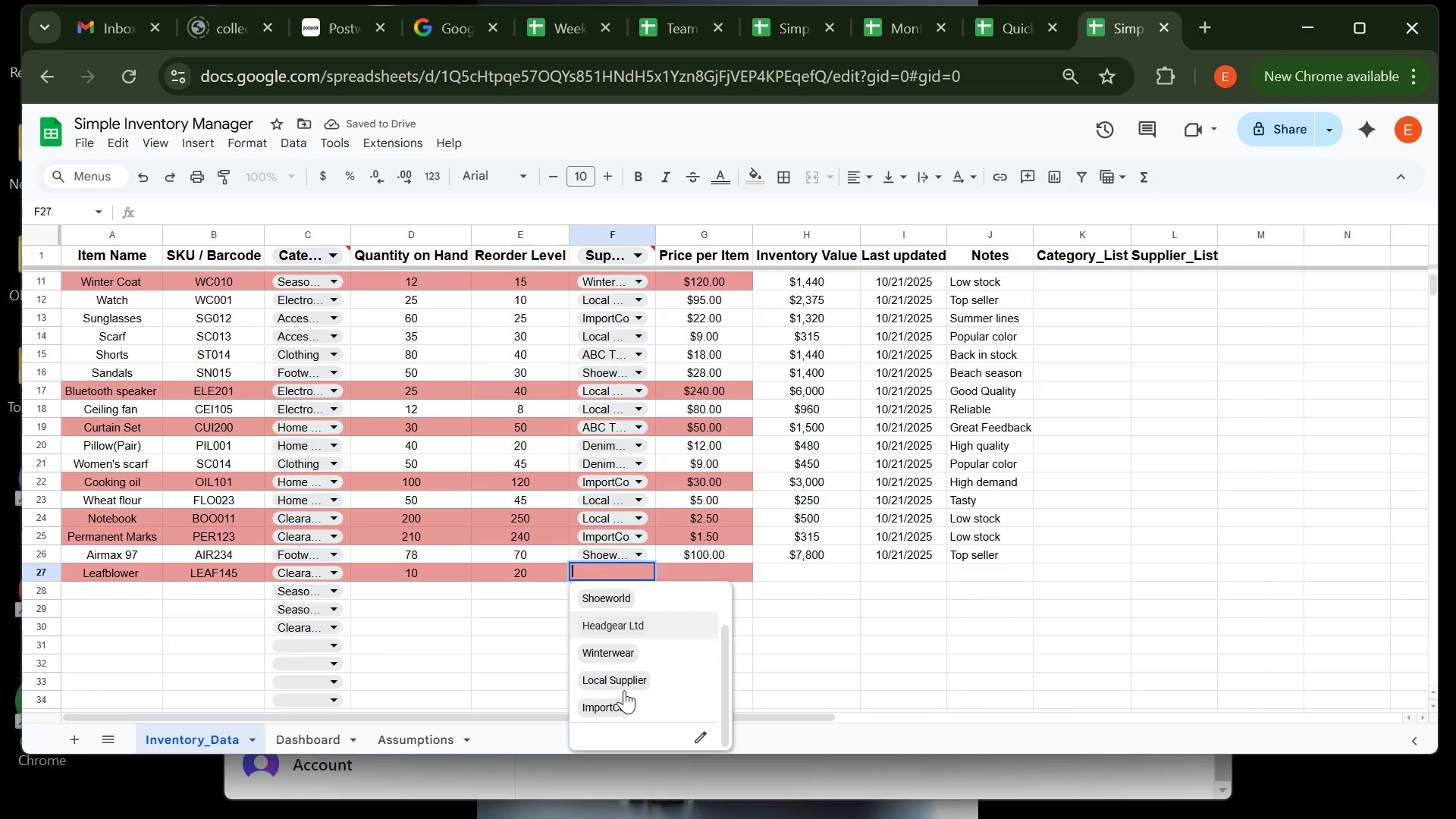 
left_click([626, 698])
 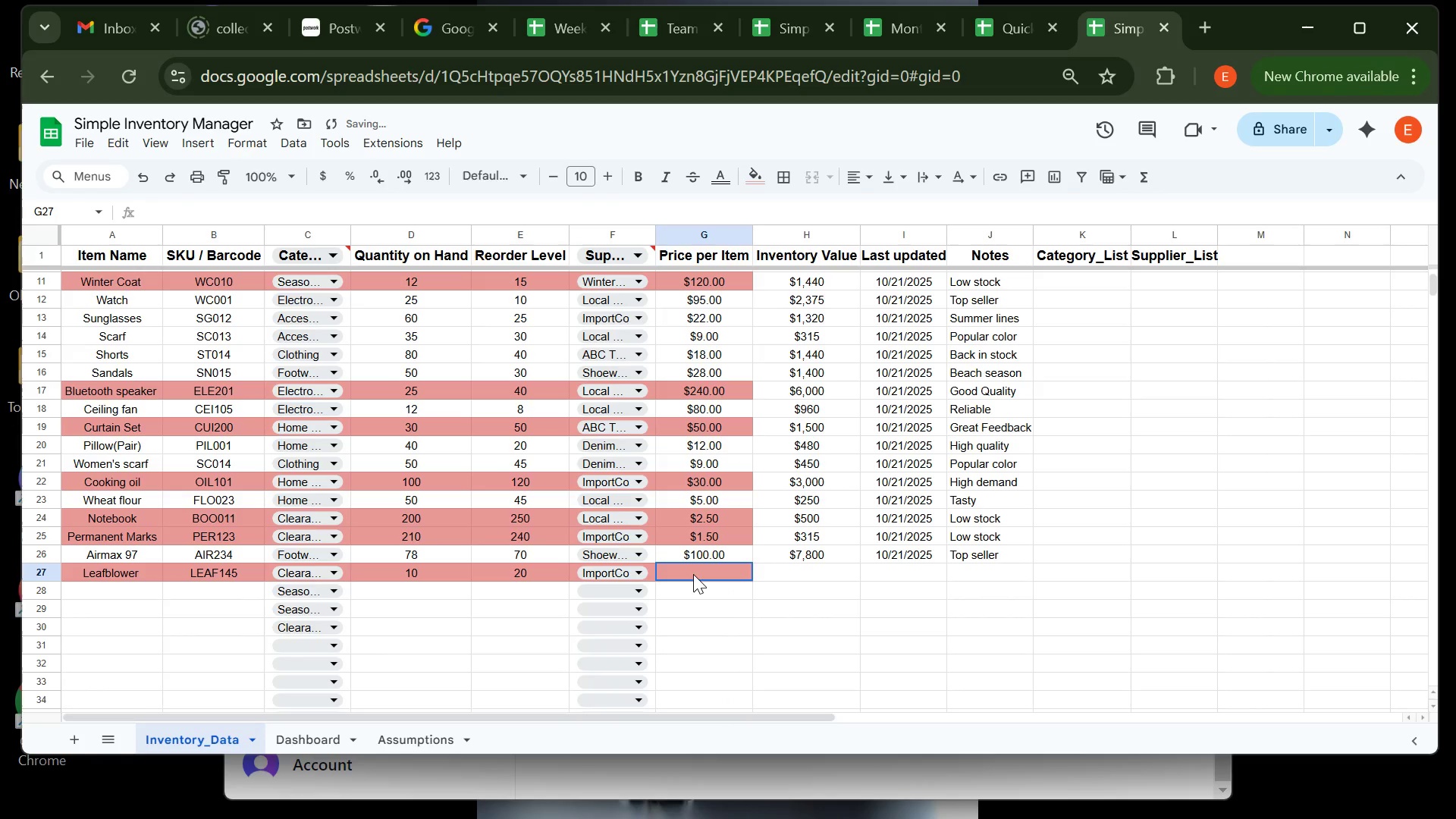 
left_click([693, 574])
 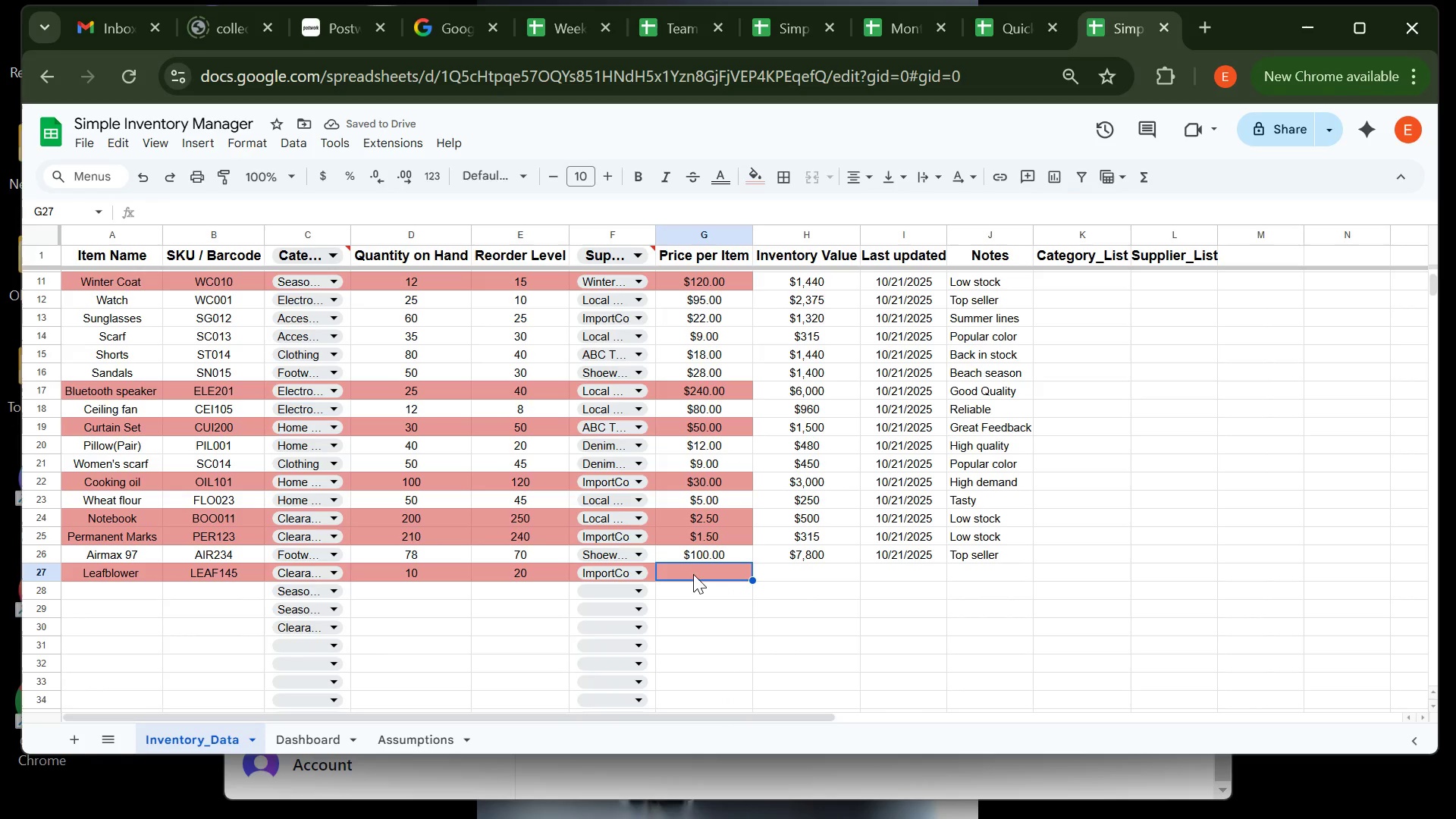 
type(250)
key(Tab)
 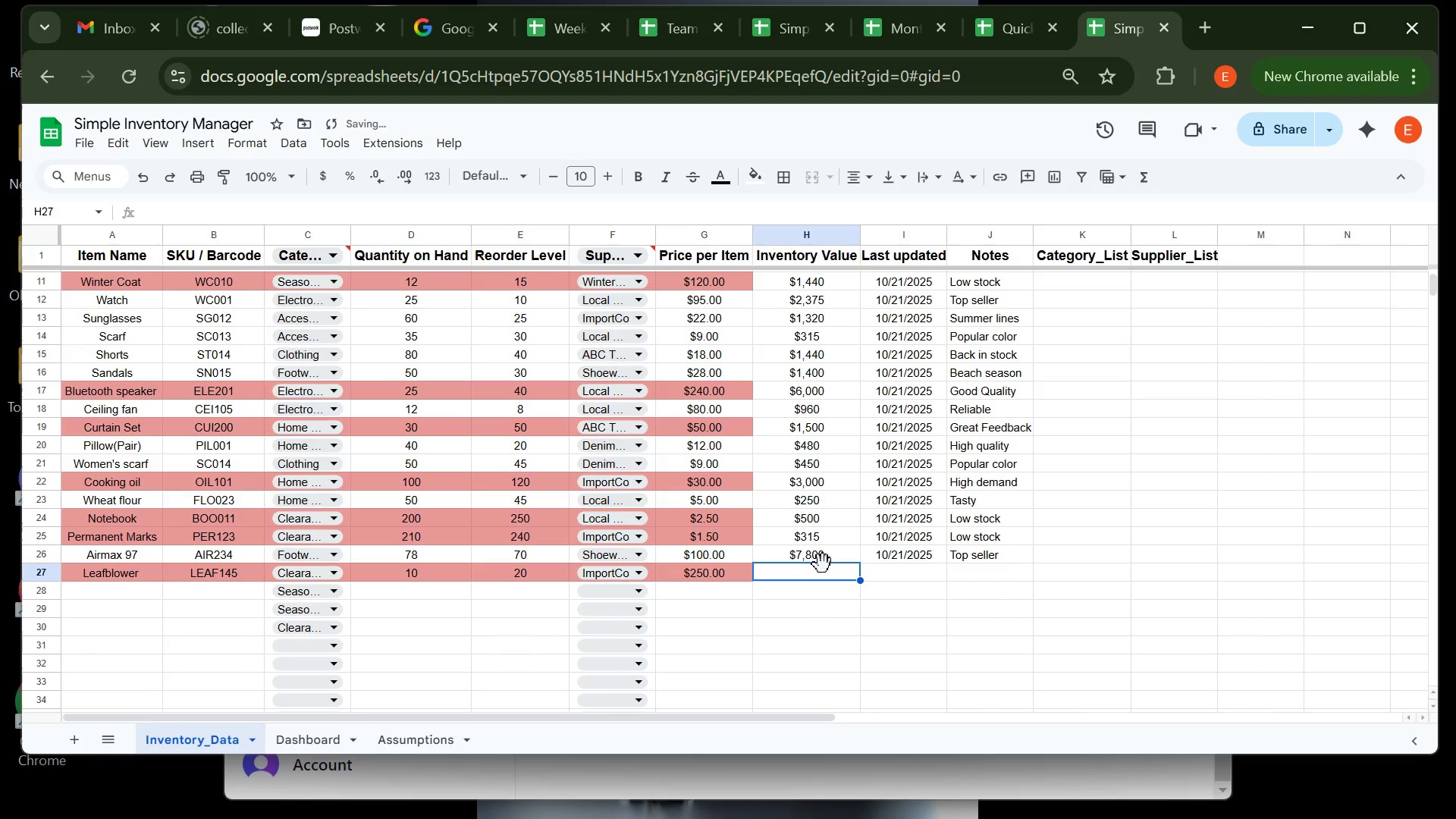 
left_click([824, 564])
 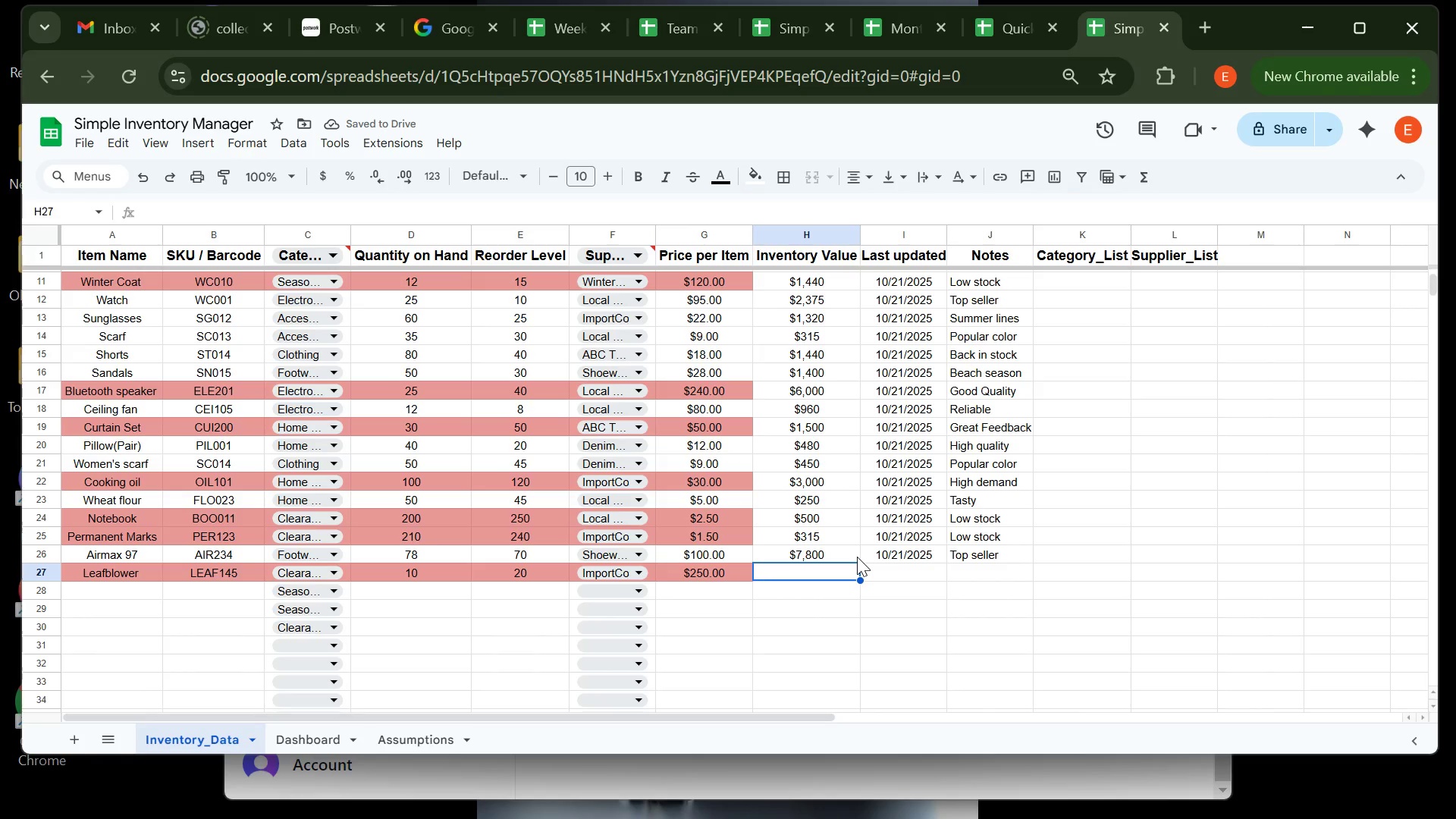 
left_click([857, 557])
 